 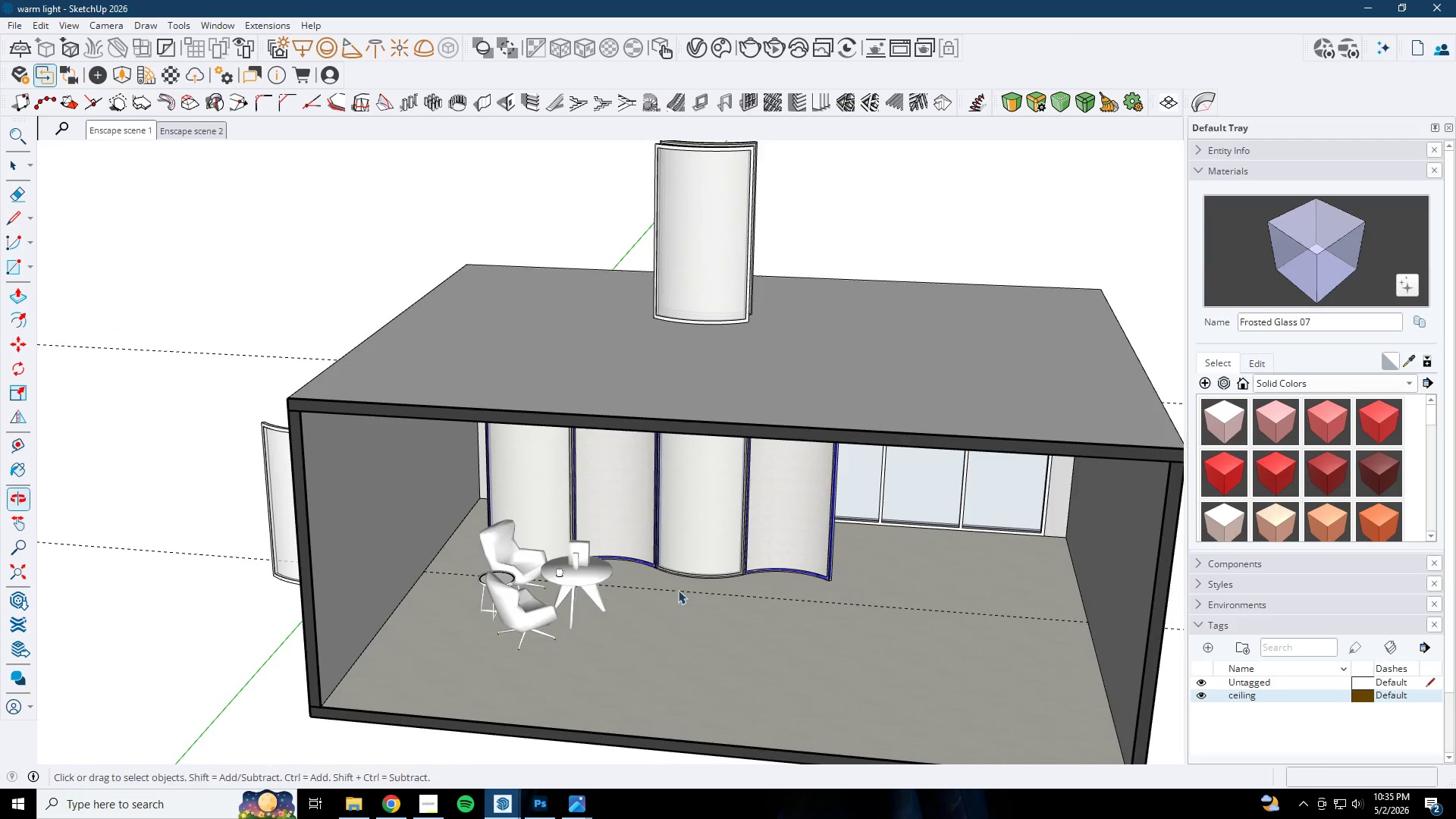 
key(Escape)
 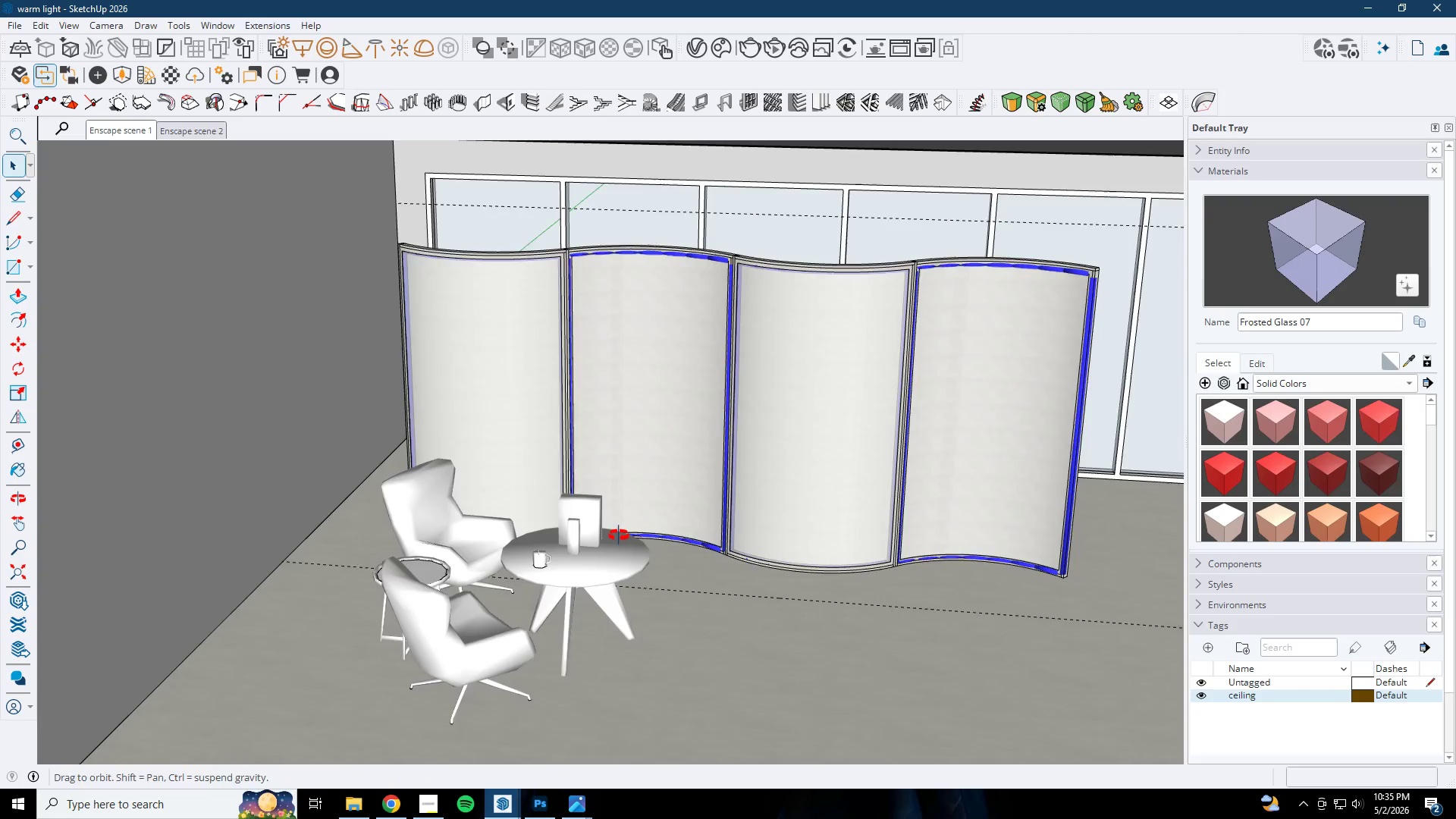 
scroll: coordinate [592, 566], scroll_direction: down, amount: 1.0
 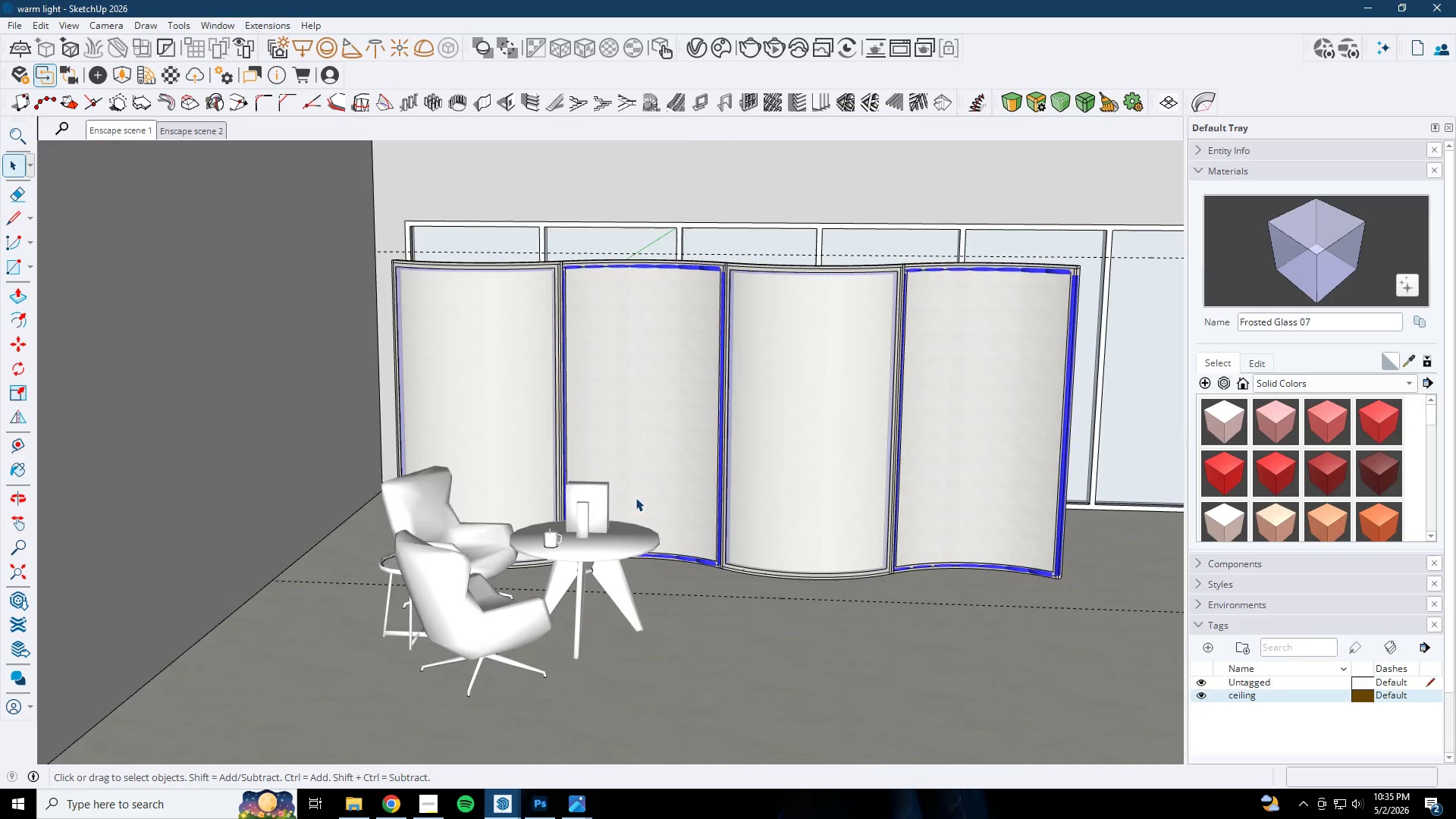 
left_click([755, 210])
 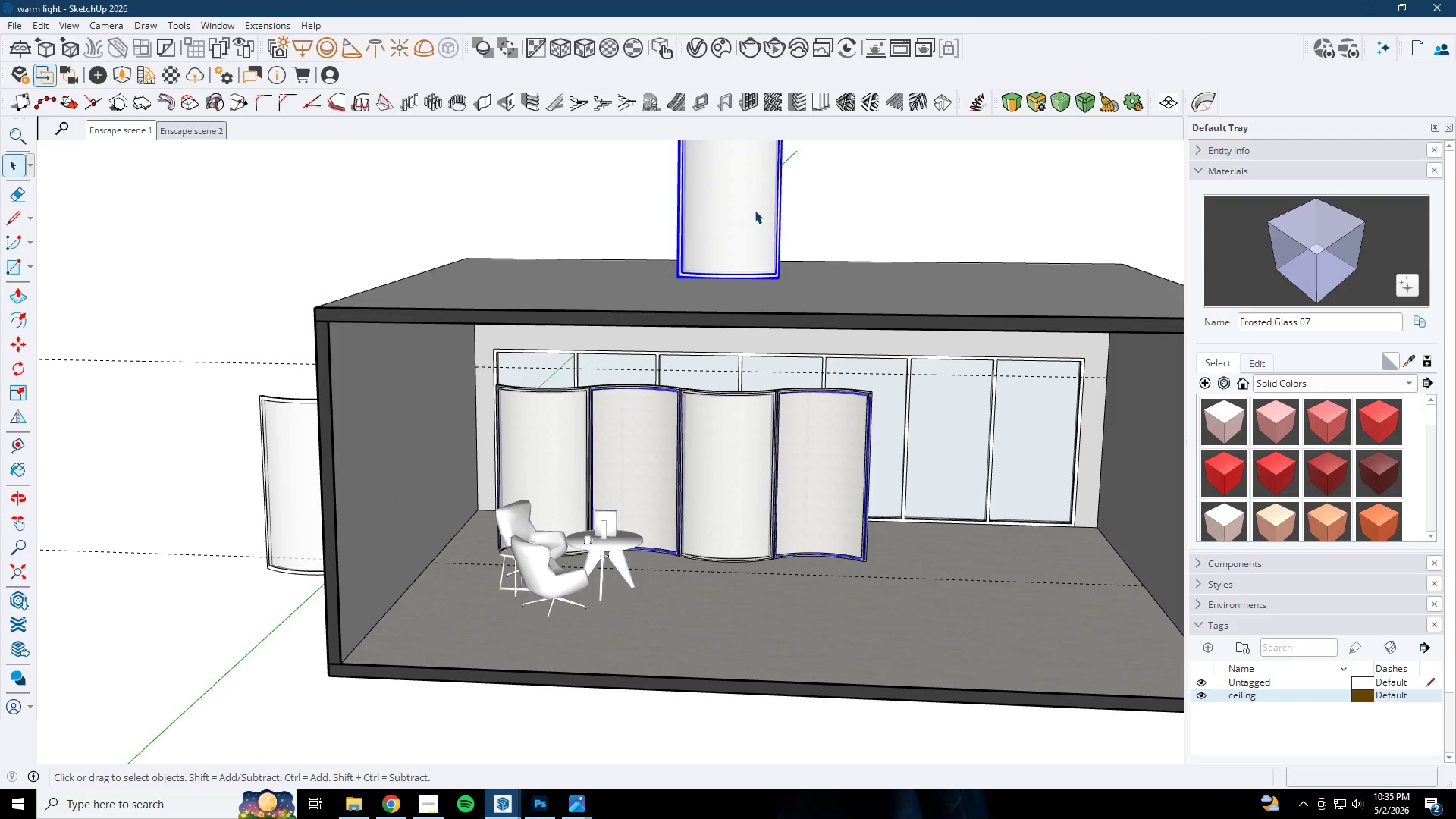 
scroll: coordinate [751, 232], scroll_direction: down, amount: 11.0
 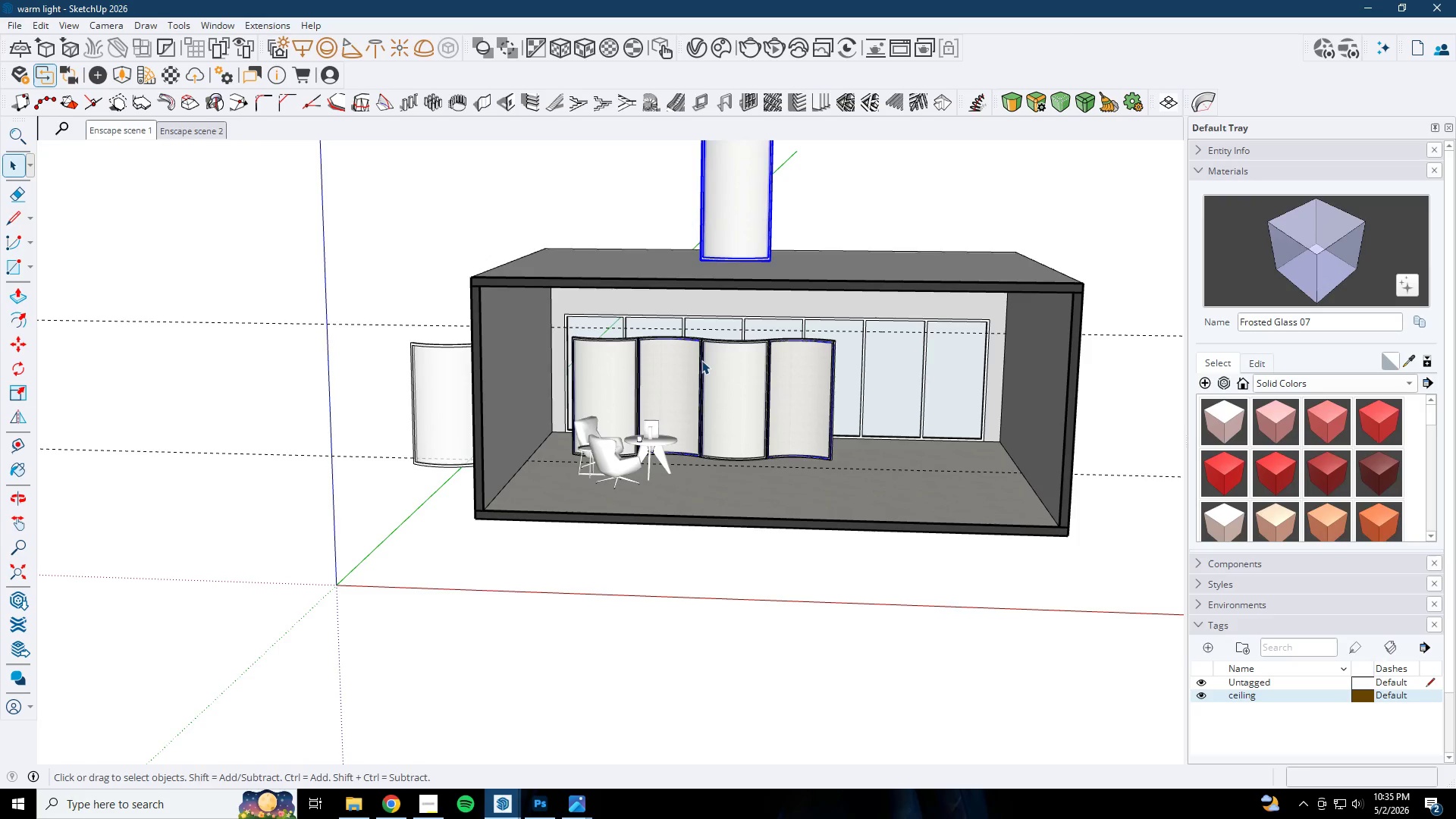 
key(Delete)
 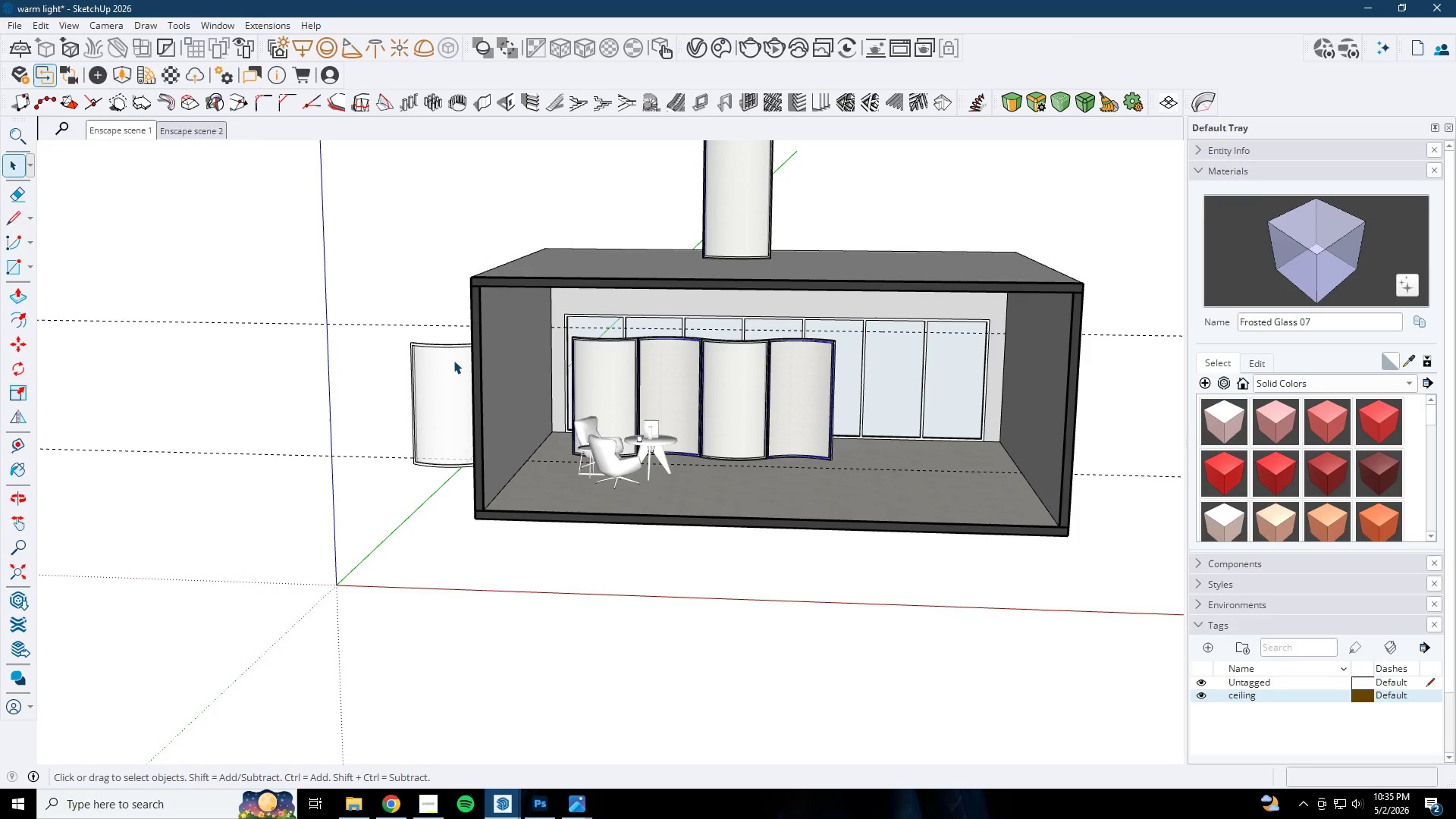 
left_click([450, 360])
 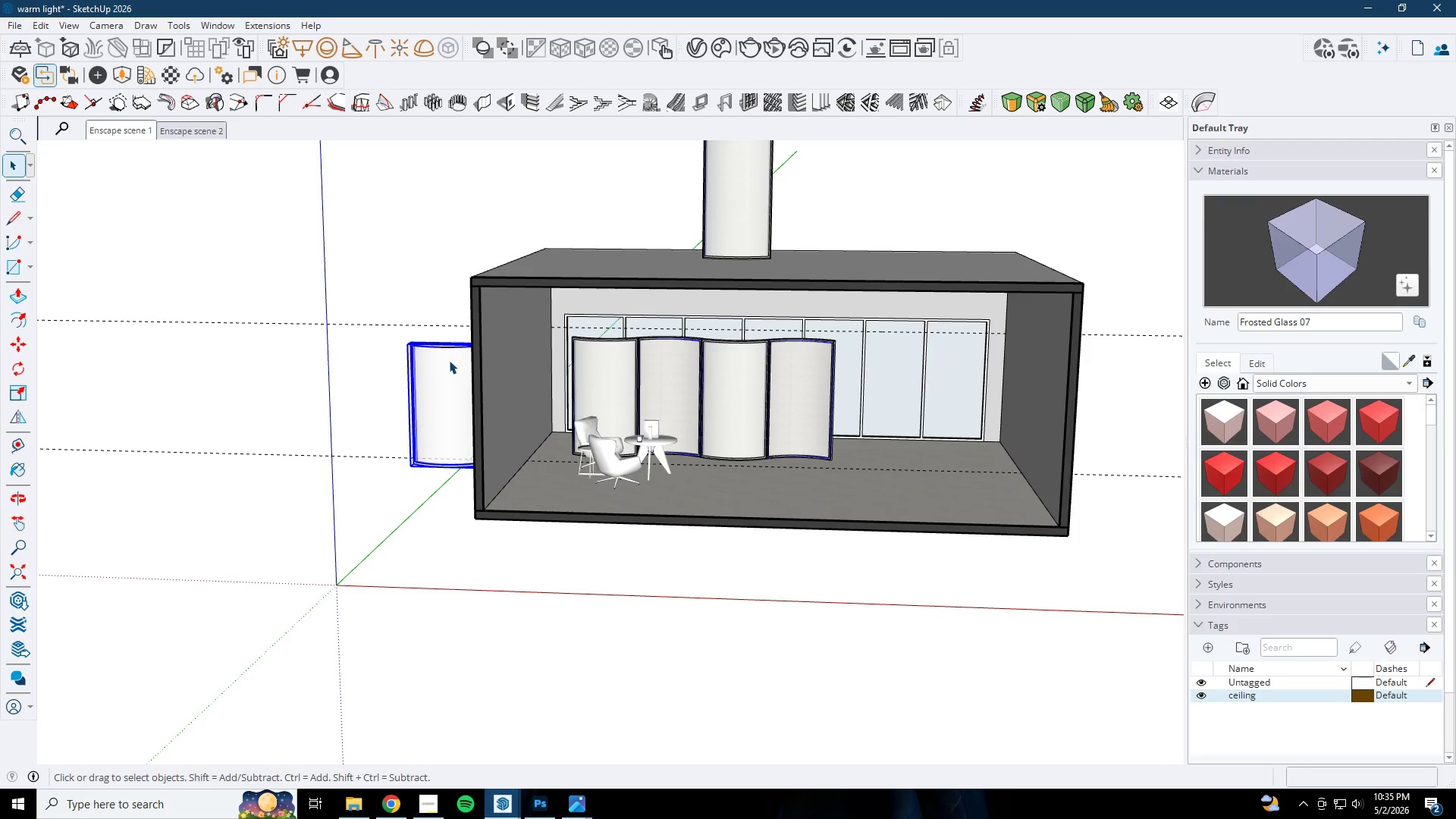 
key(Delete)
 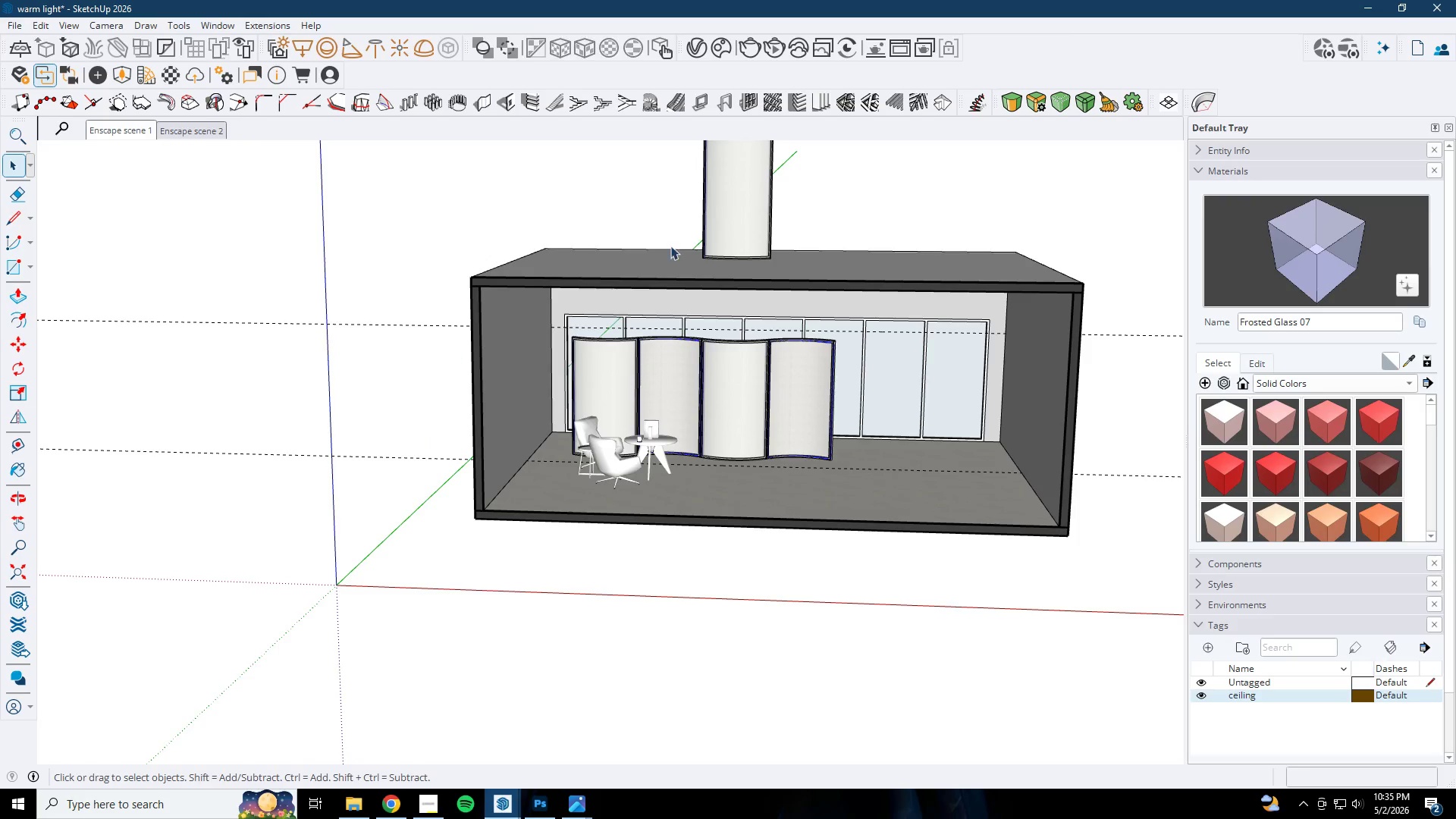 
left_click([723, 204])
 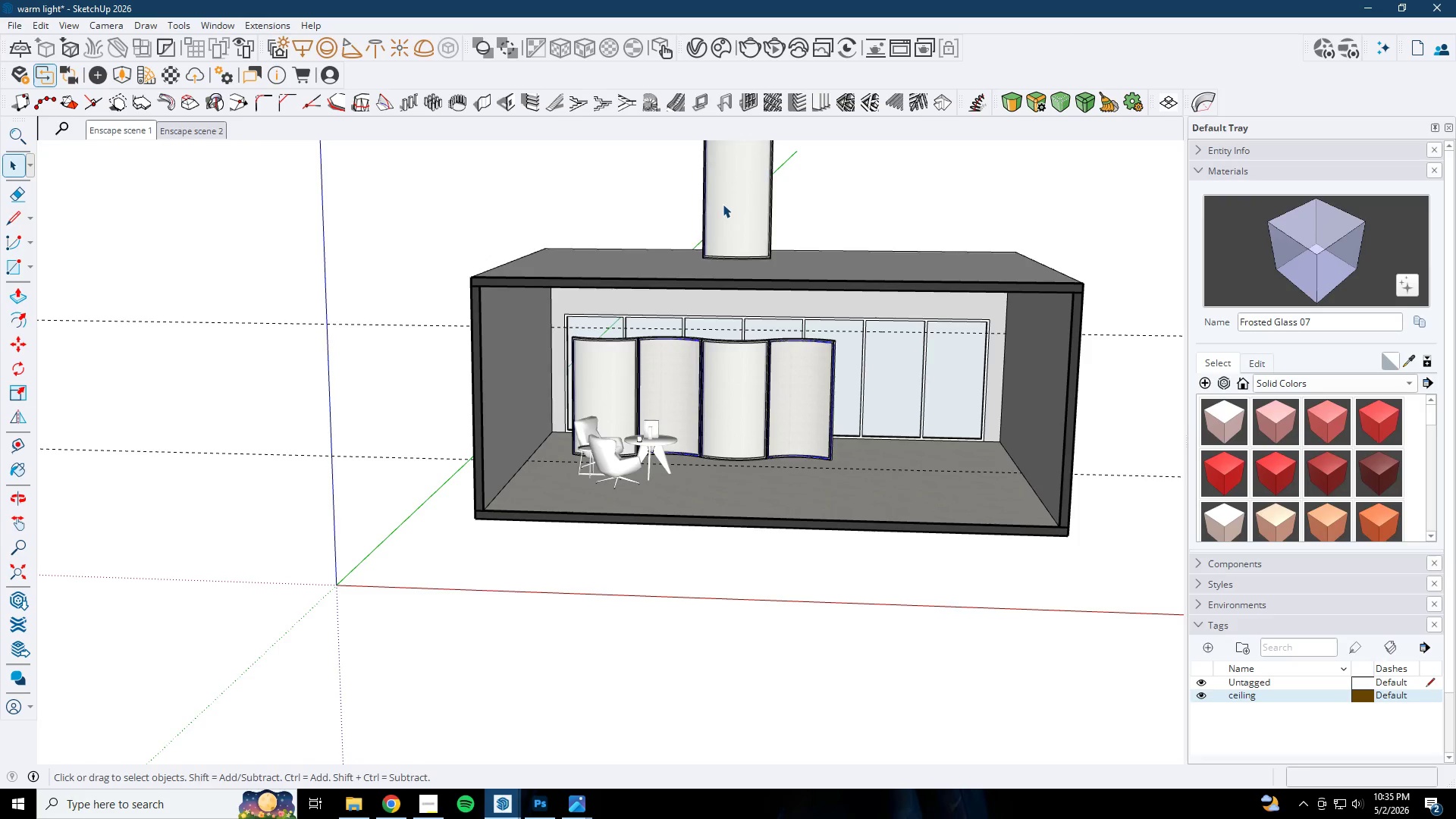 
key(Delete)
 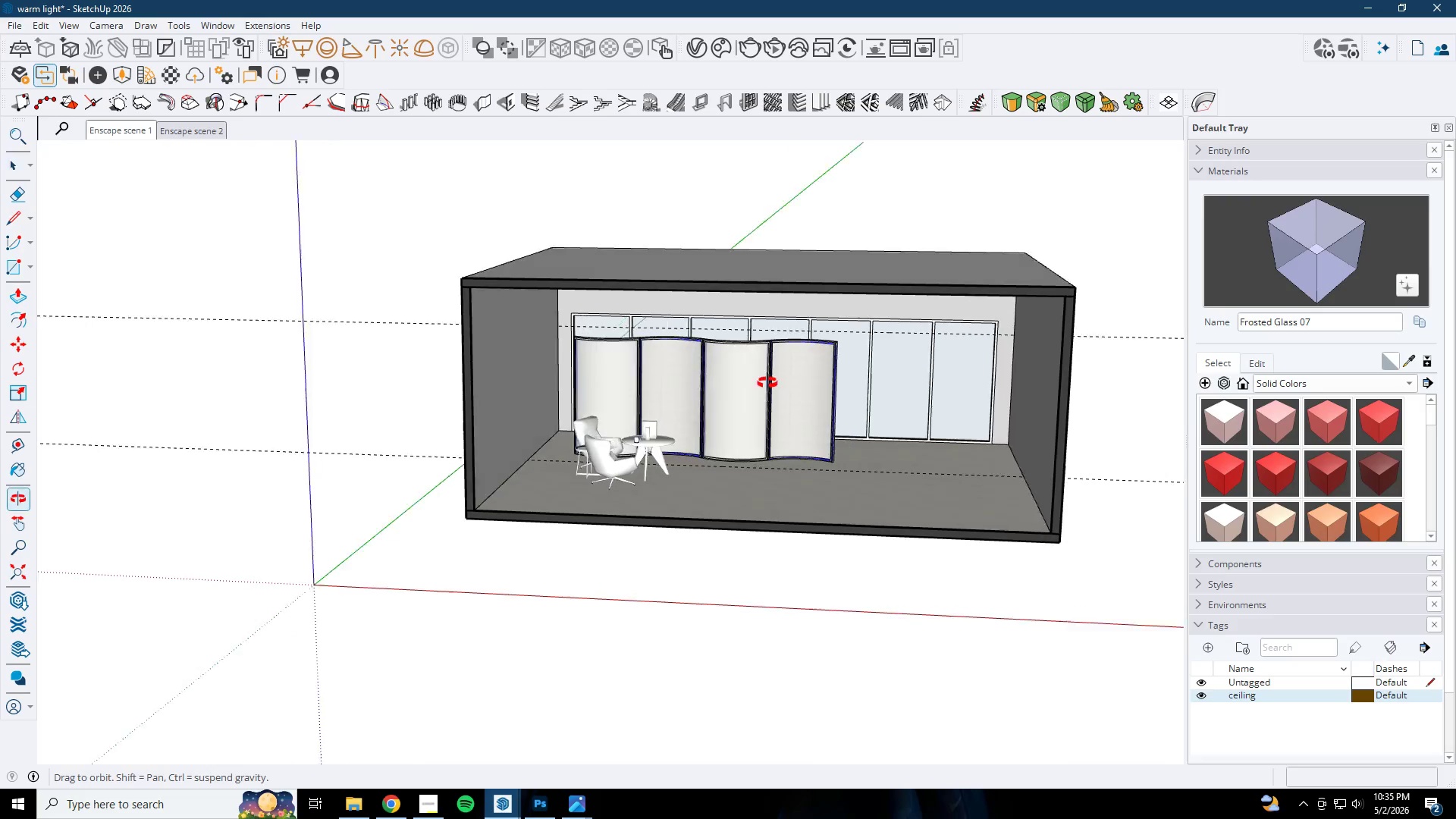 
left_click([521, 282])
 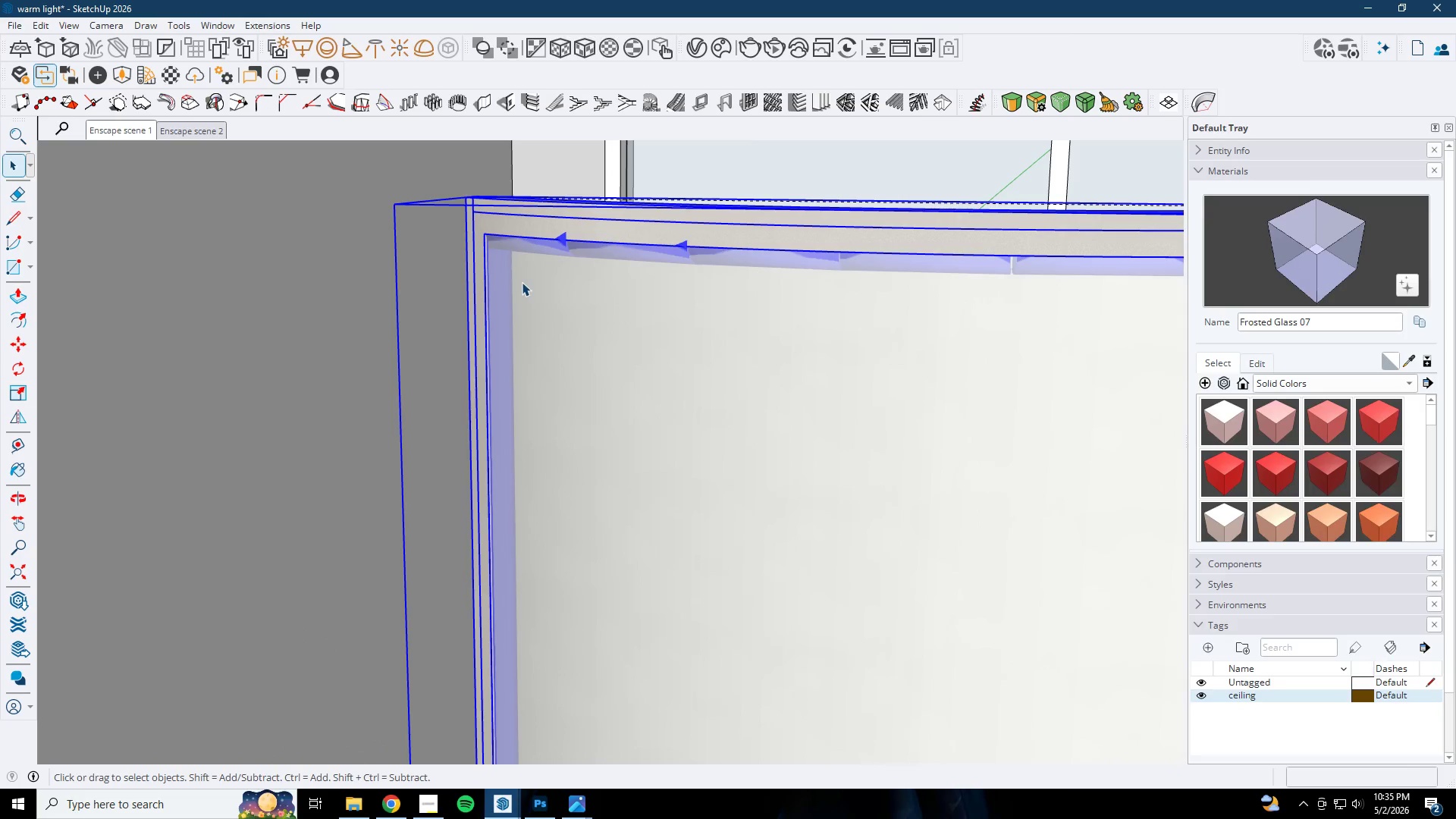 
scroll: coordinate [510, 287], scroll_direction: up, amount: 26.0
 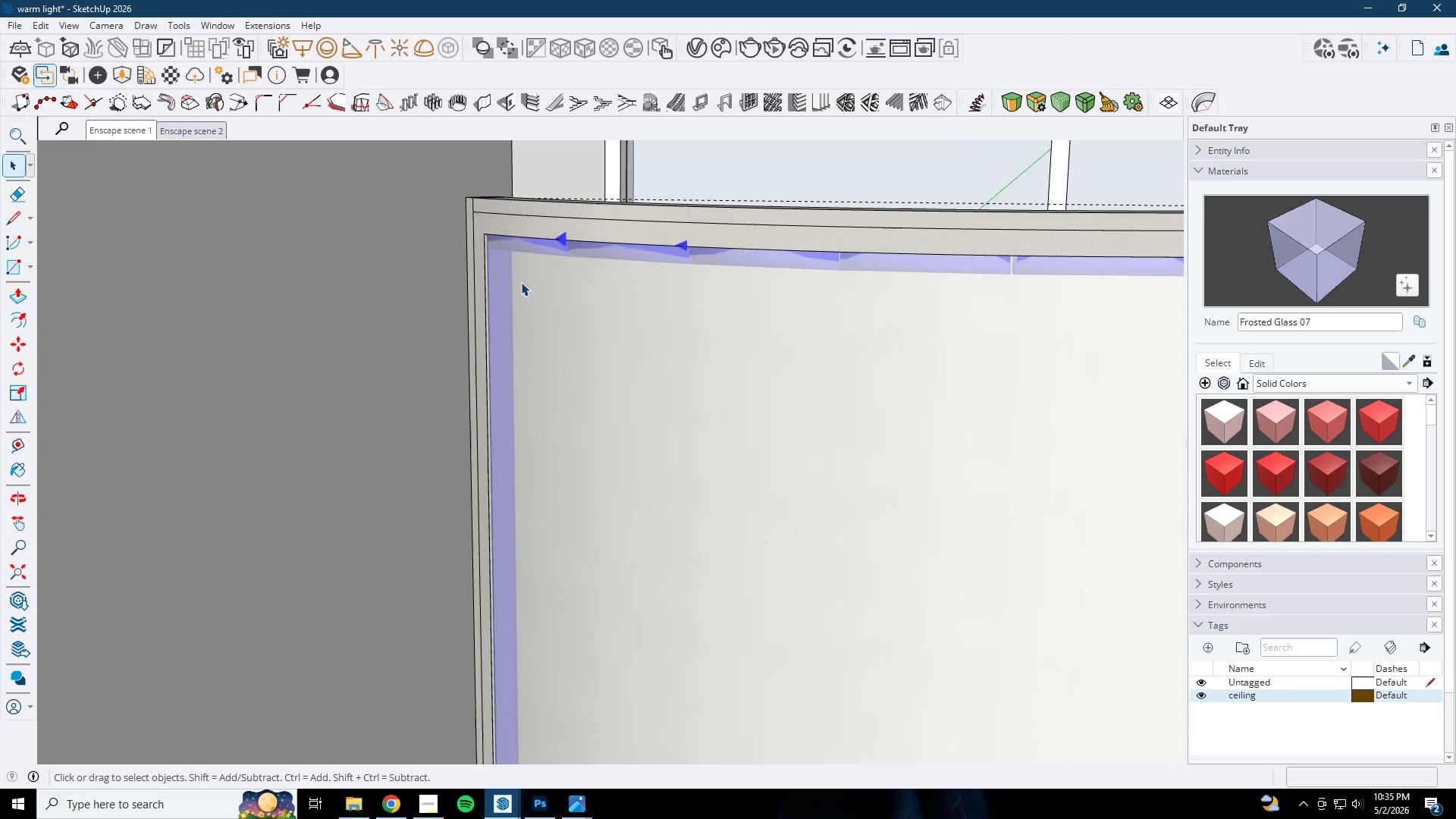 
double_click([546, 271])
 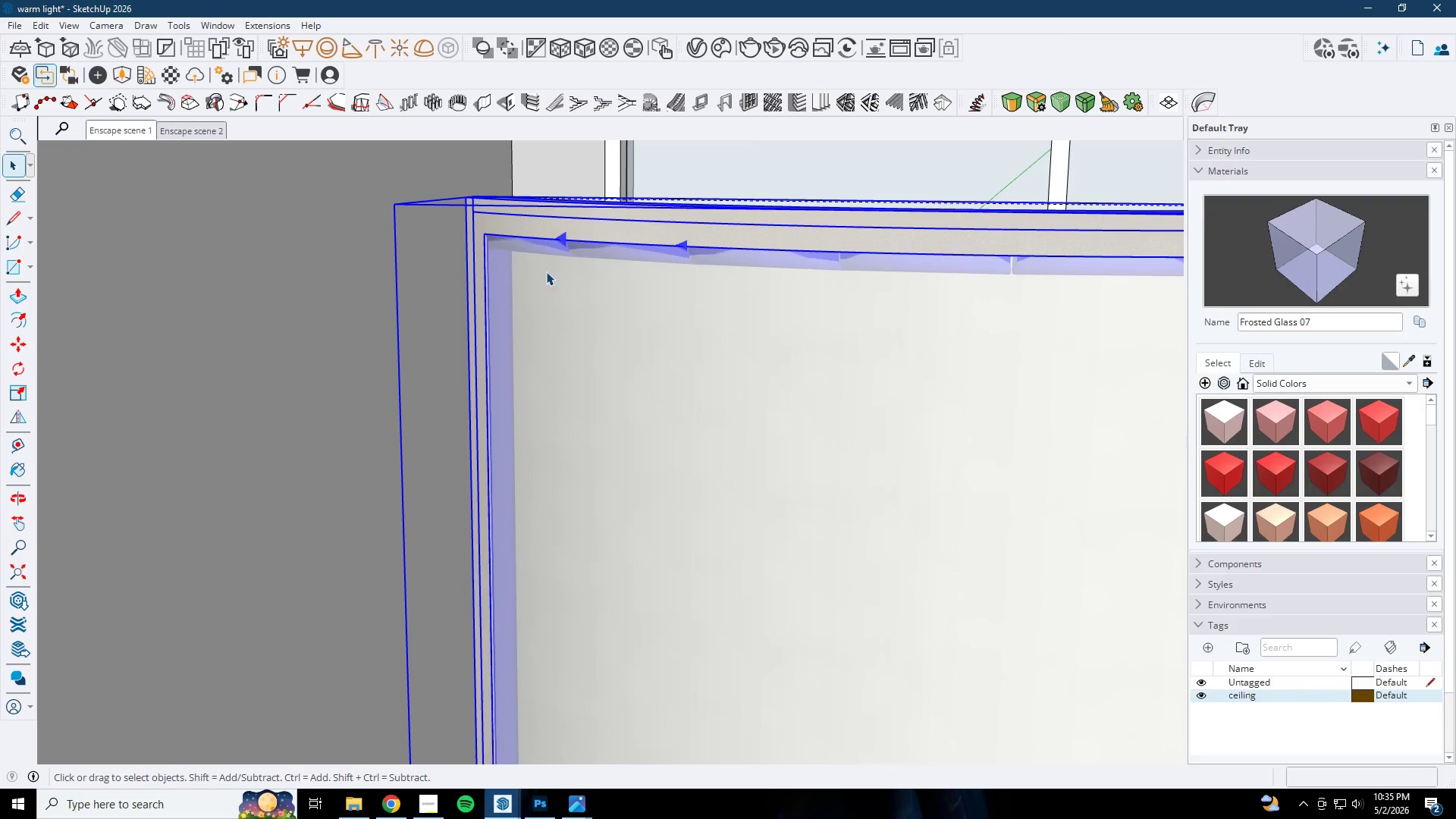 
triple_click([546, 271])
 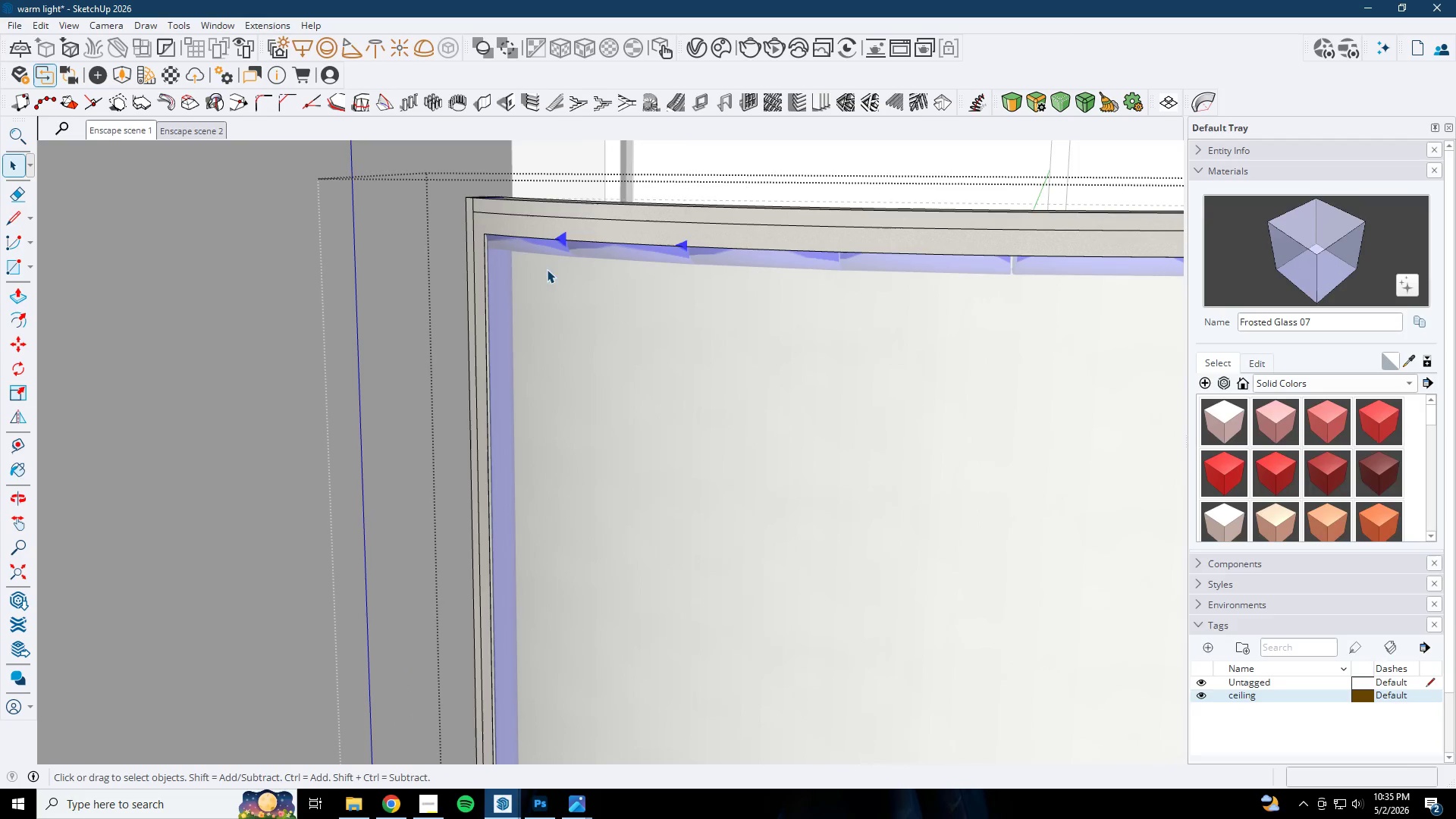 
triple_click([534, 265])
 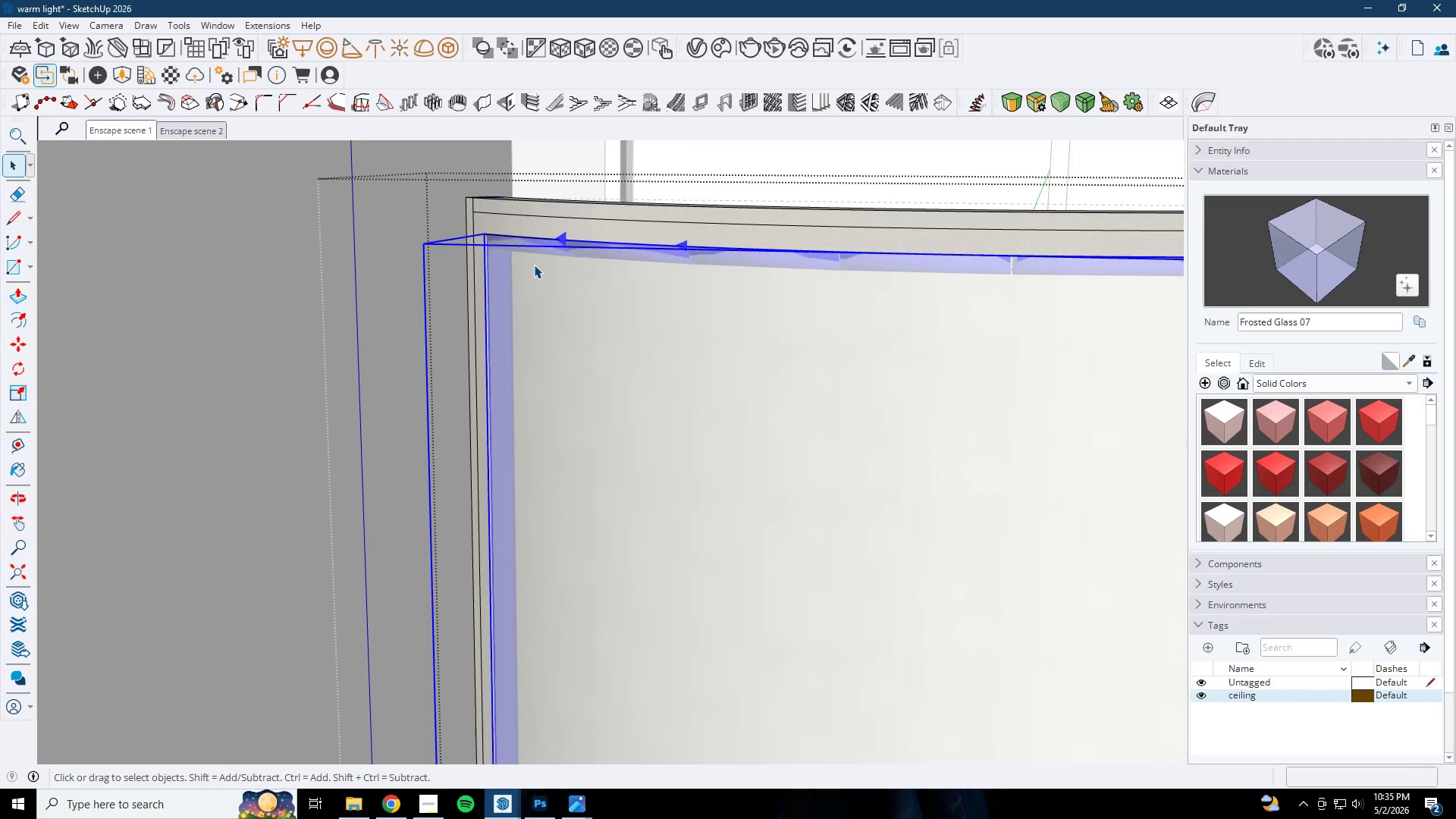 
right_click([534, 265])
 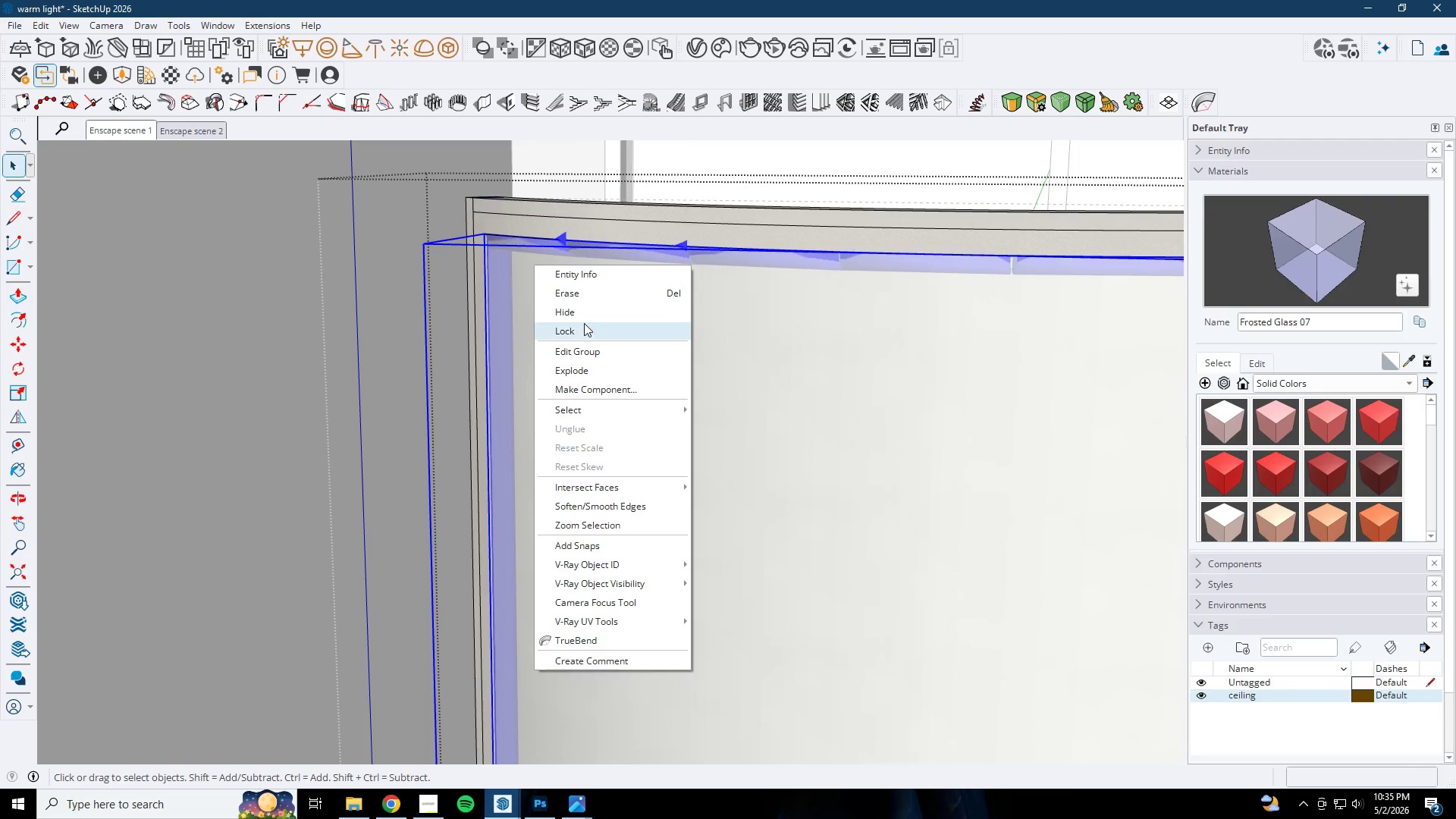 
left_click([586, 312])
 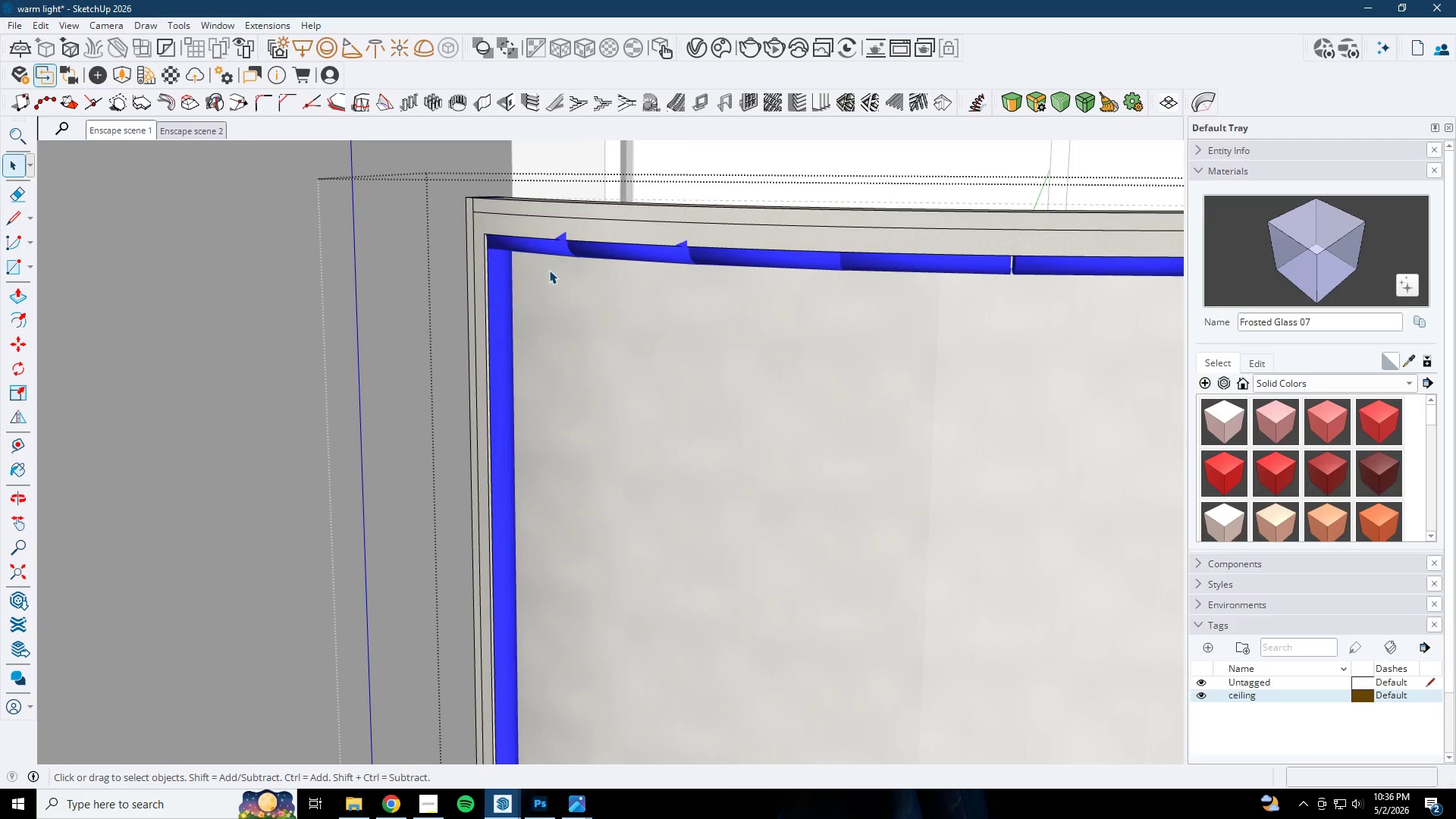 
left_click([548, 248])
 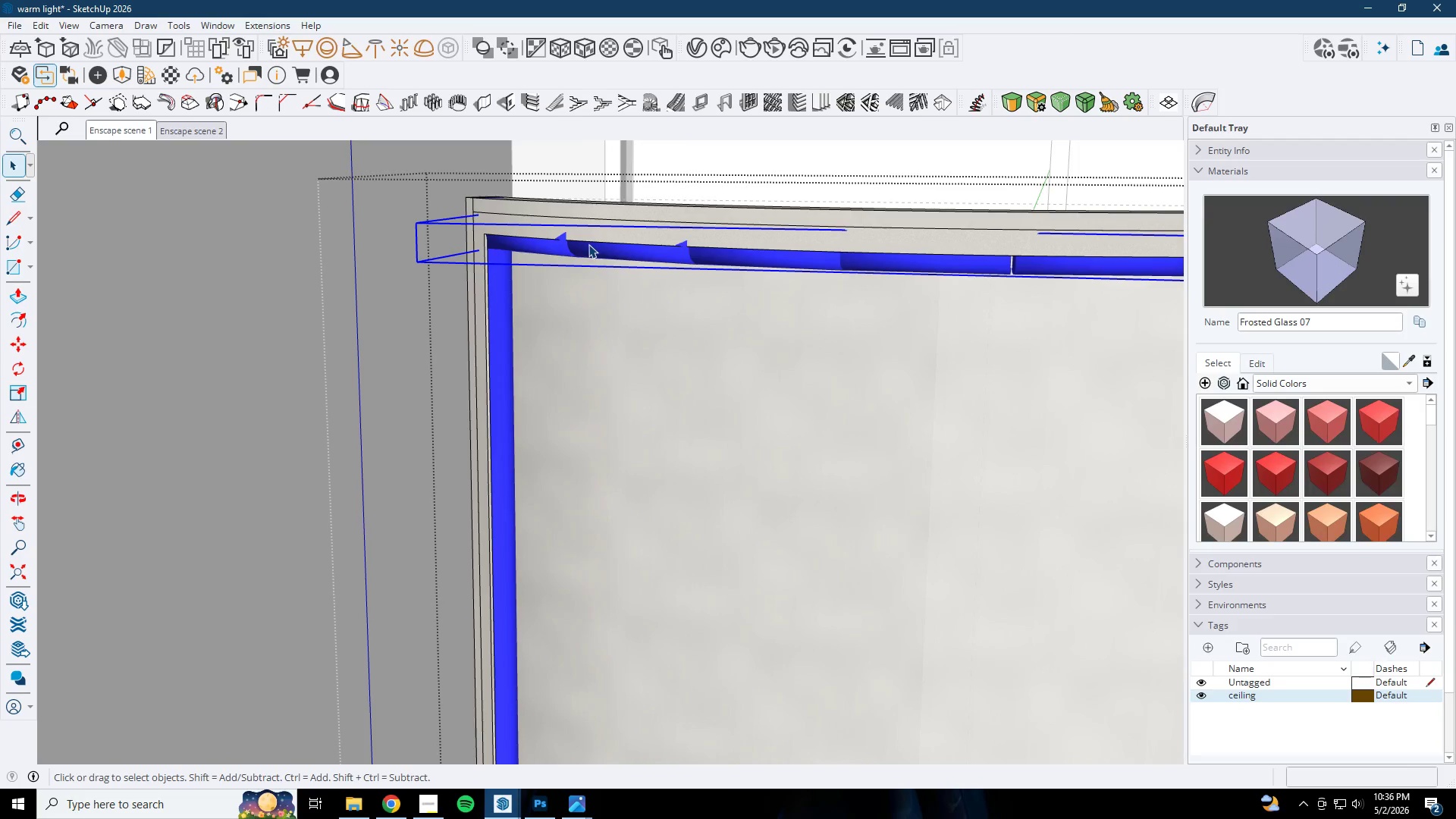 
double_click([548, 244])
 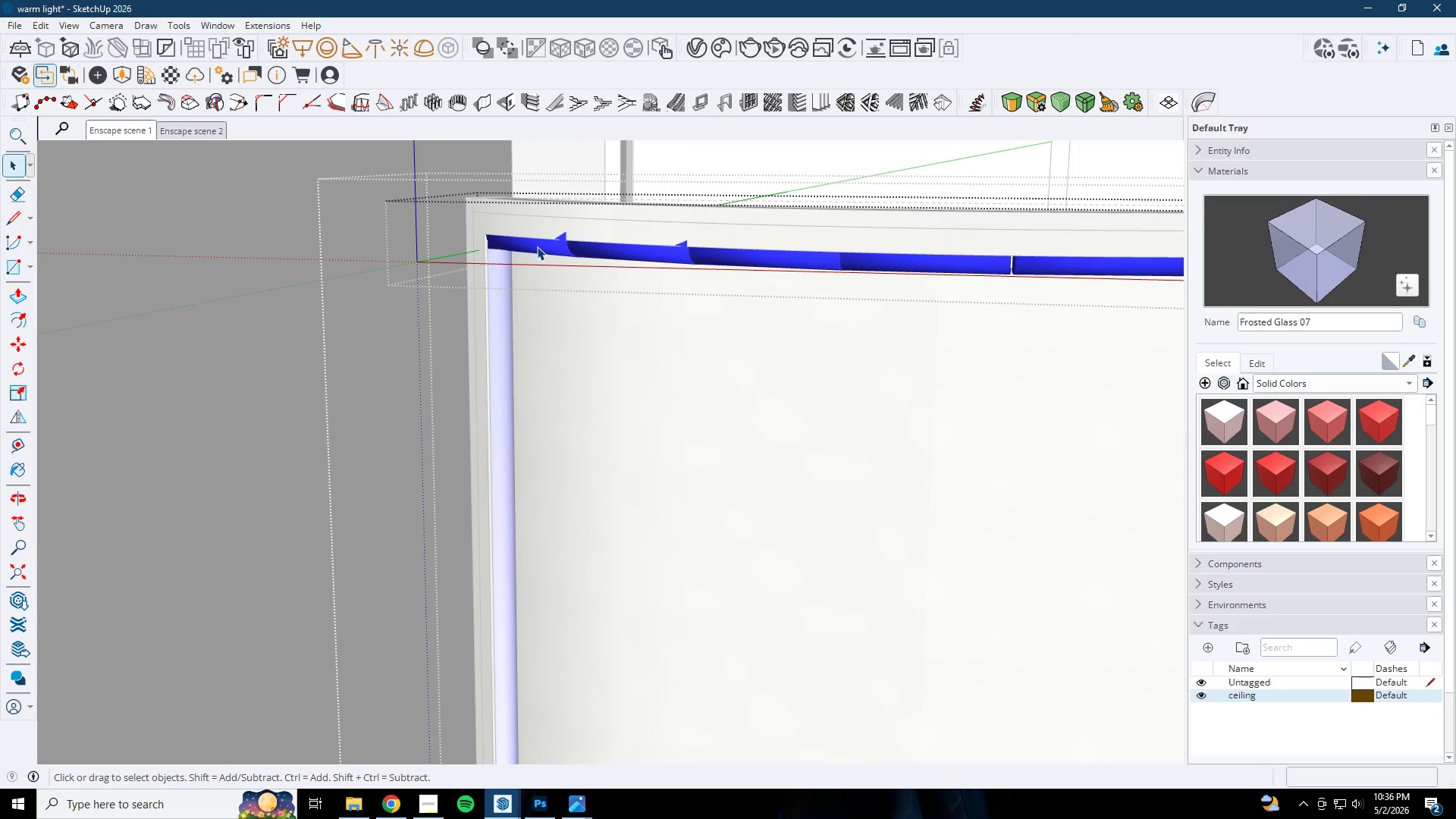 
triple_click([537, 246])
 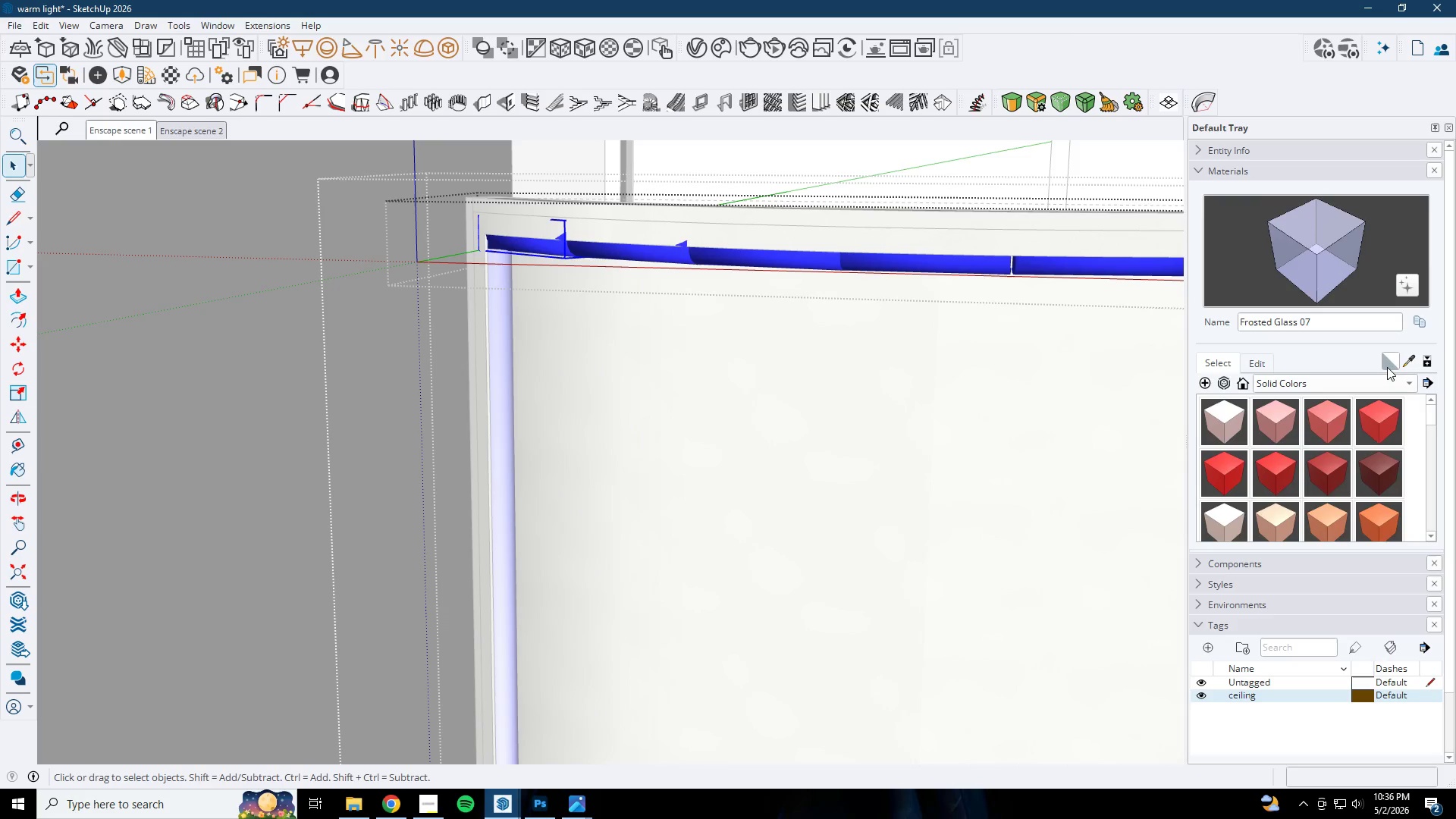 
left_click([1266, 361])
 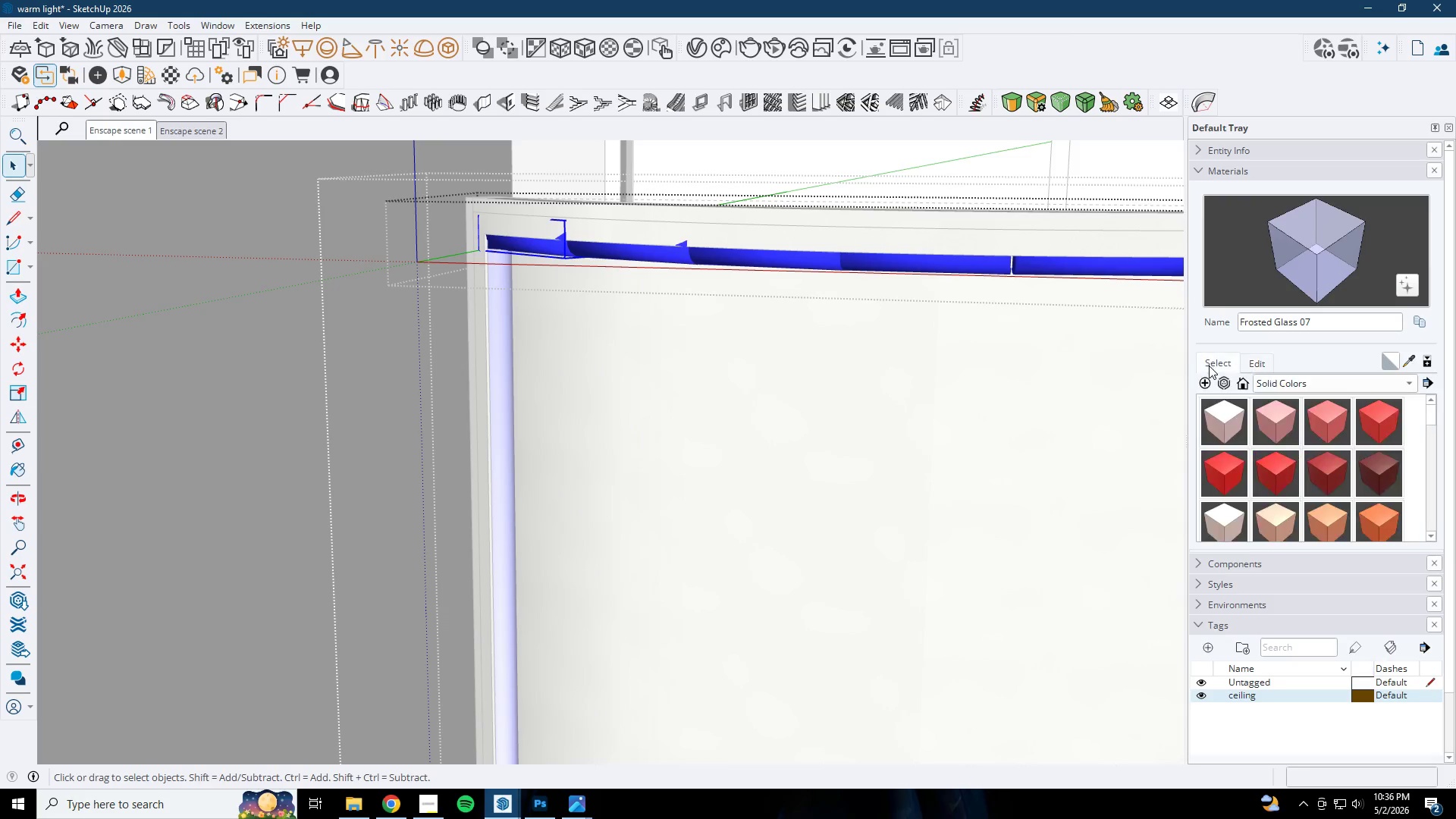 
left_click([1407, 366])
 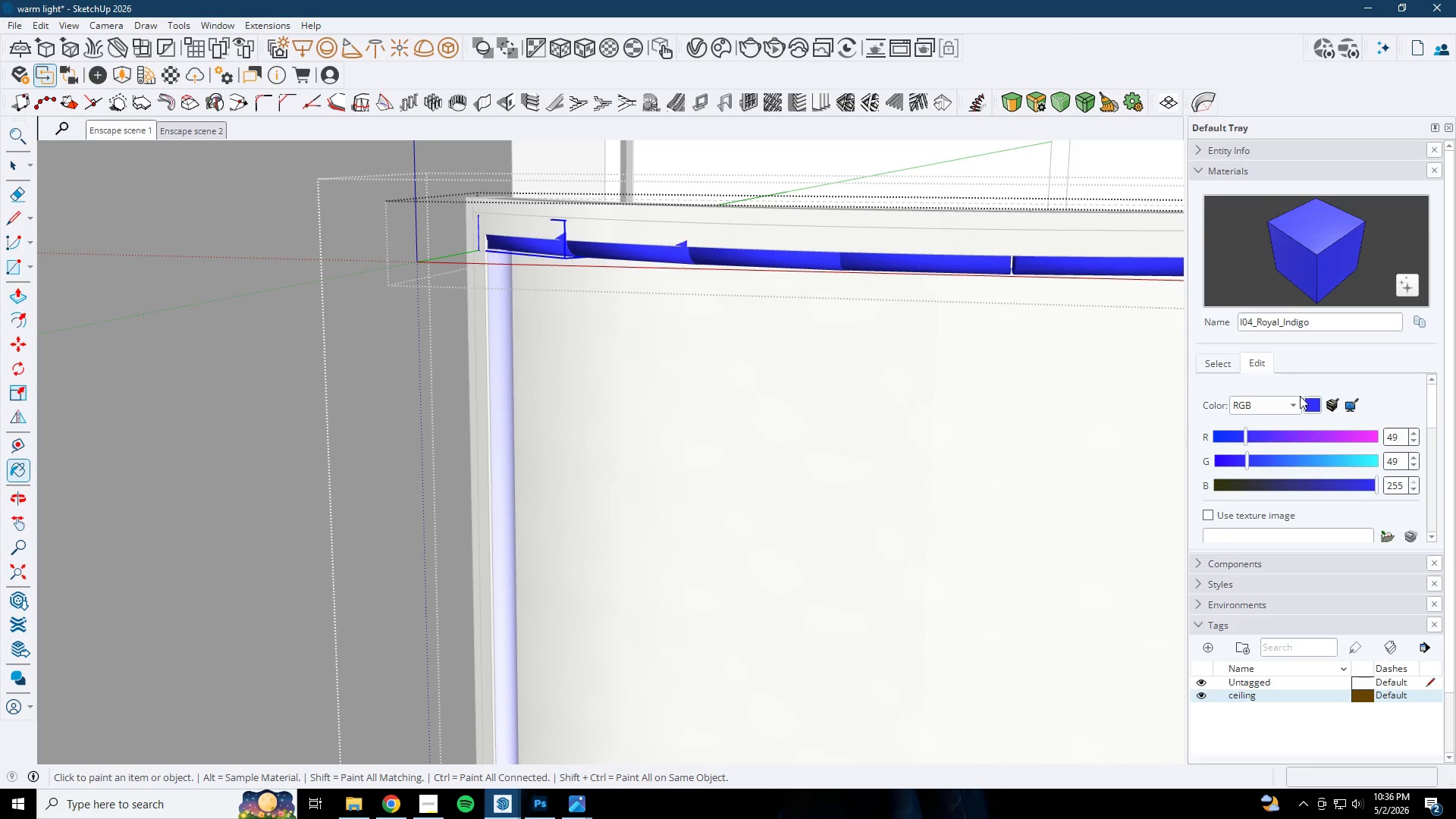 
left_click_drag(start_coordinate=[1403, 435], to_coordinate=[1269, 434])
 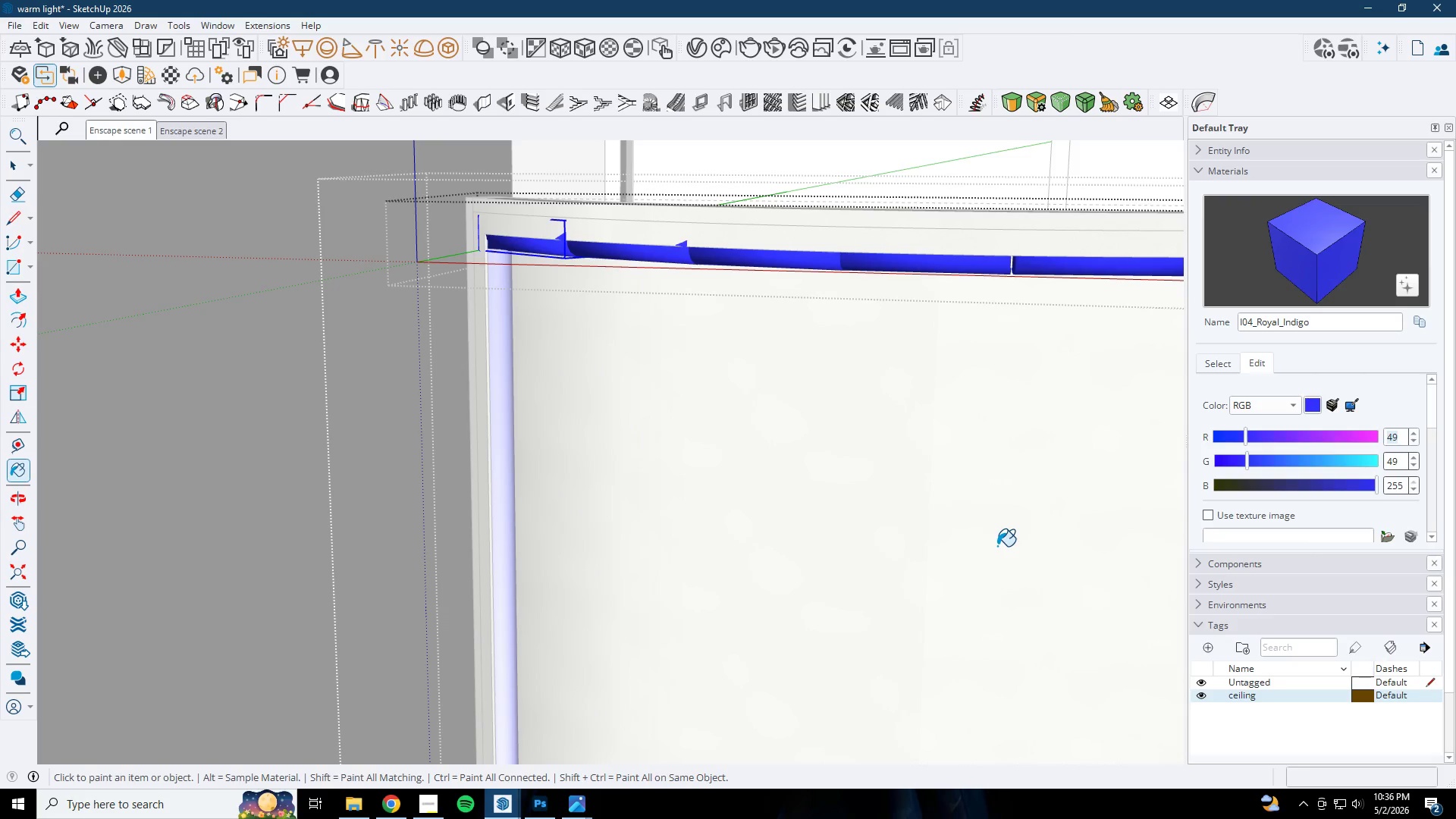 
wait(37.5)
 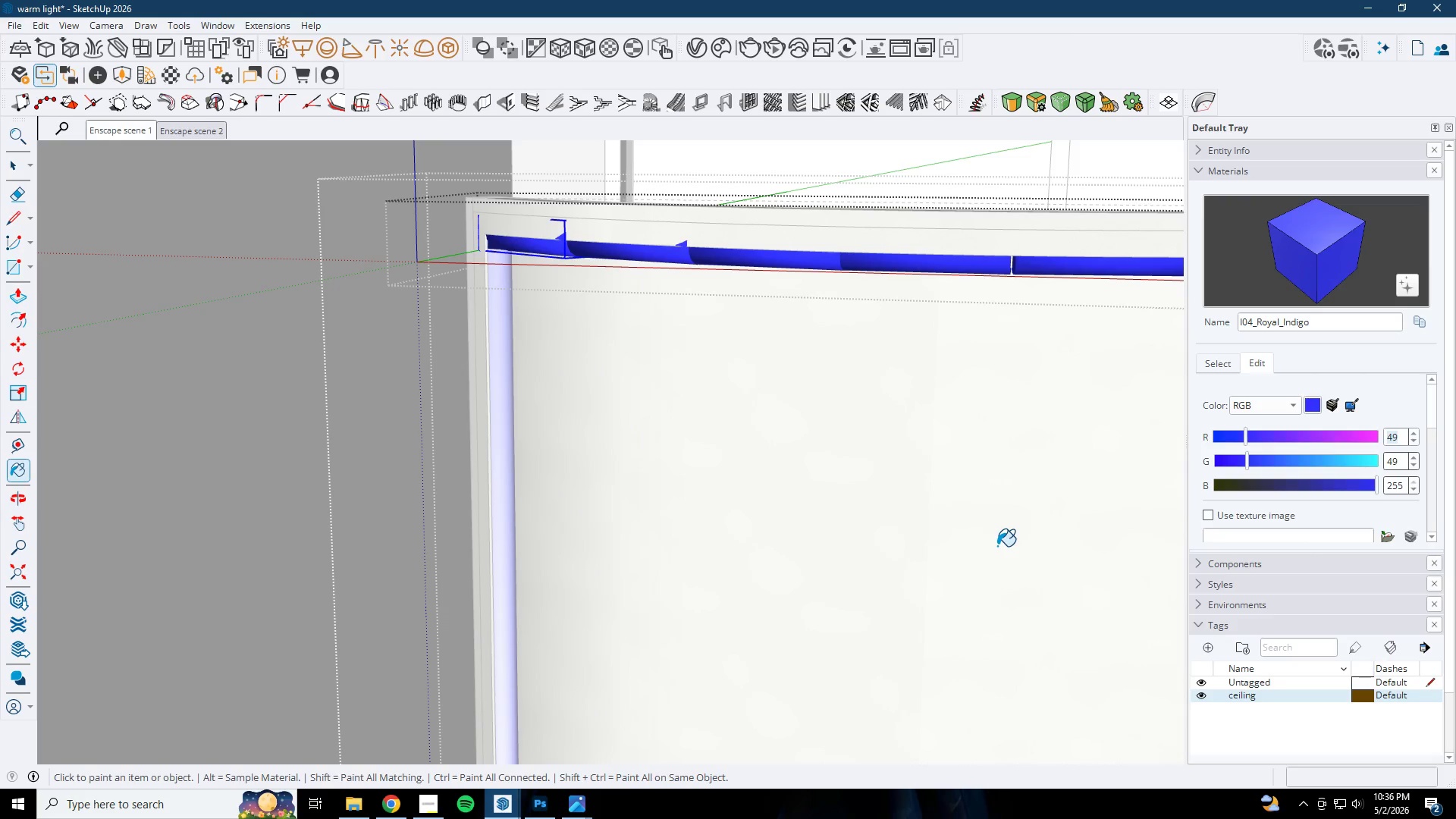 
key(Numpad2)
 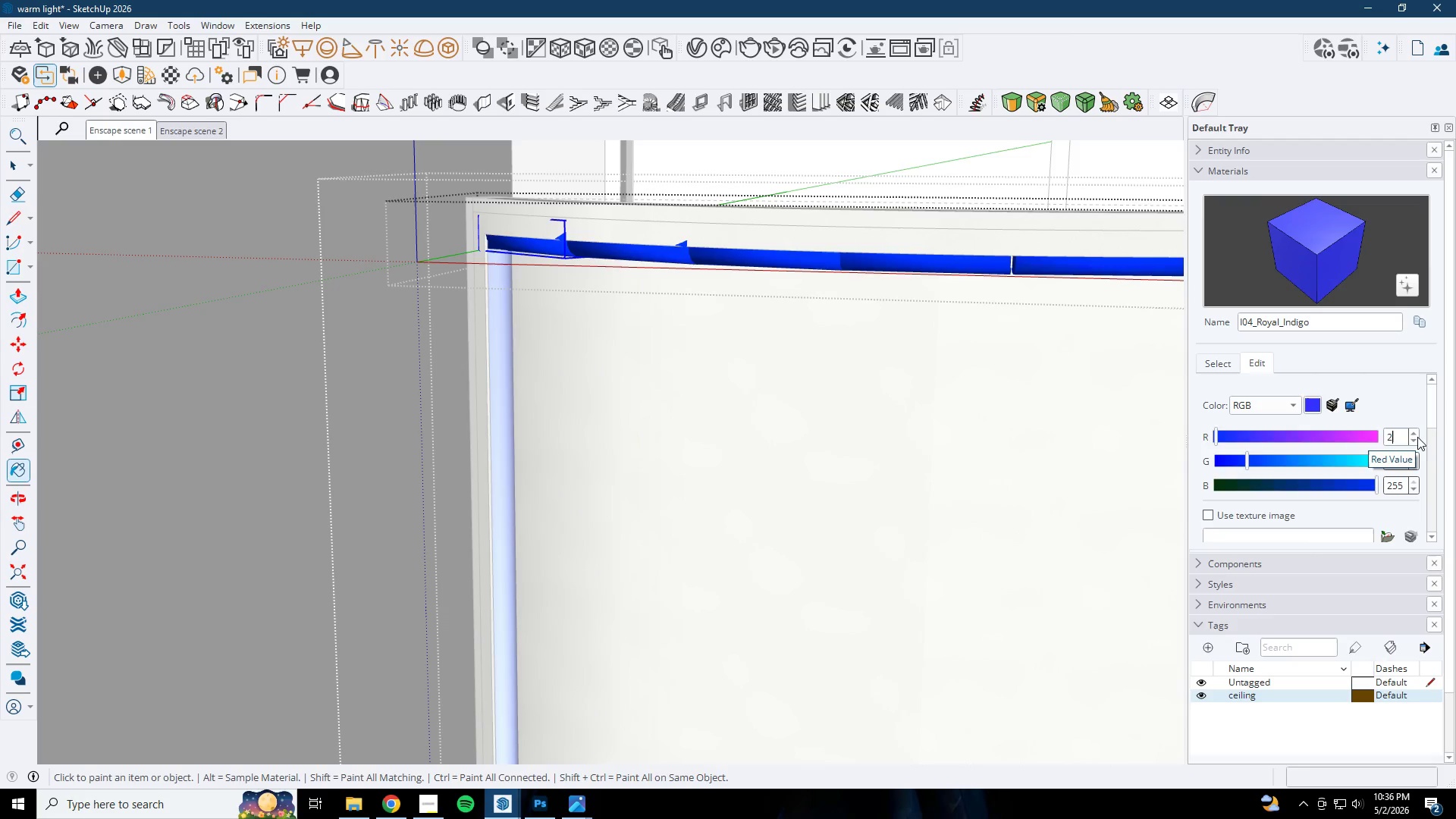 
key(Numpad5)
 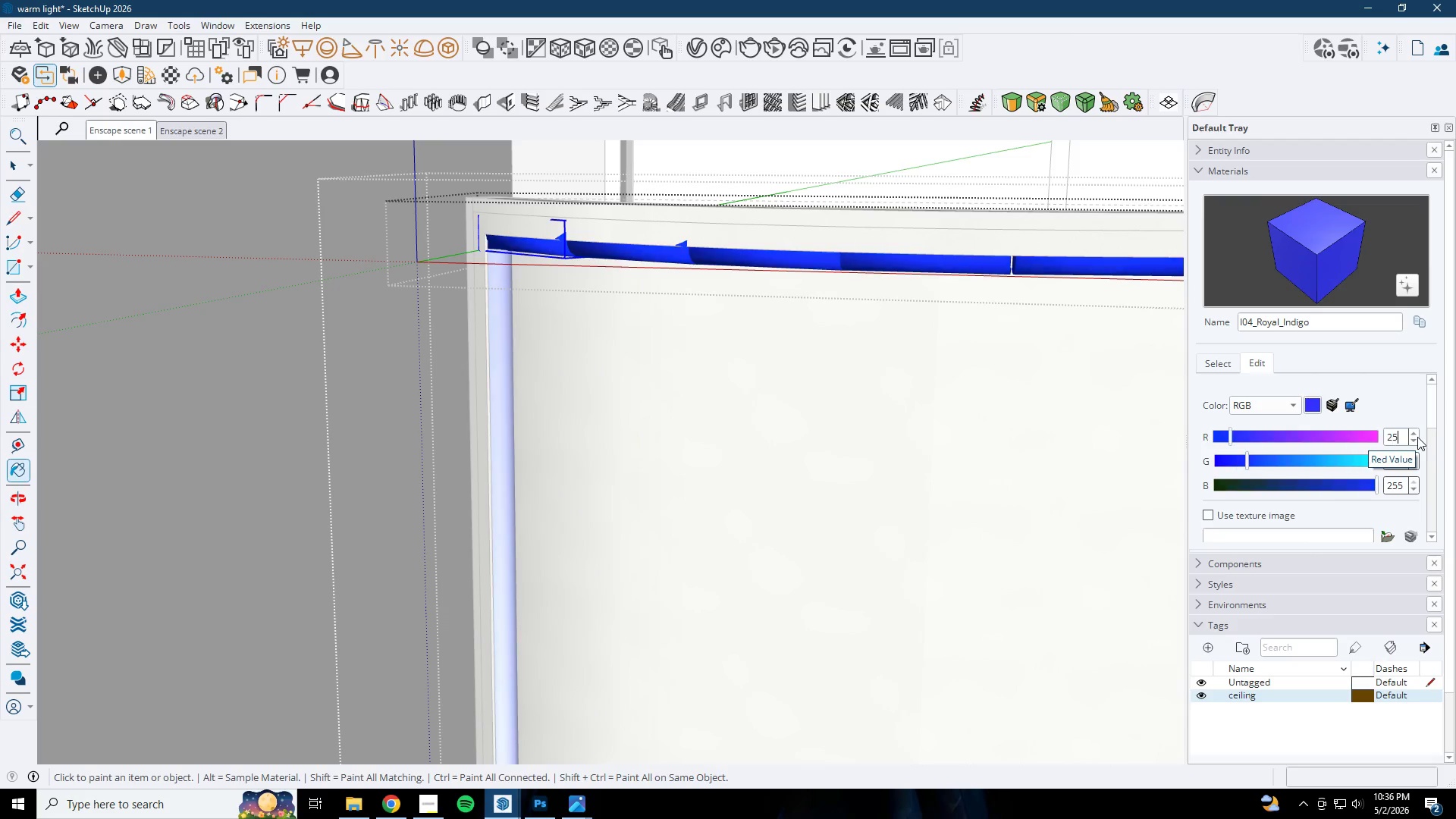 
key(Numpad5)
 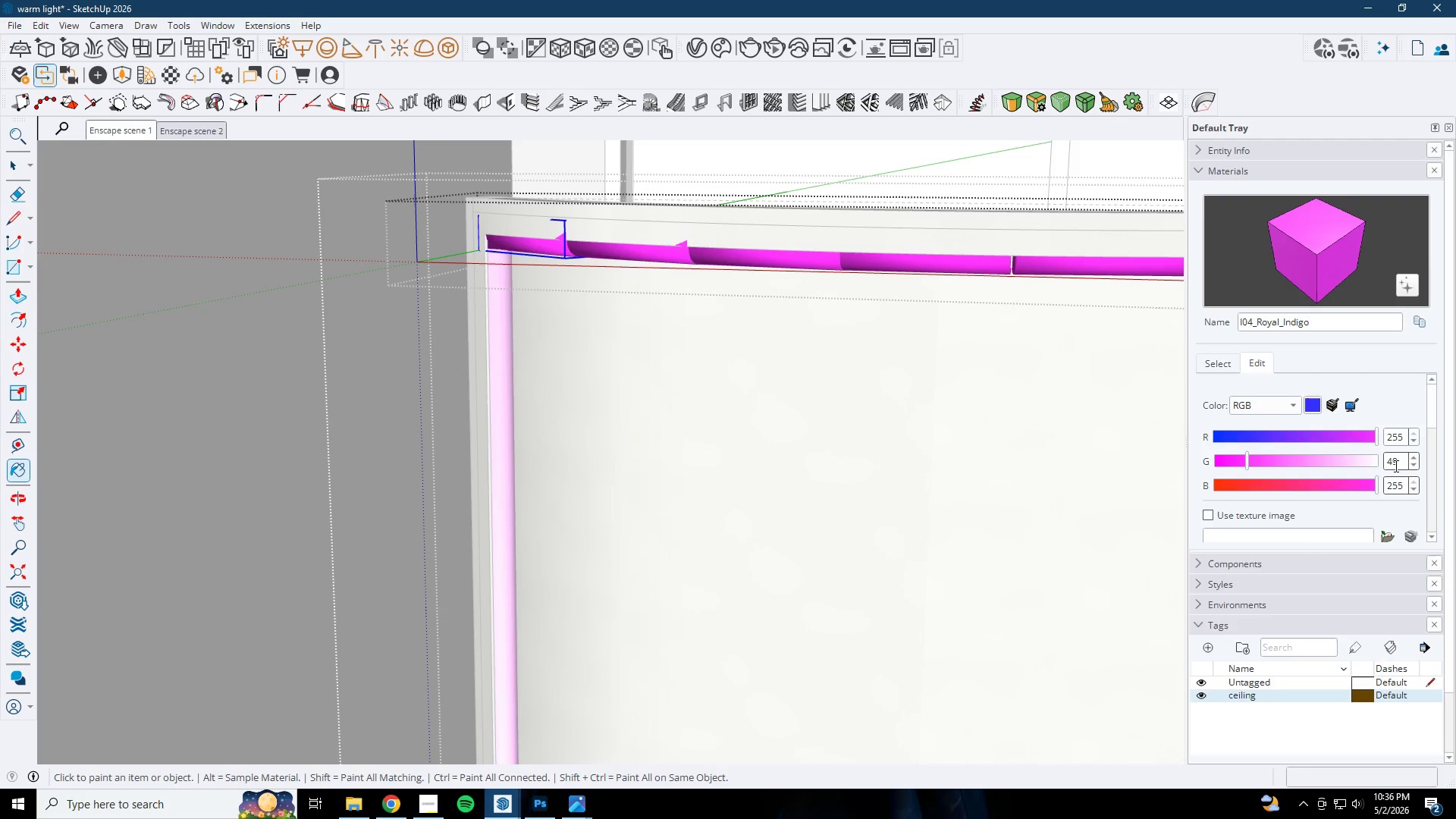 
left_click_drag(start_coordinate=[1397, 460], to_coordinate=[1347, 460])
 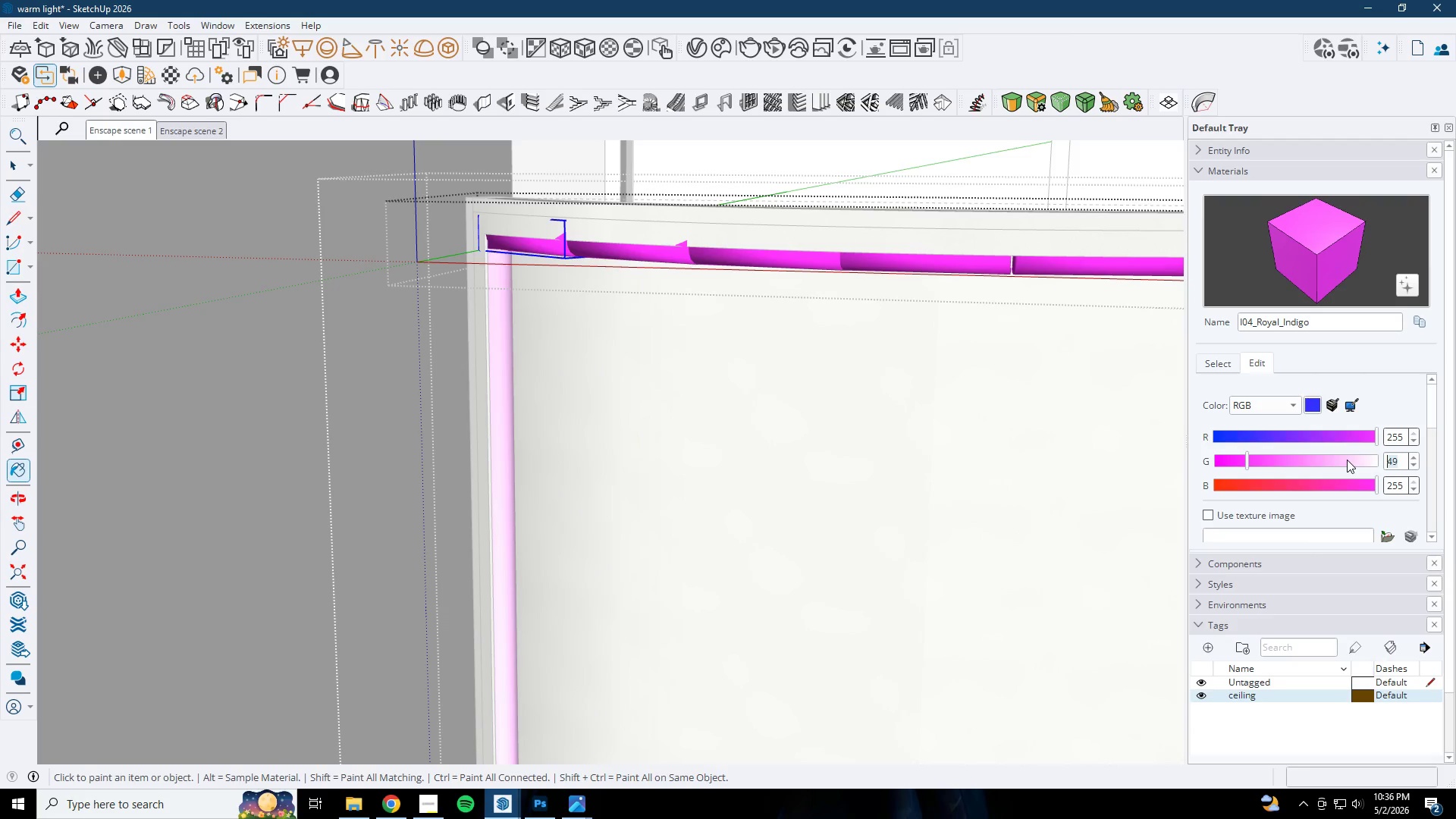 
key(Numpad1)
 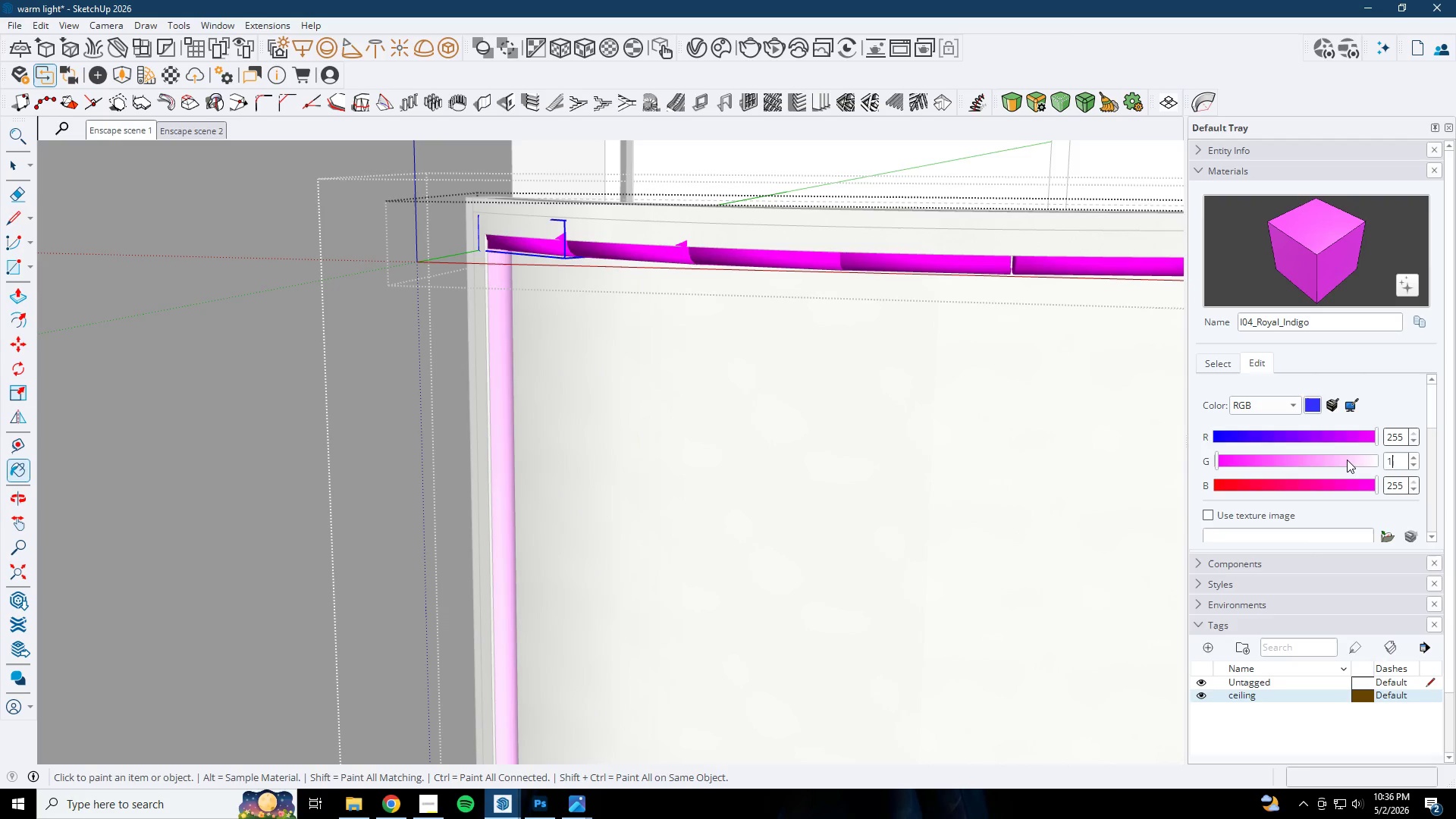 
key(Numpad9)
 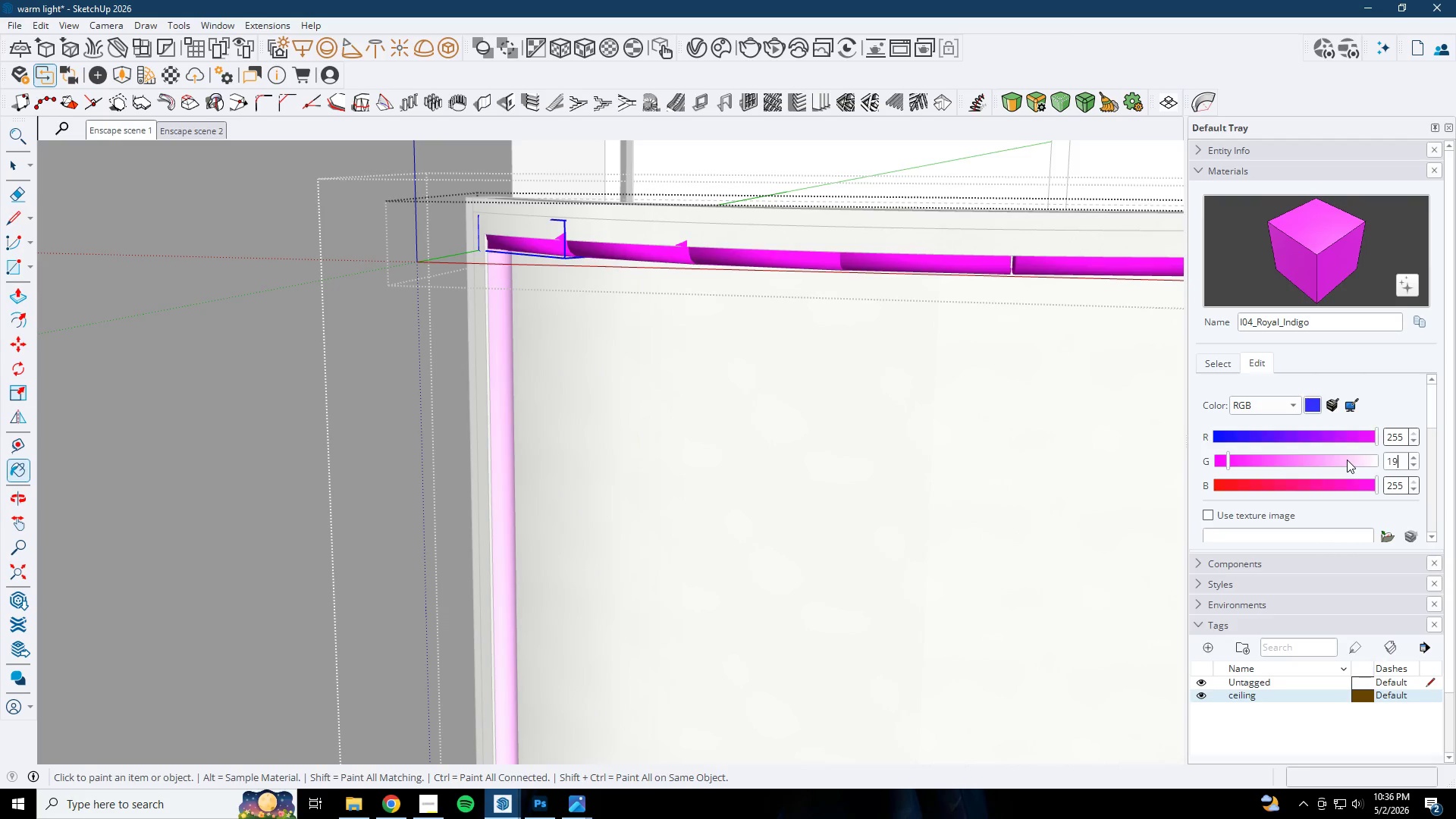 
key(Numpad6)
 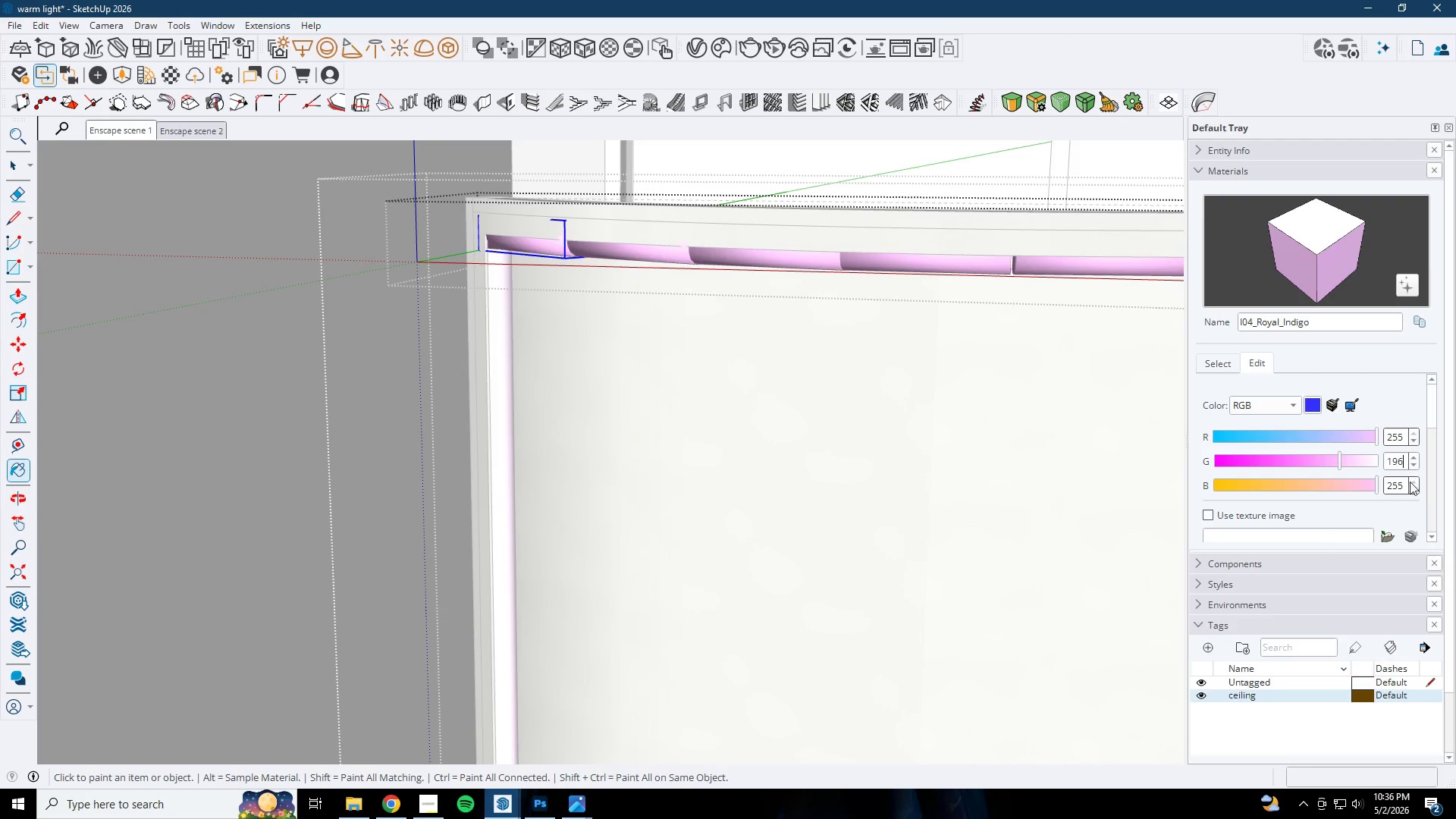 
left_click_drag(start_coordinate=[1405, 485], to_coordinate=[1345, 476])
 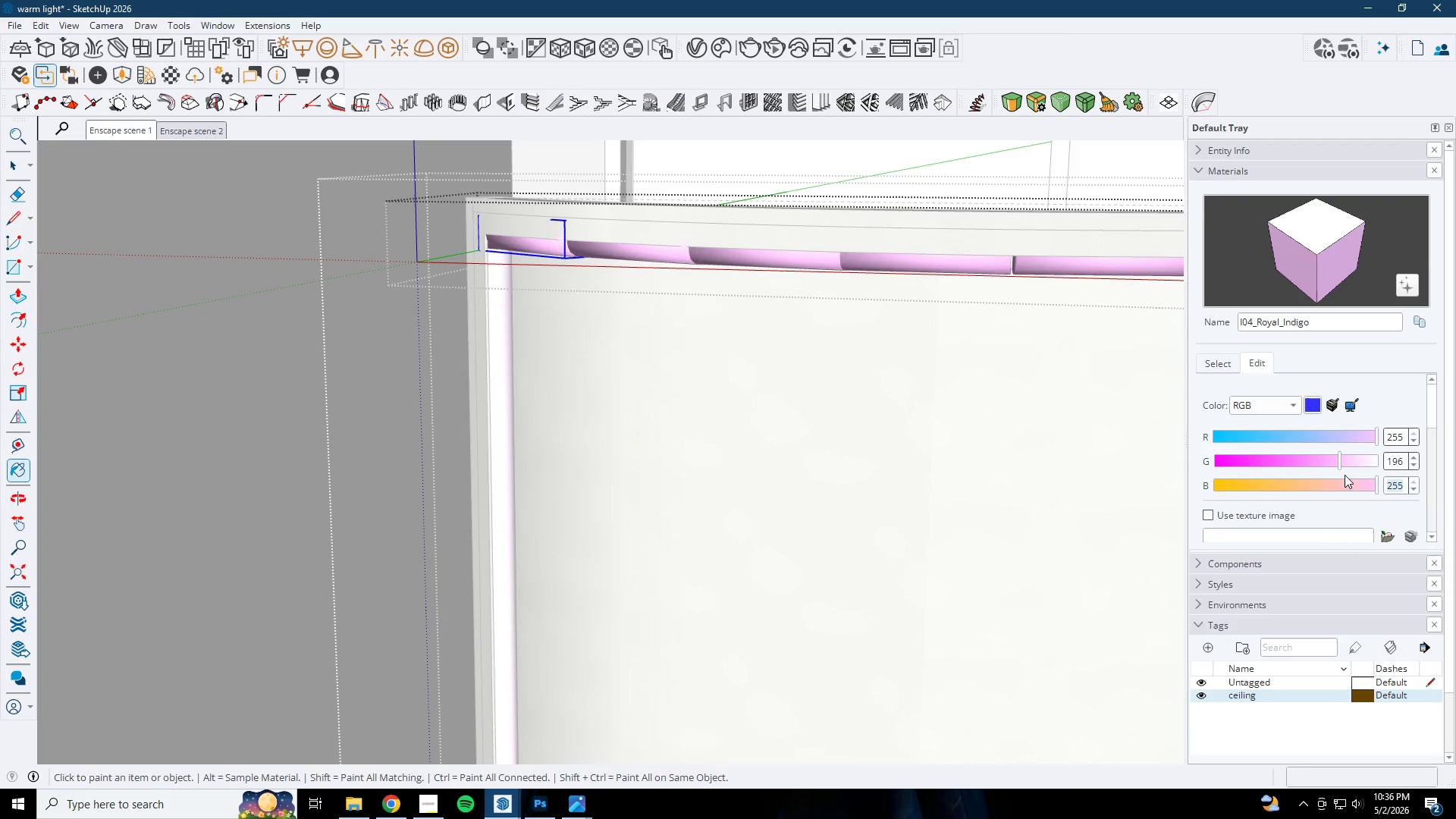 
key(Numpad1)
 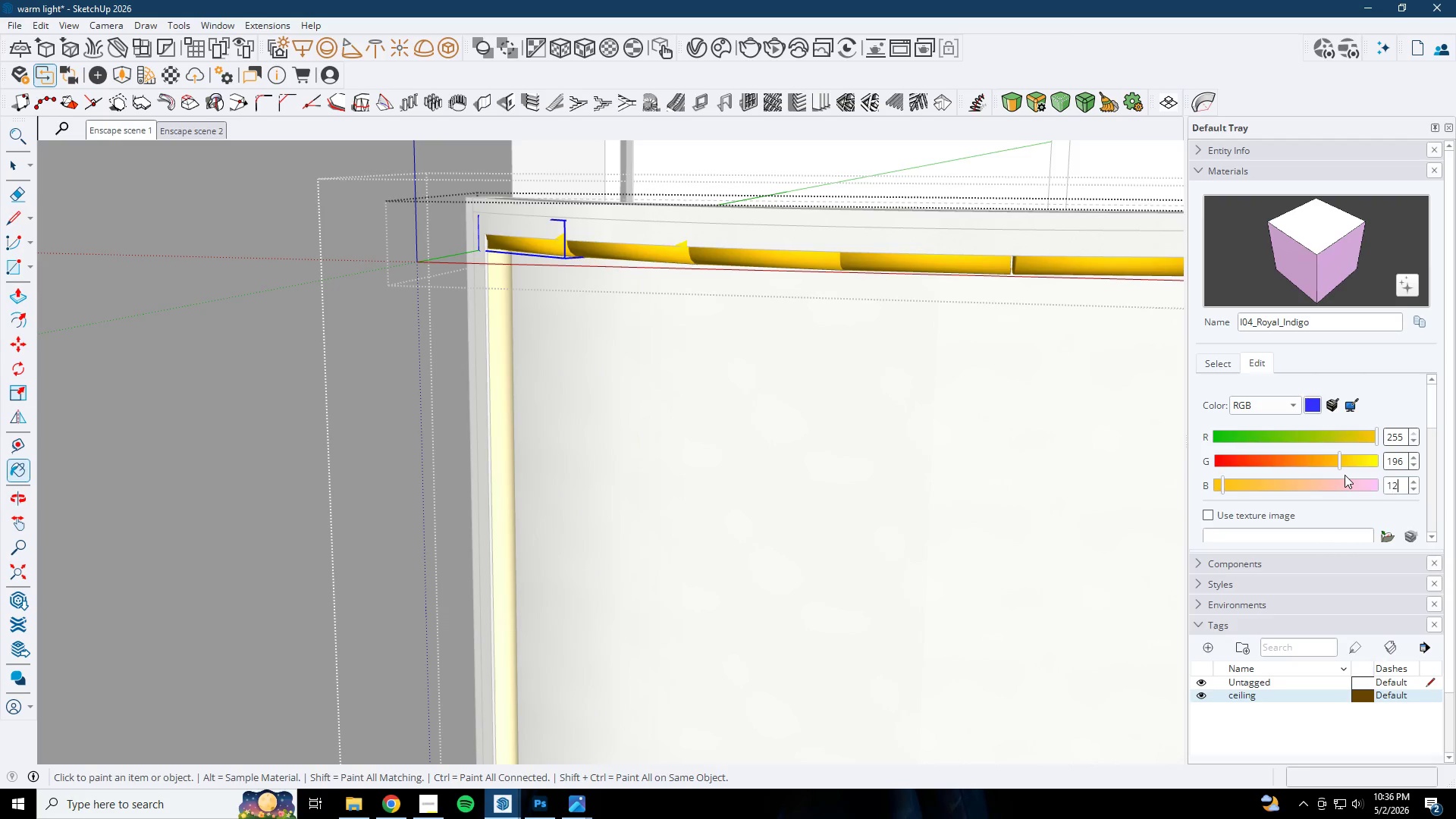 
key(Numpad2)
 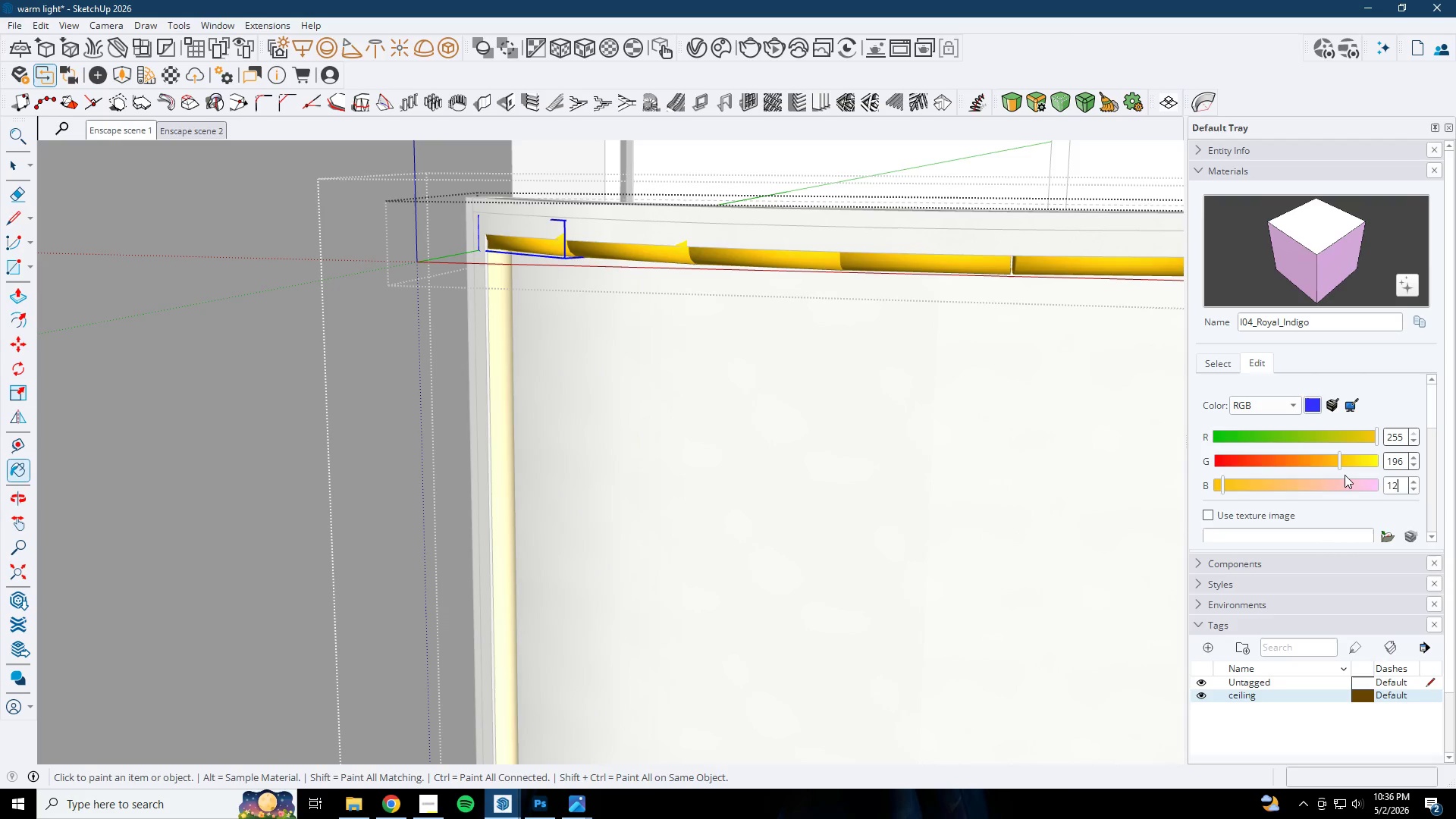 
key(Numpad0)
 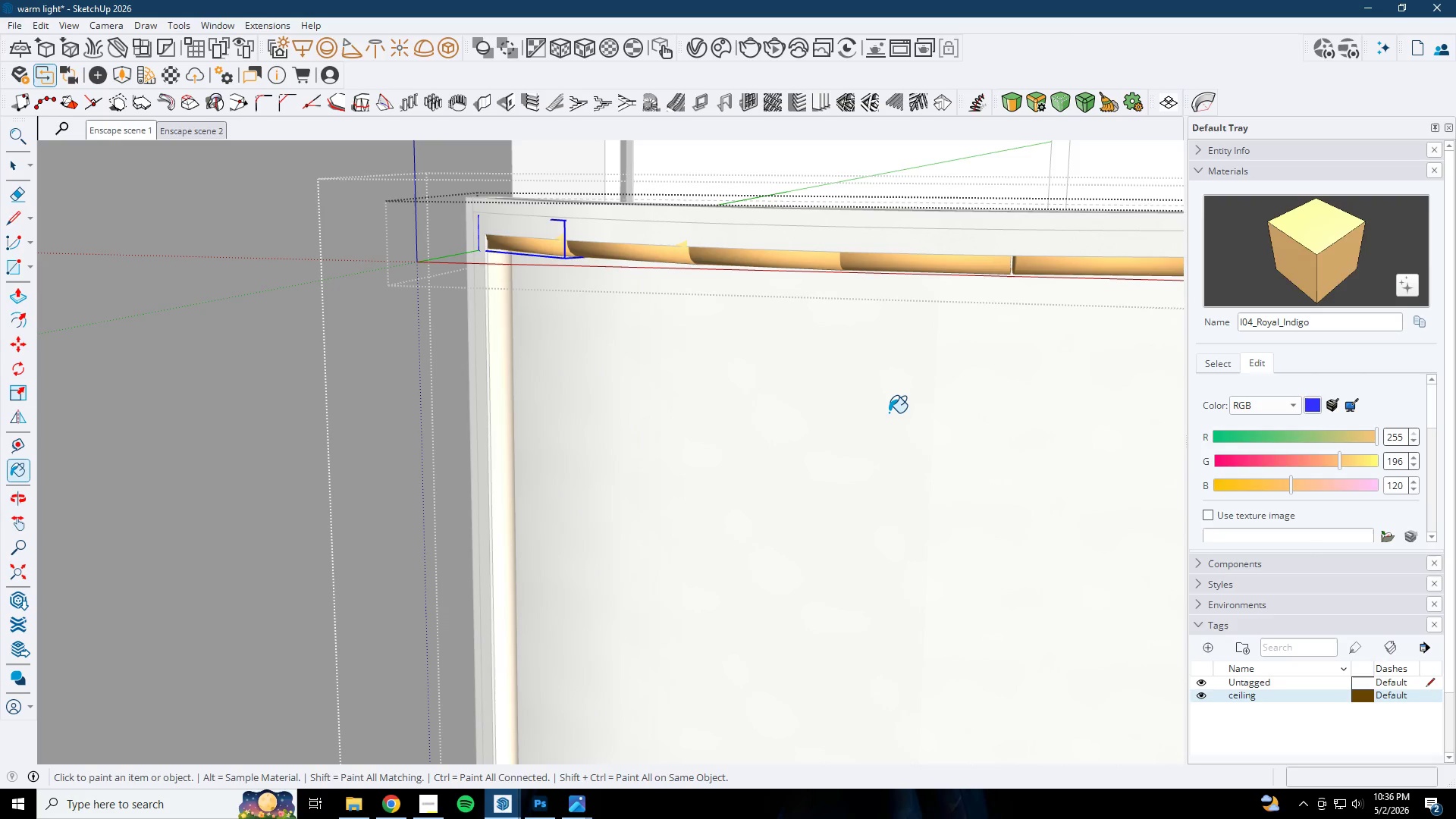 
wait(5.5)
 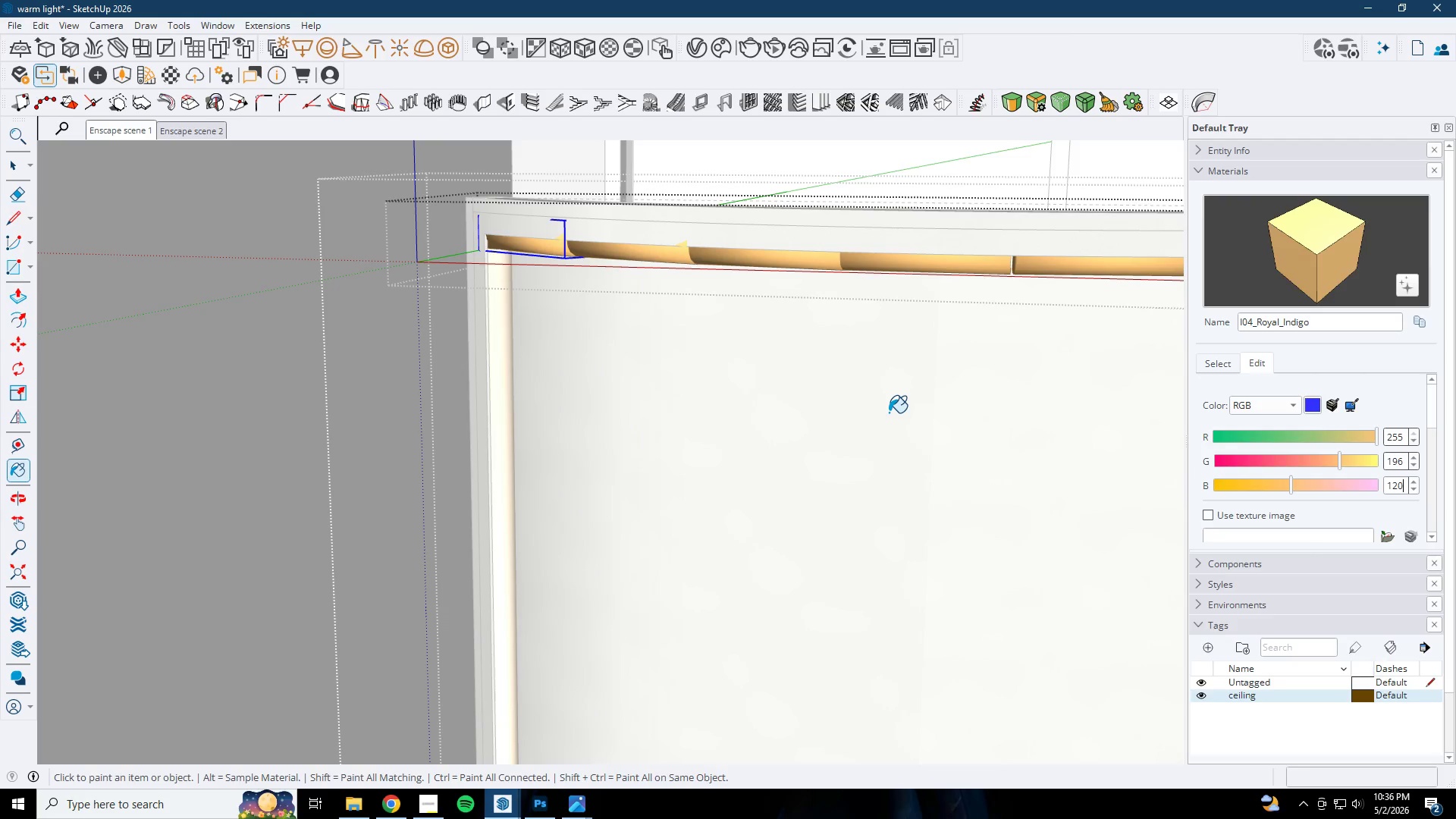 
key(Space)
 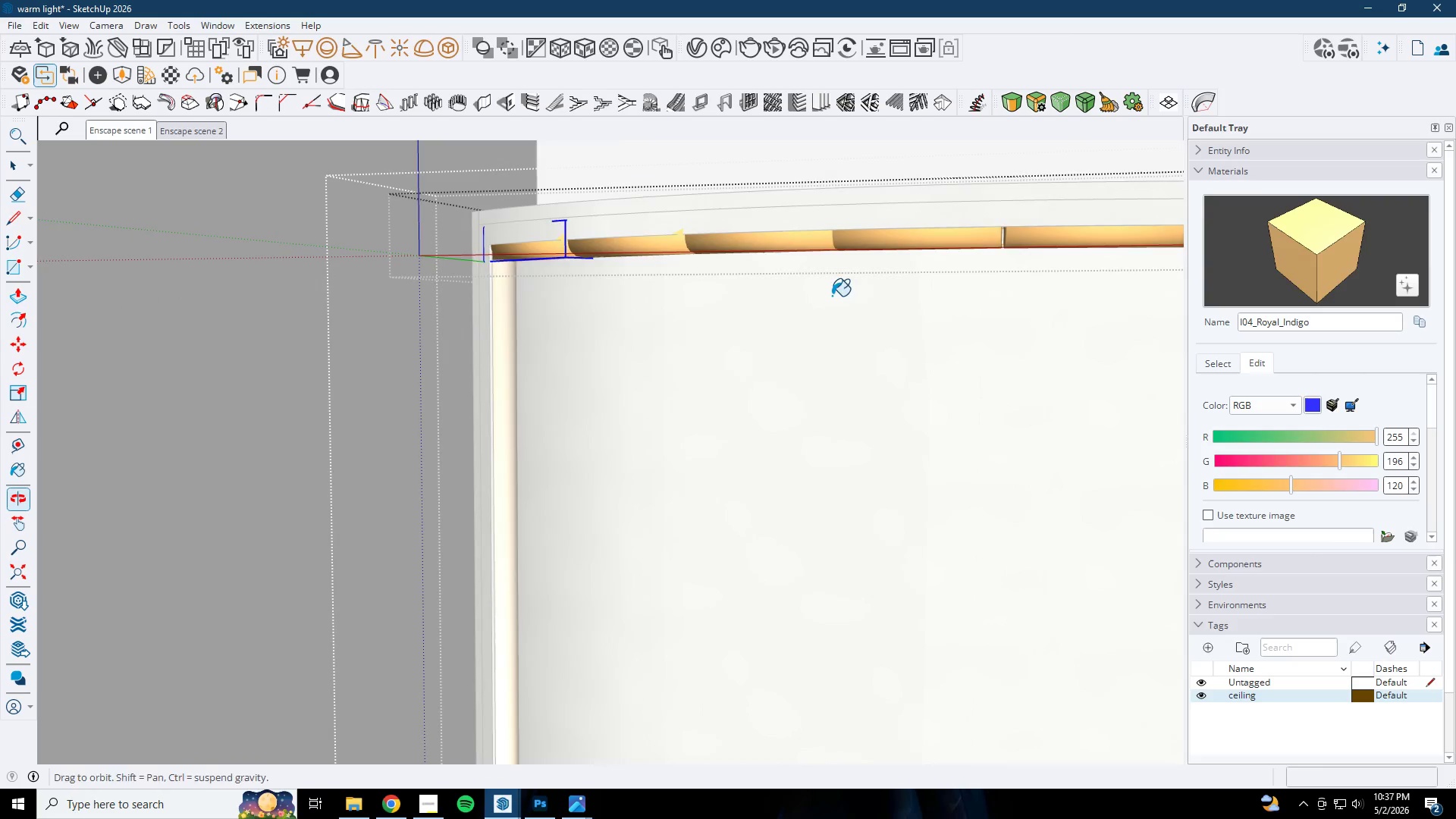 
key(Escape)
 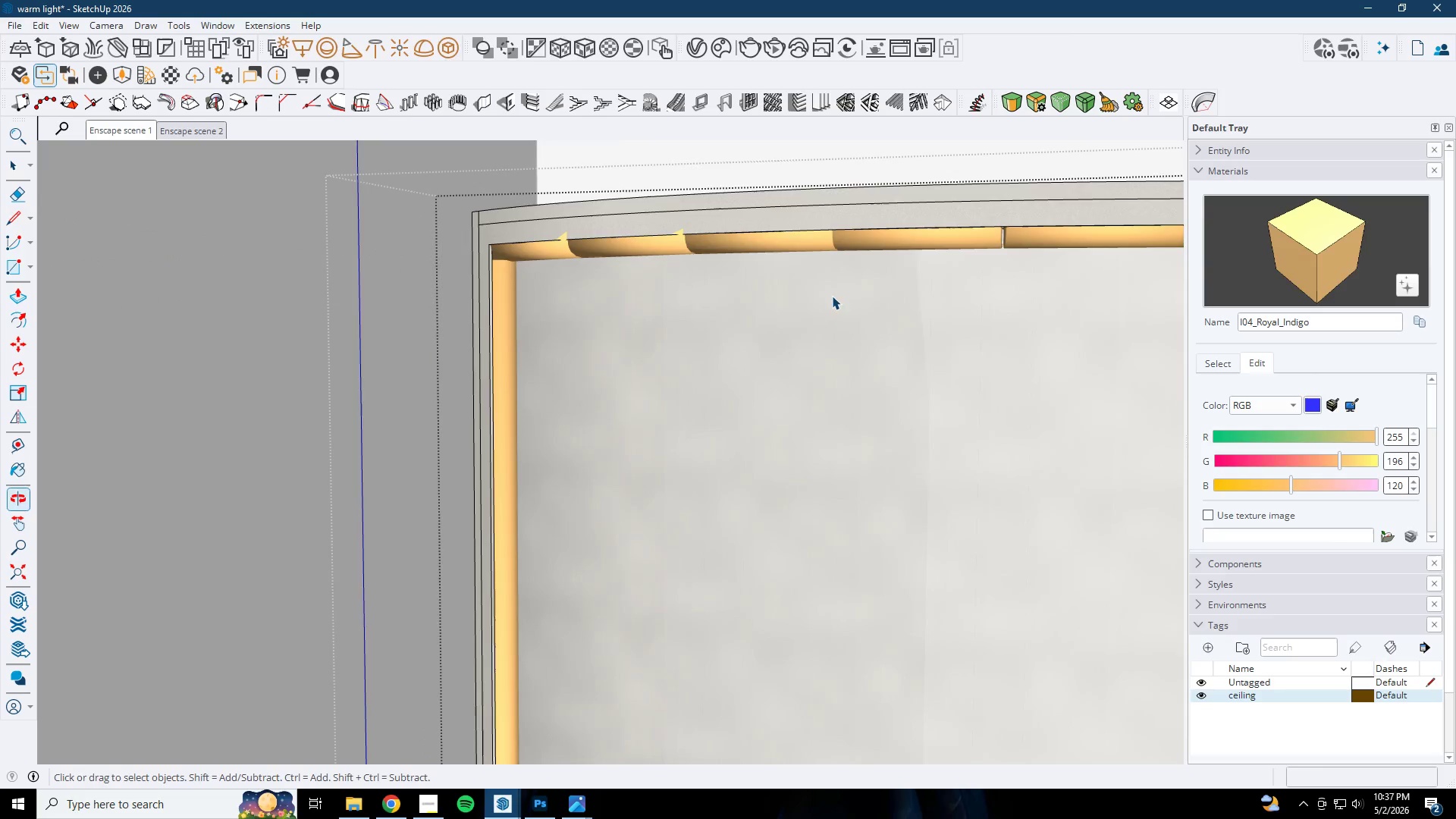 
key(Escape)
 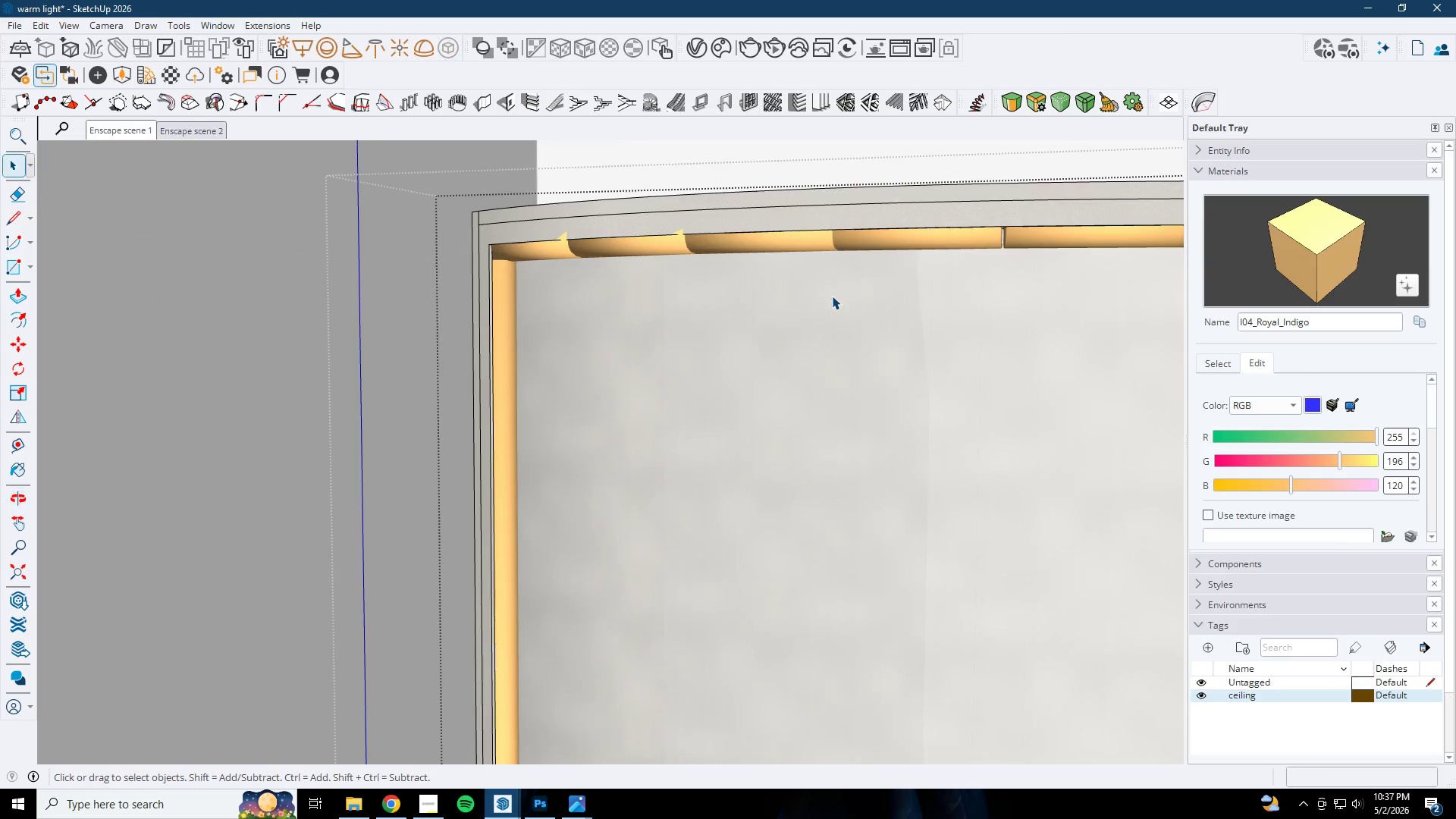 
key(Escape)
 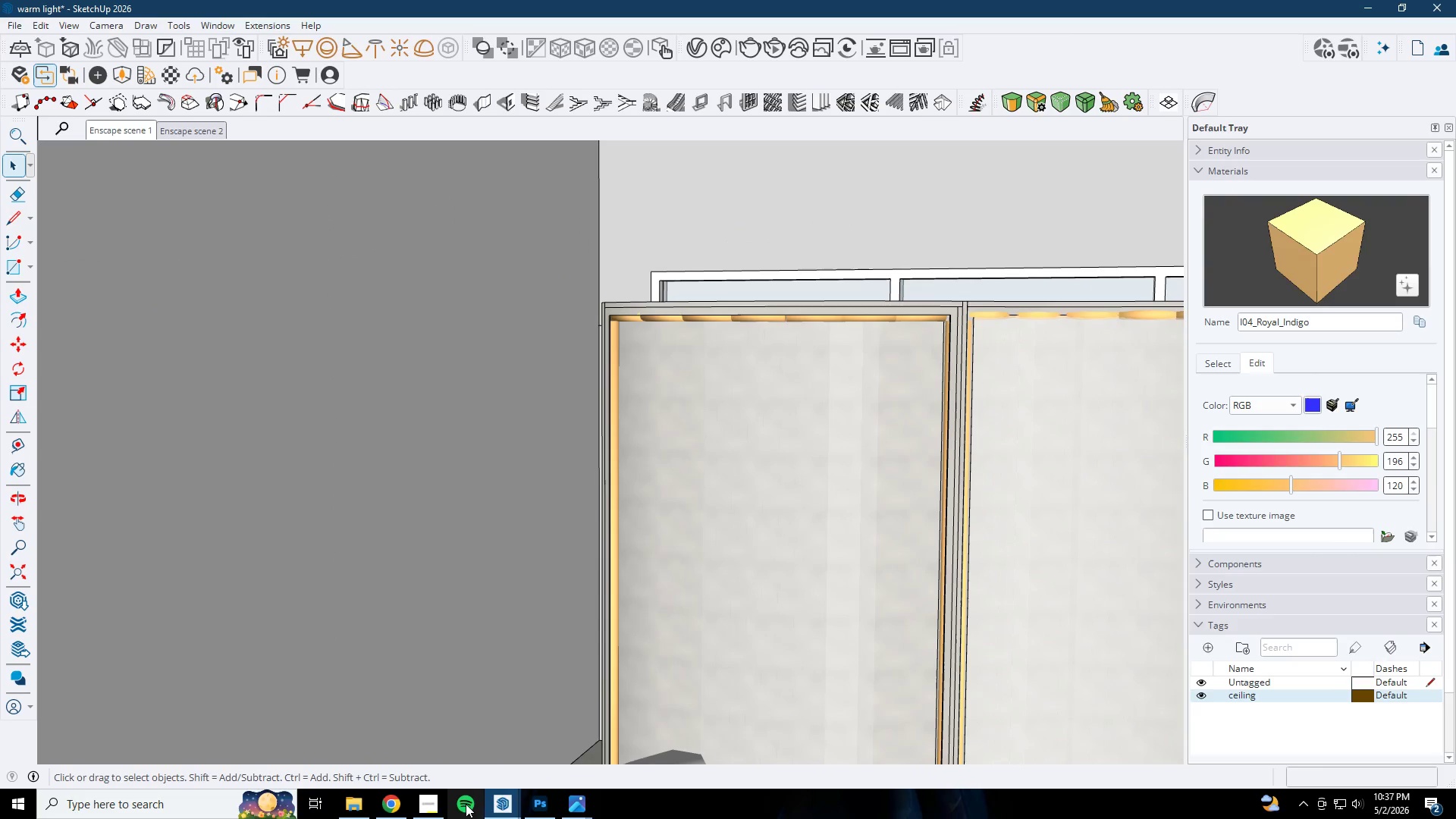 
scroll: coordinate [654, 370], scroll_direction: down, amount: 11.0
 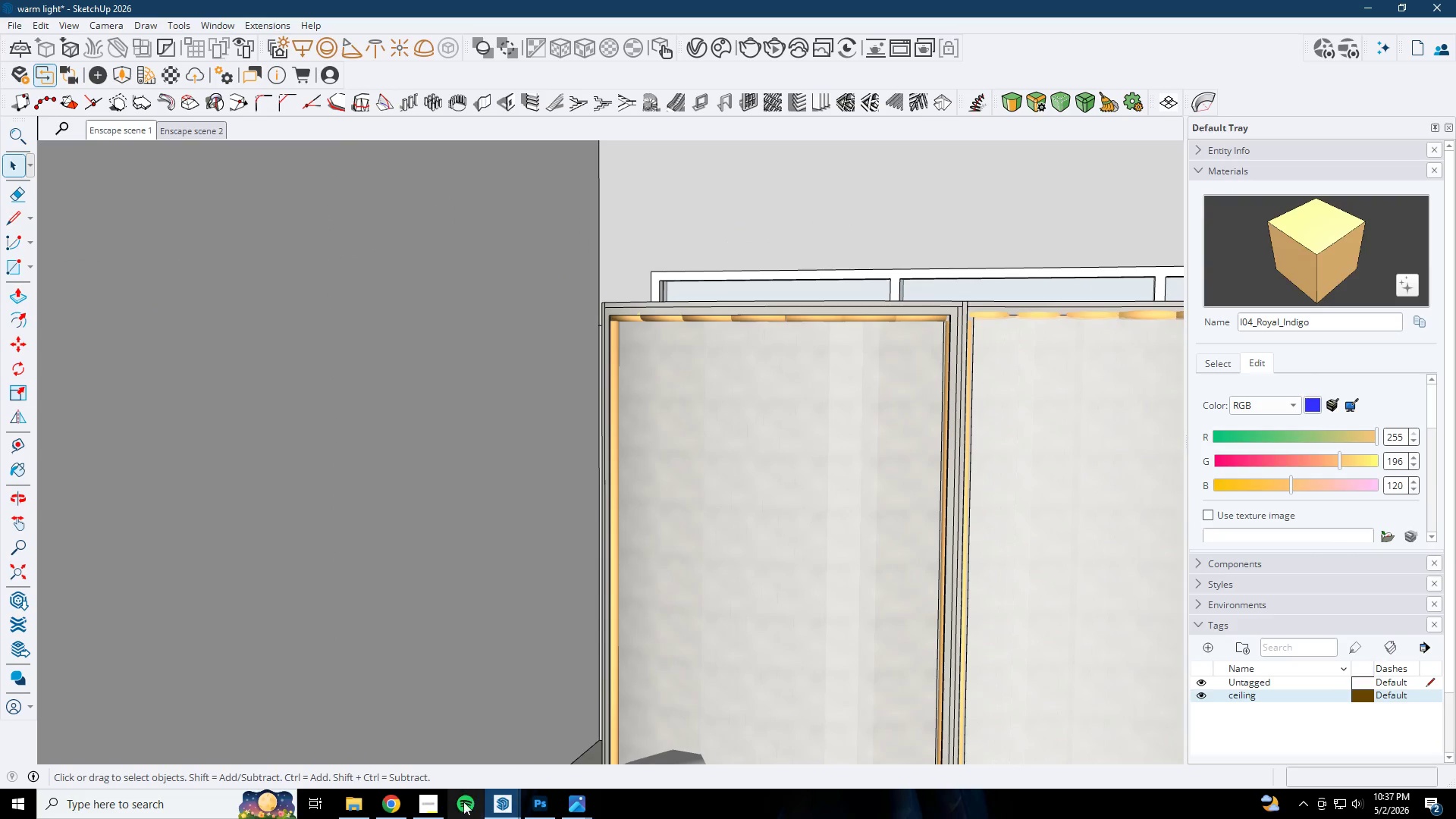 
left_click([515, 793])
 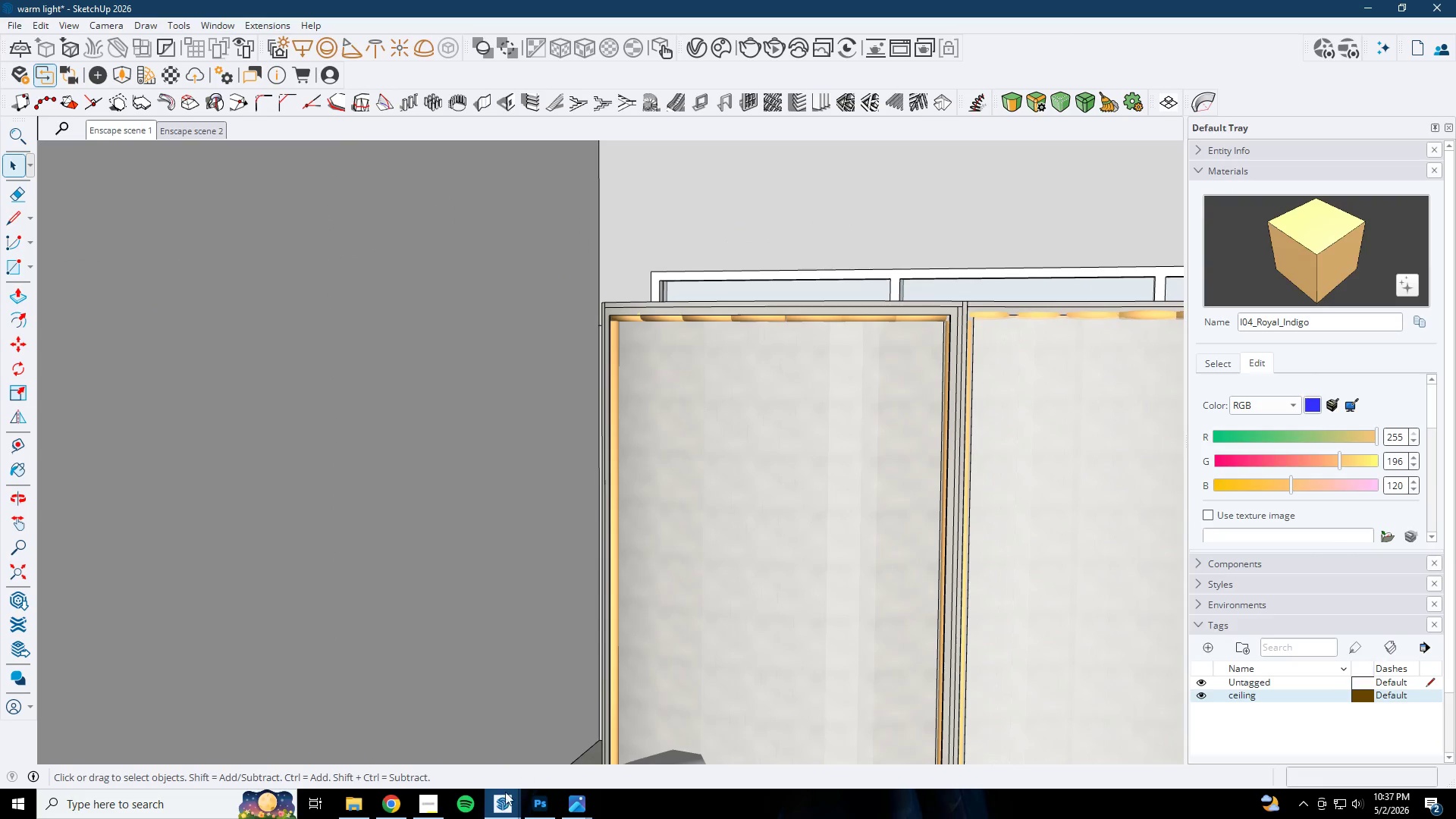 
left_click([497, 807])
 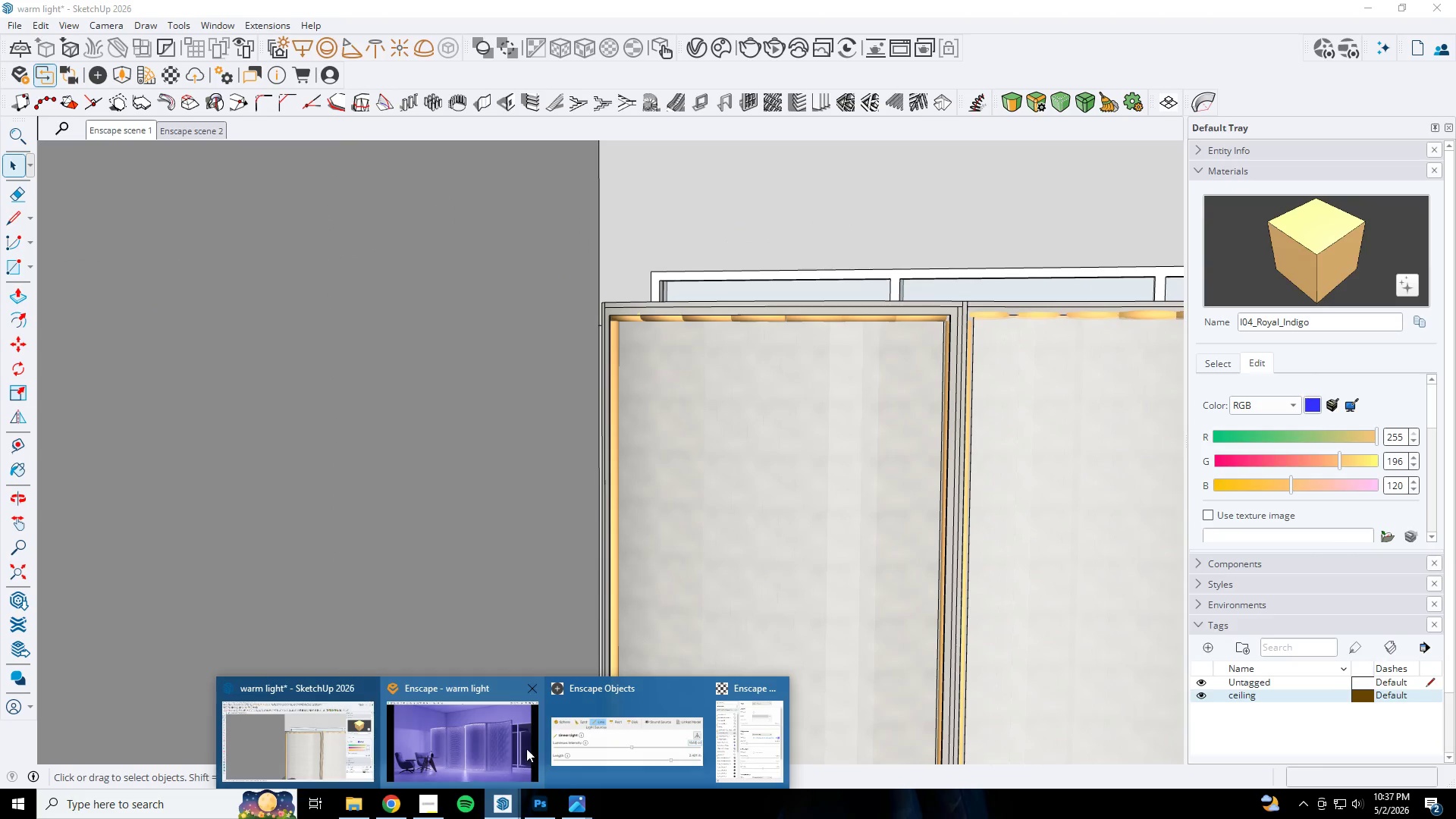 
left_click([517, 742])
 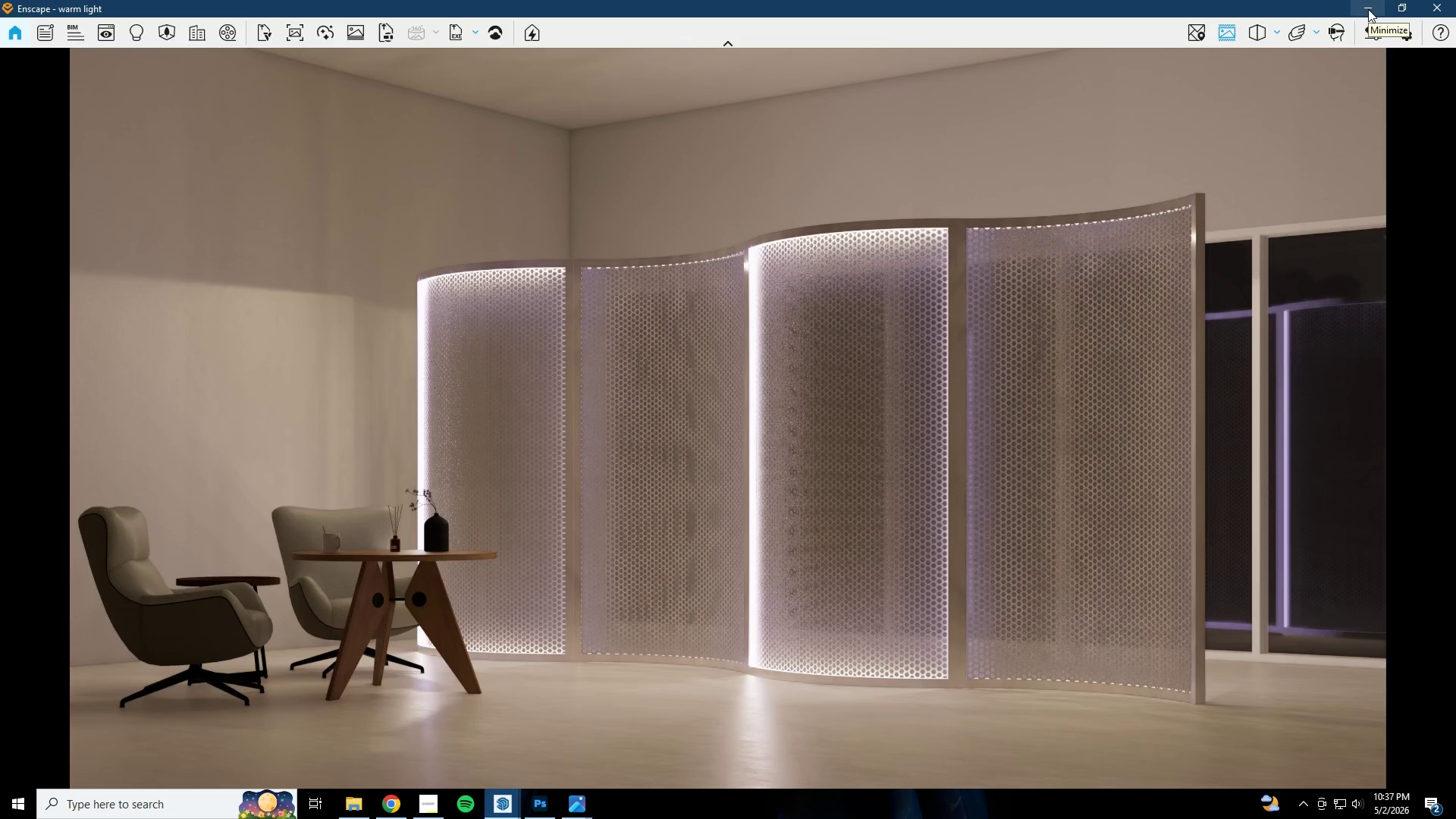 
wait(14.03)
 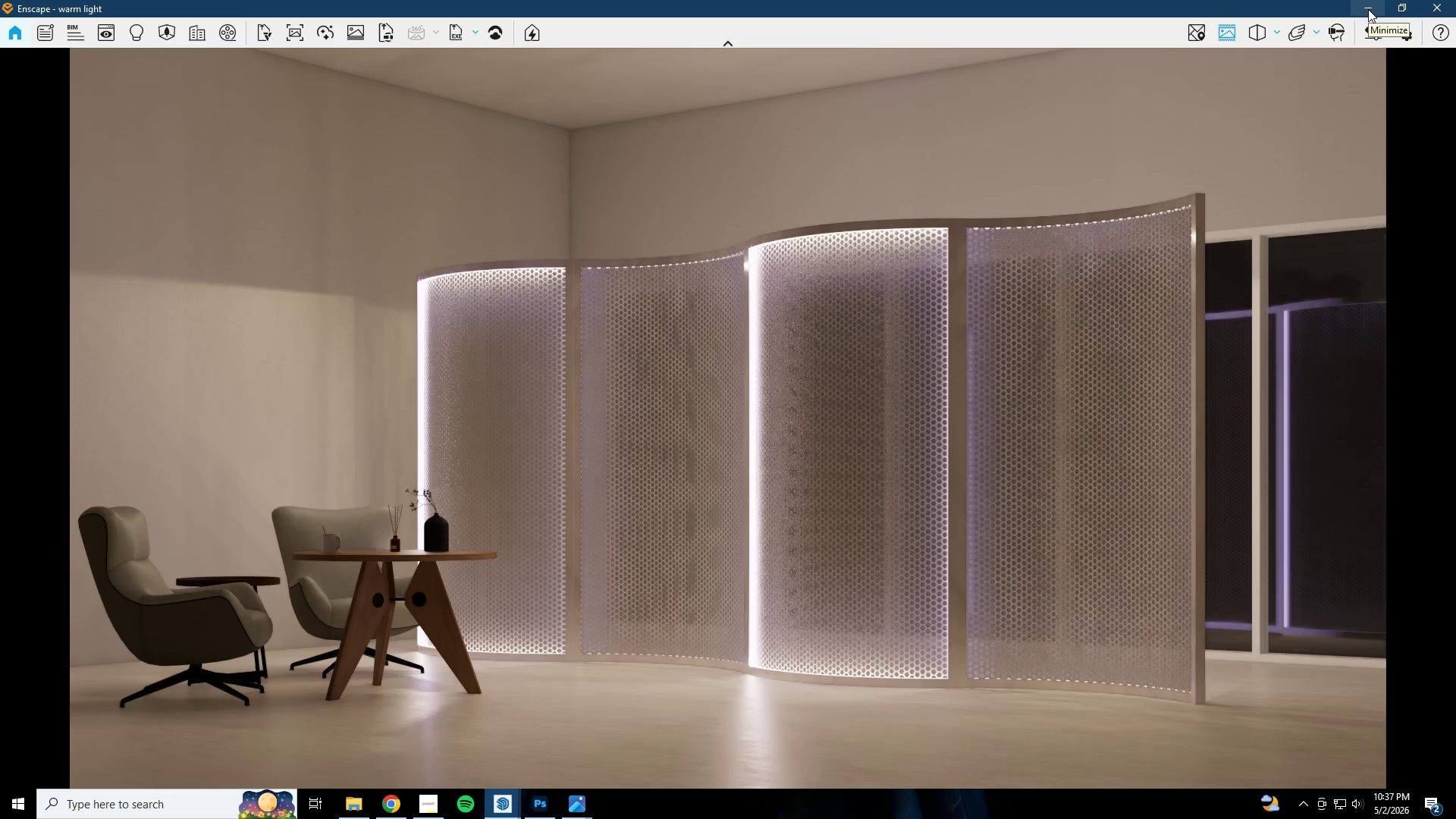 
key(D)
 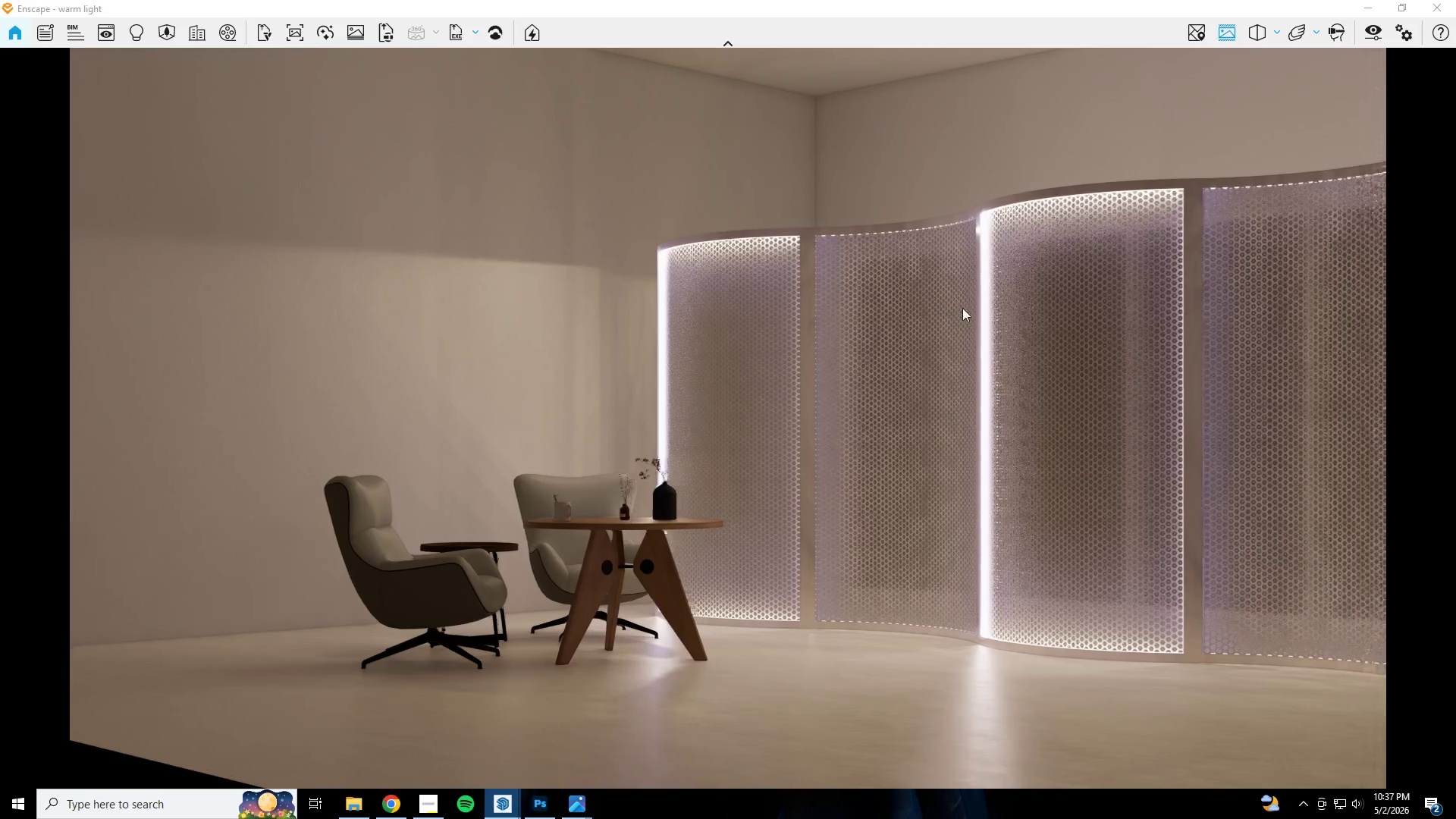 
hold_key(key=W, duration=1.67)
 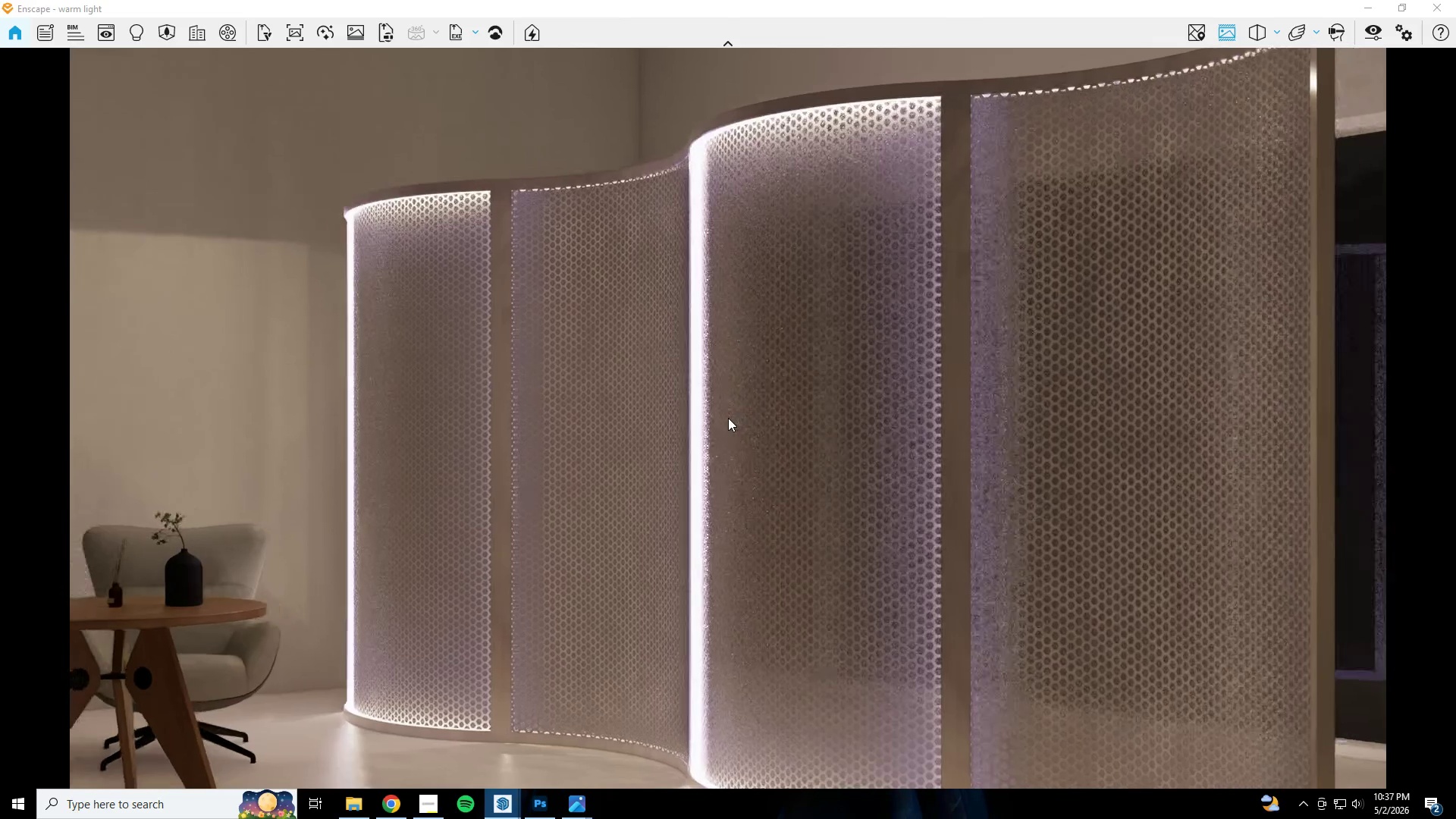 
hold_key(key=D, duration=0.62)
 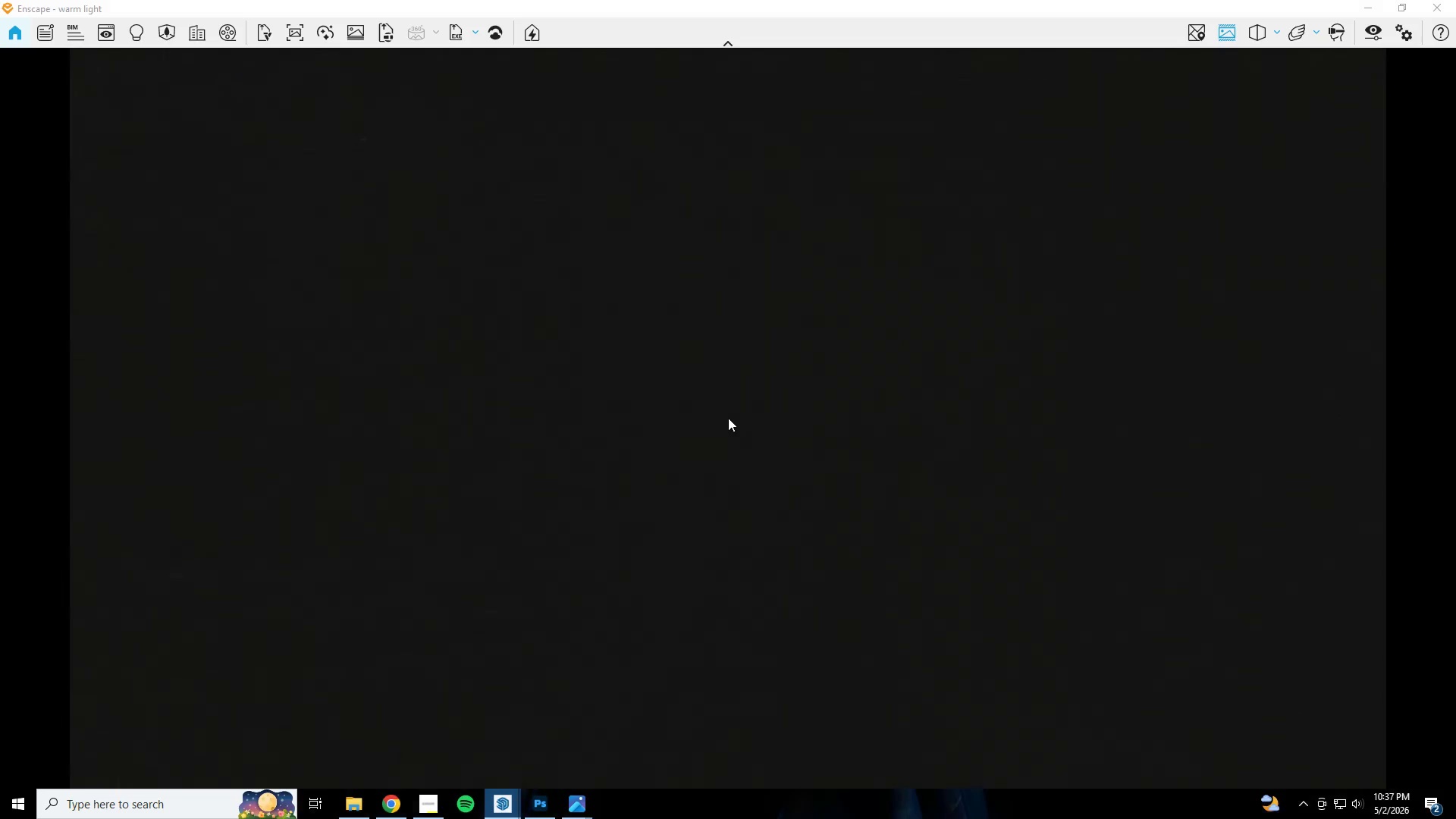 
hold_key(key=W, duration=0.86)
 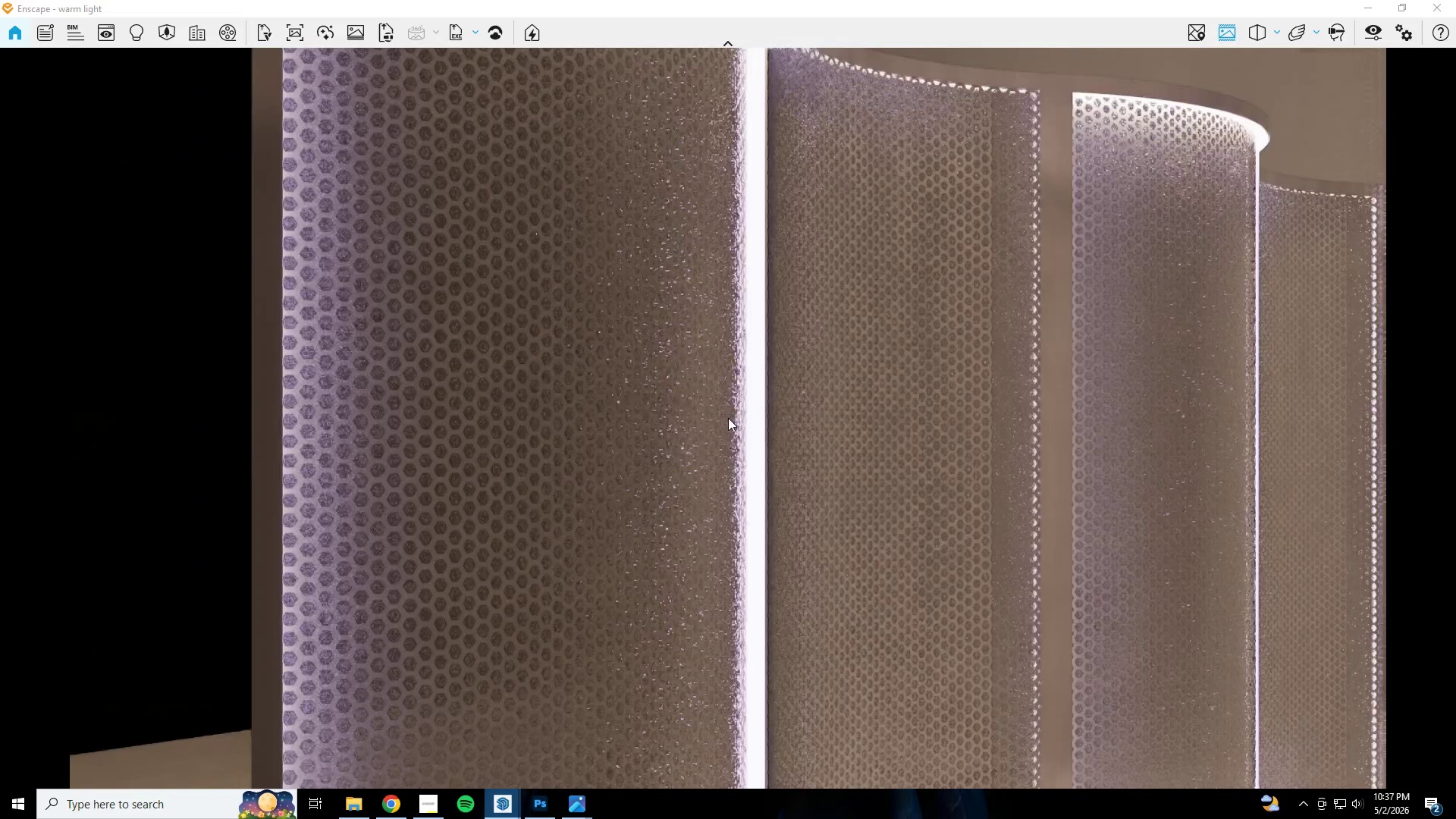 
hold_key(key=A, duration=0.42)
 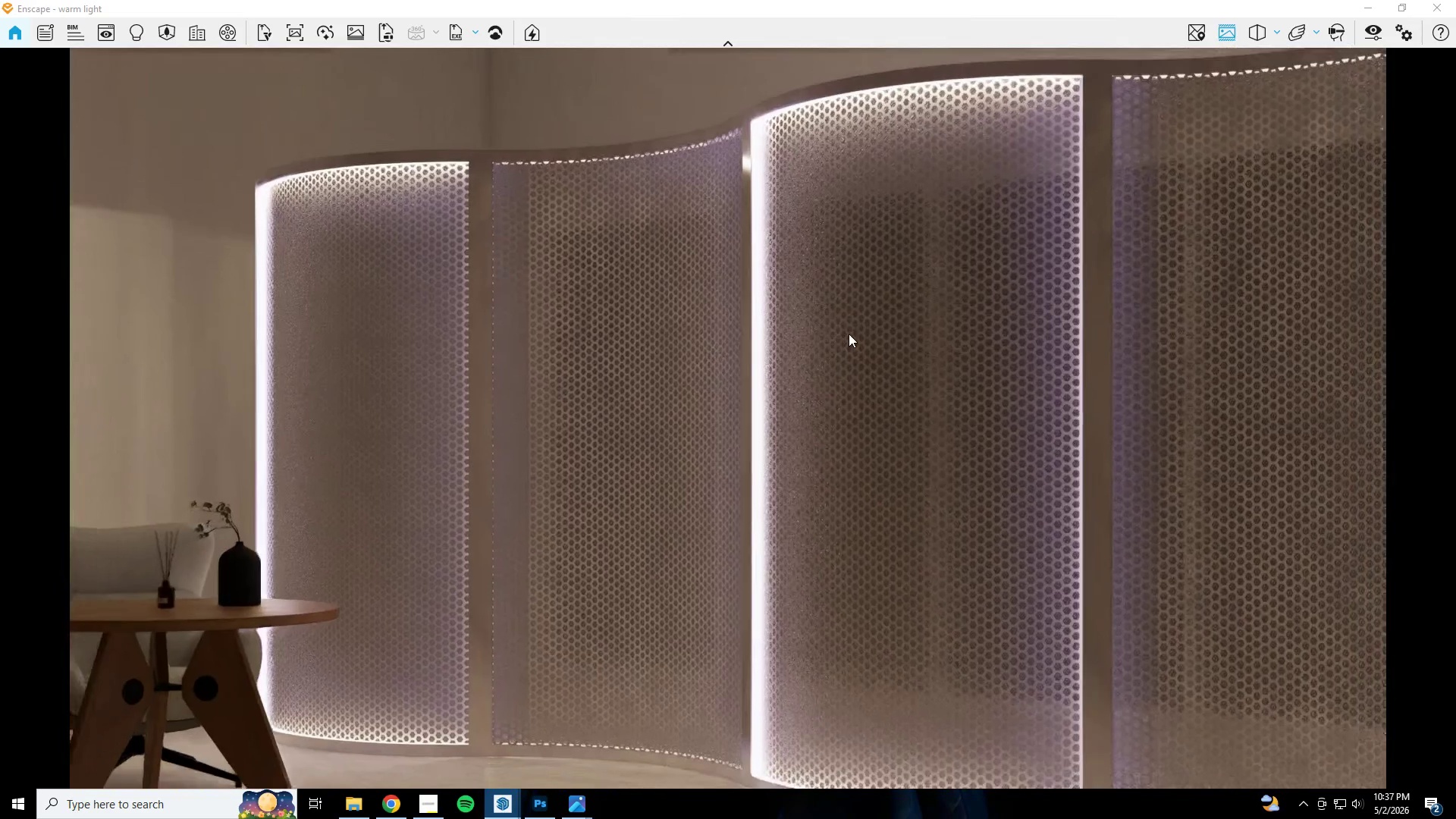 
hold_key(key=S, duration=1.5)
 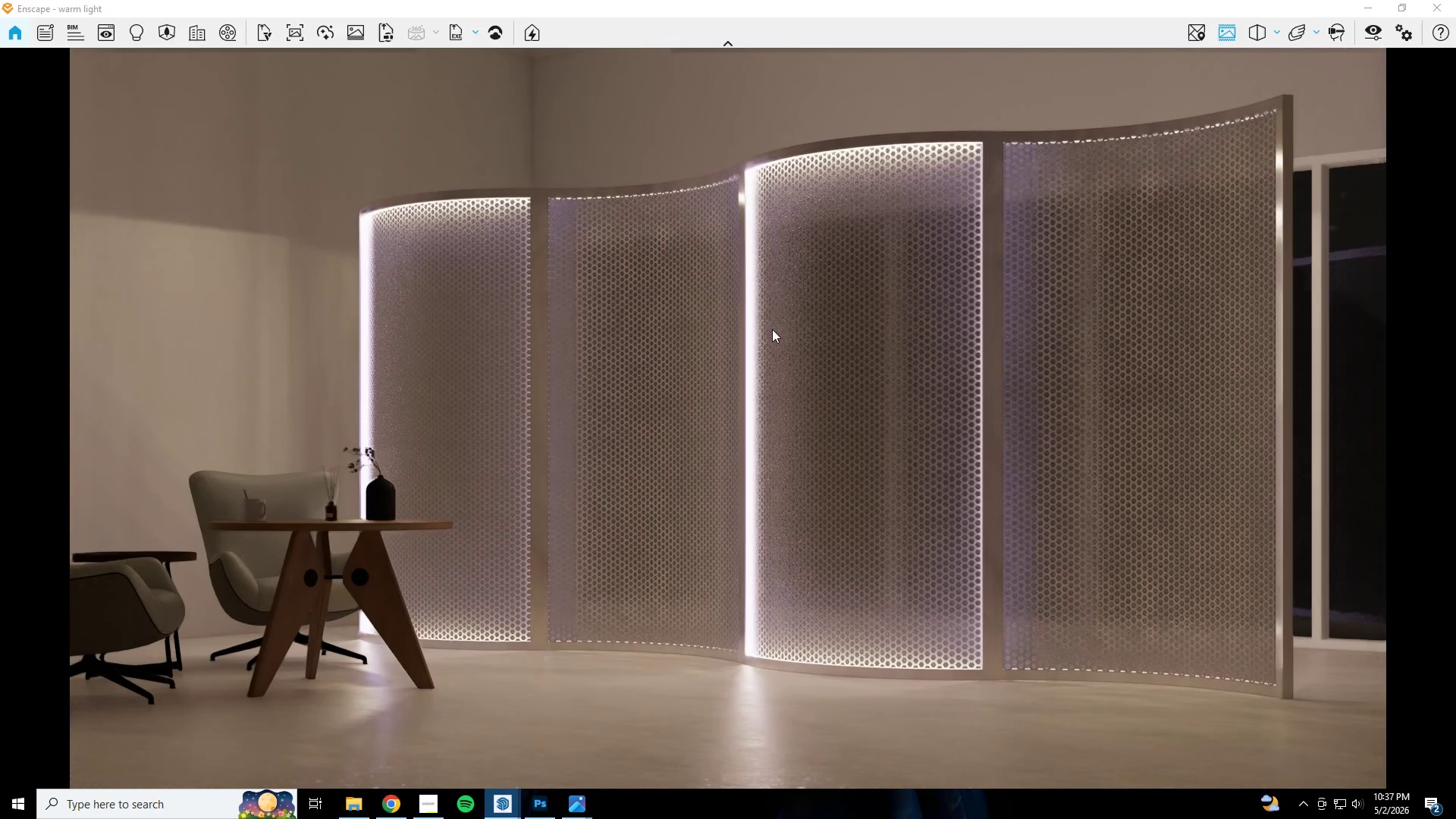 
hold_key(key=S, duration=0.5)
 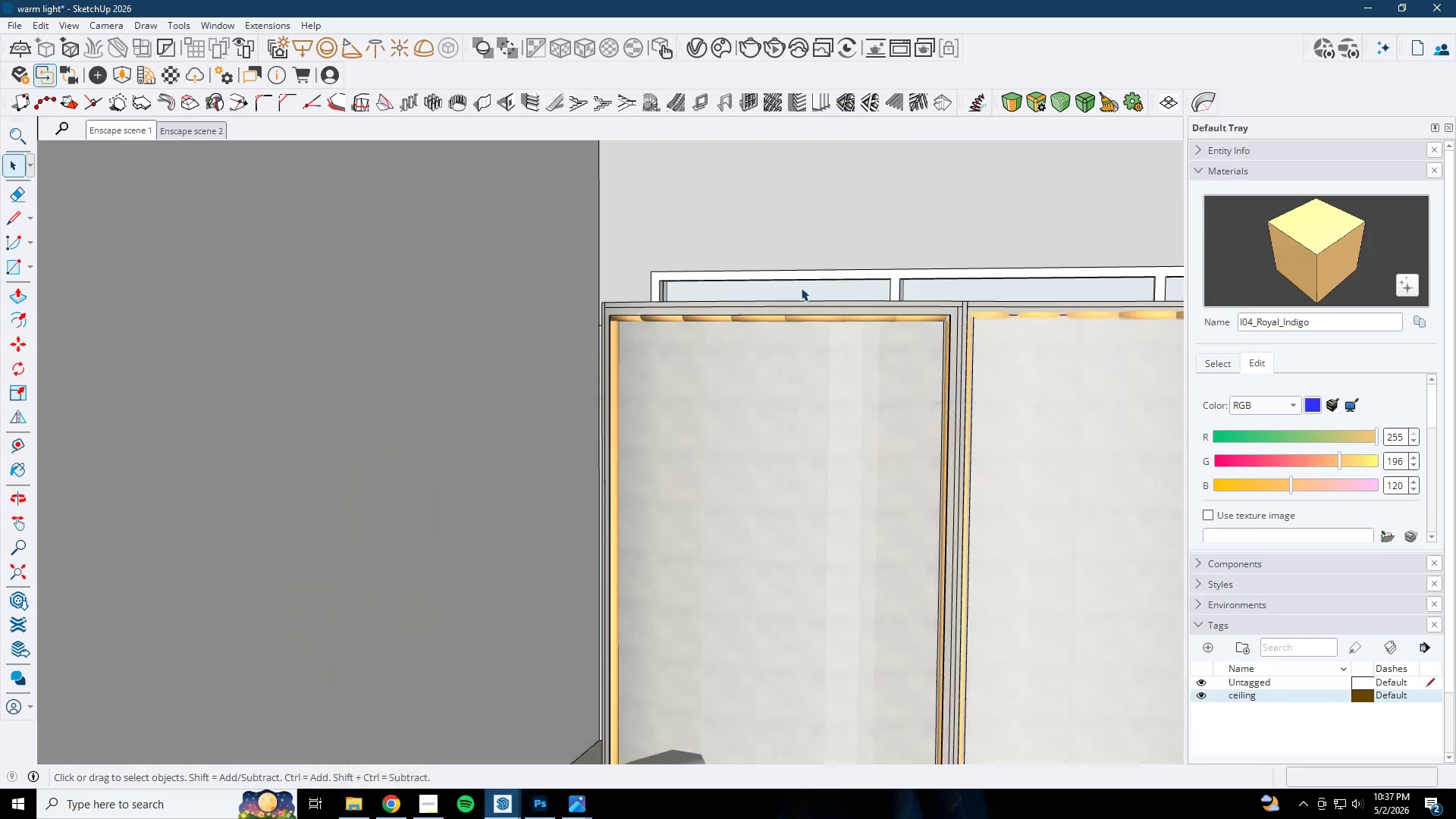 
scroll: coordinate [942, 317], scroll_direction: down, amount: 9.0
 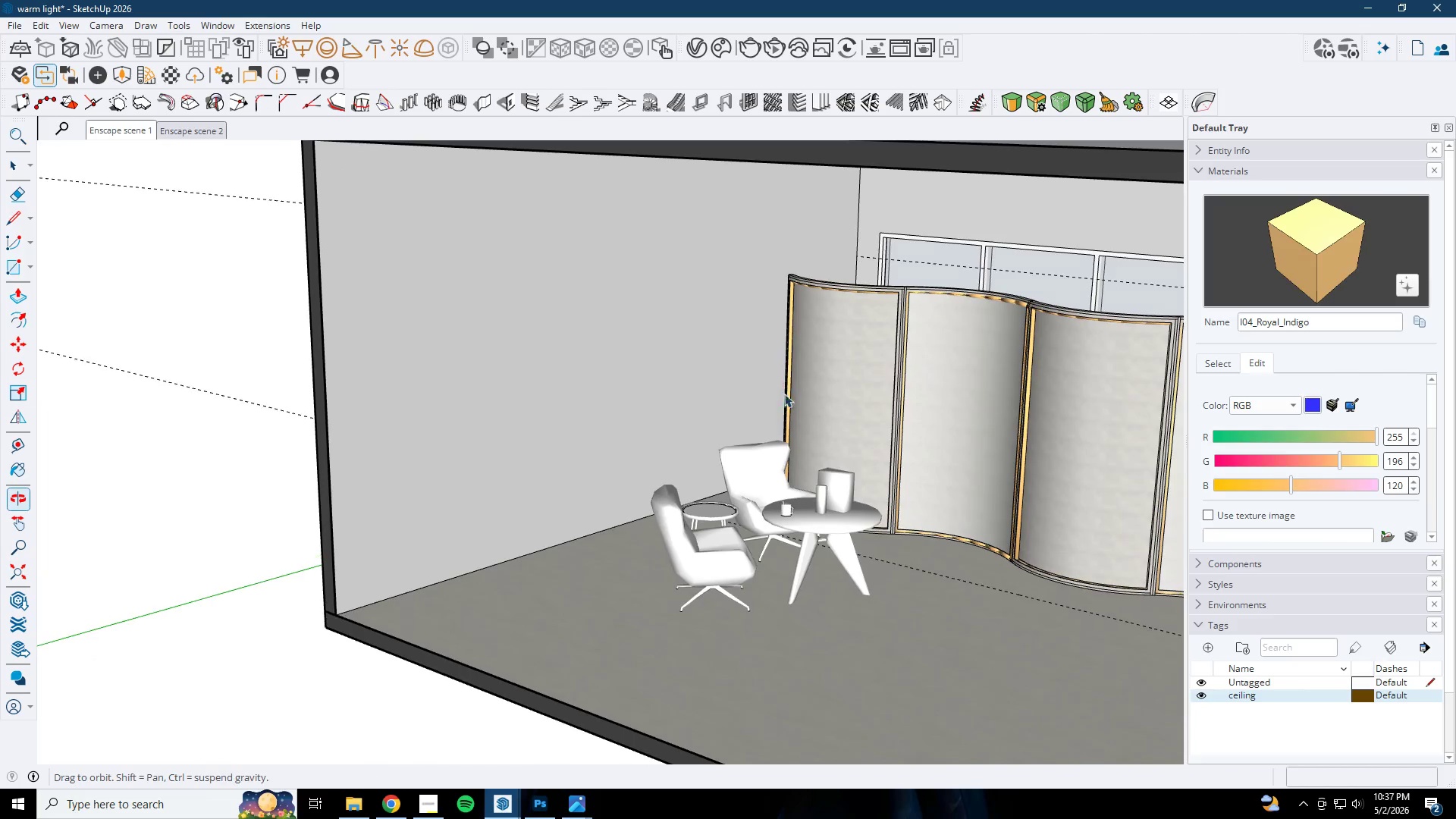 
scroll: coordinate [889, 491], scroll_direction: up, amount: 28.0
 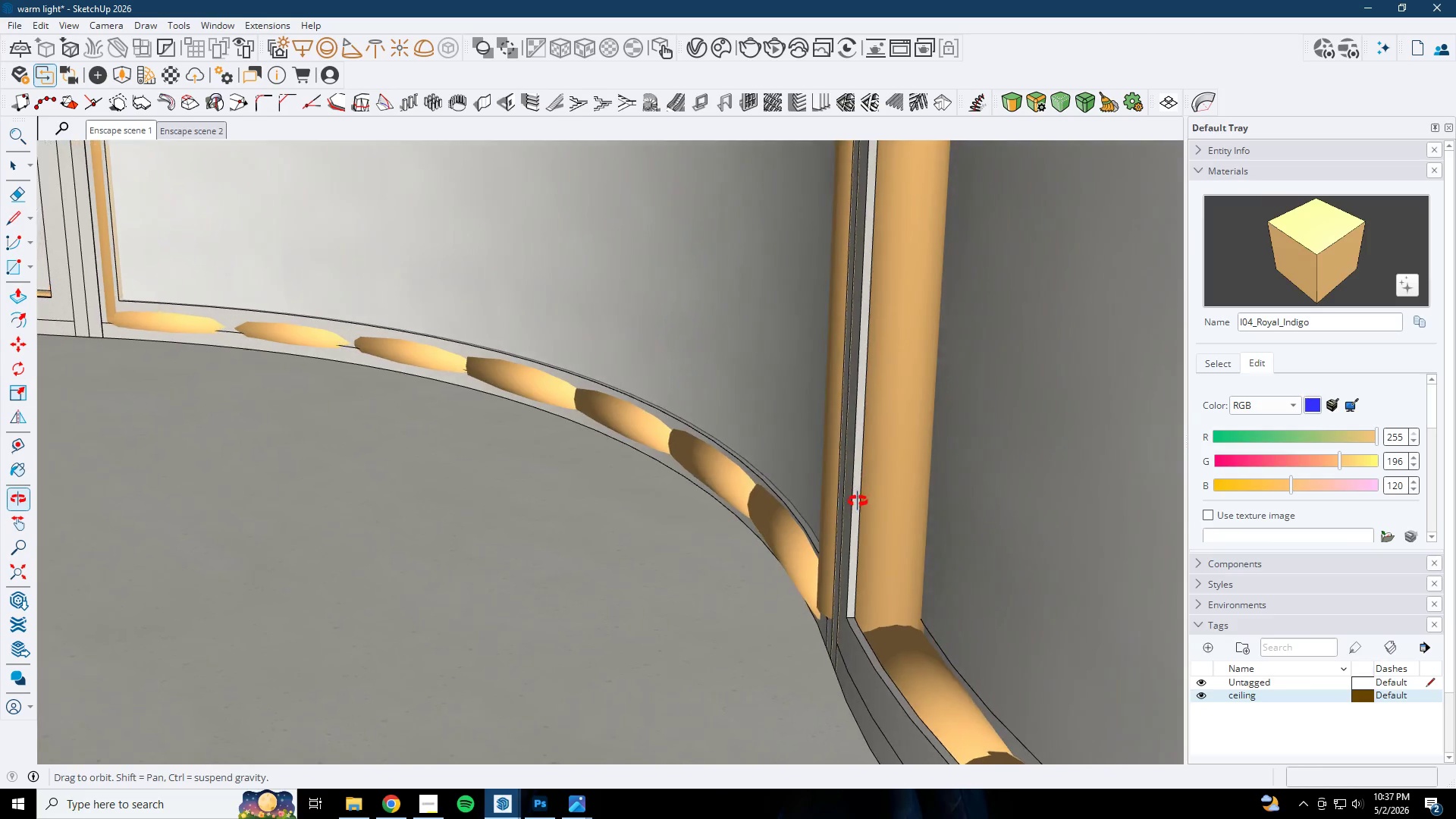 
left_click([895, 504])
 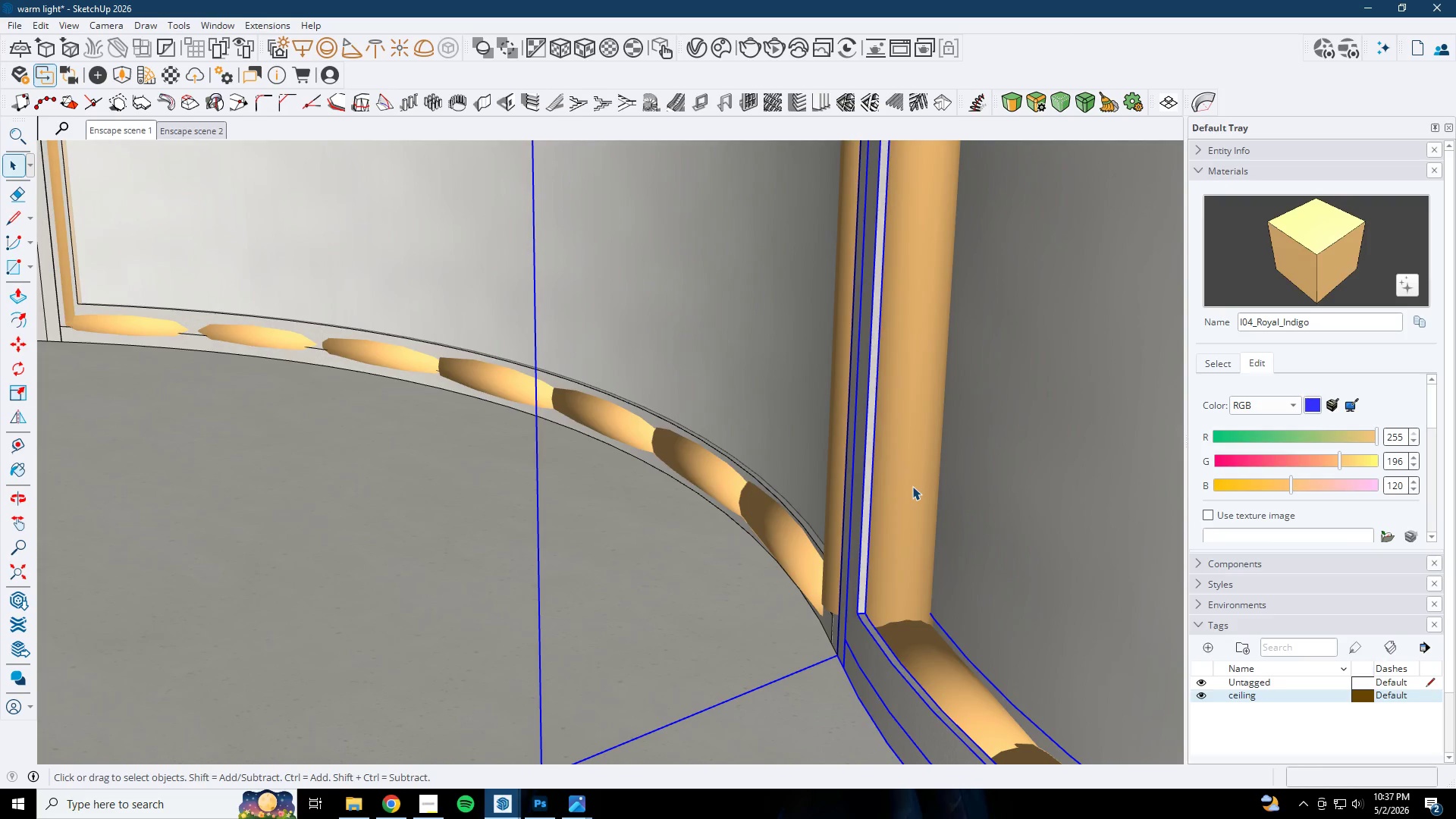 
double_click([912, 486])
 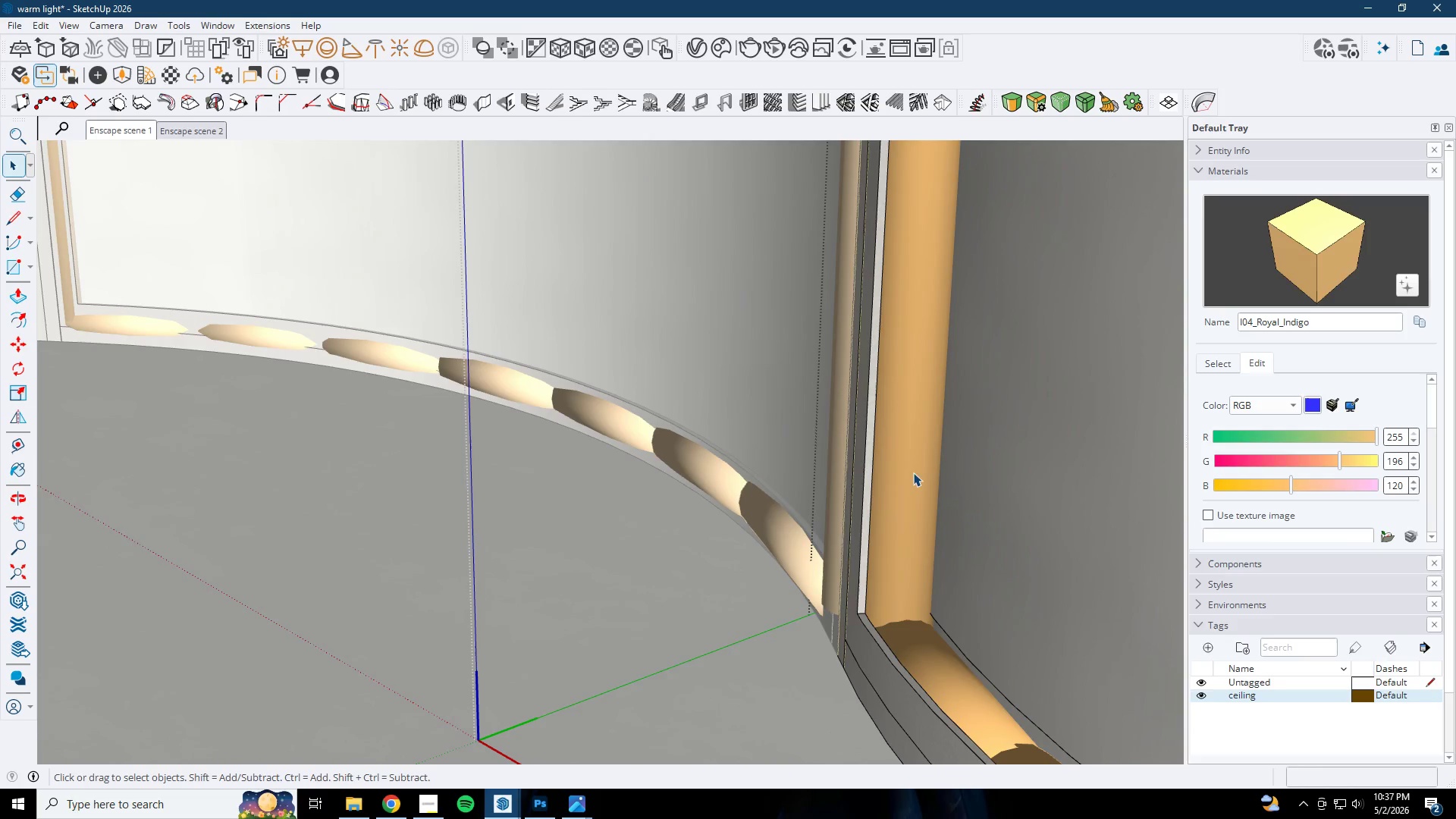 
triple_click([913, 464])
 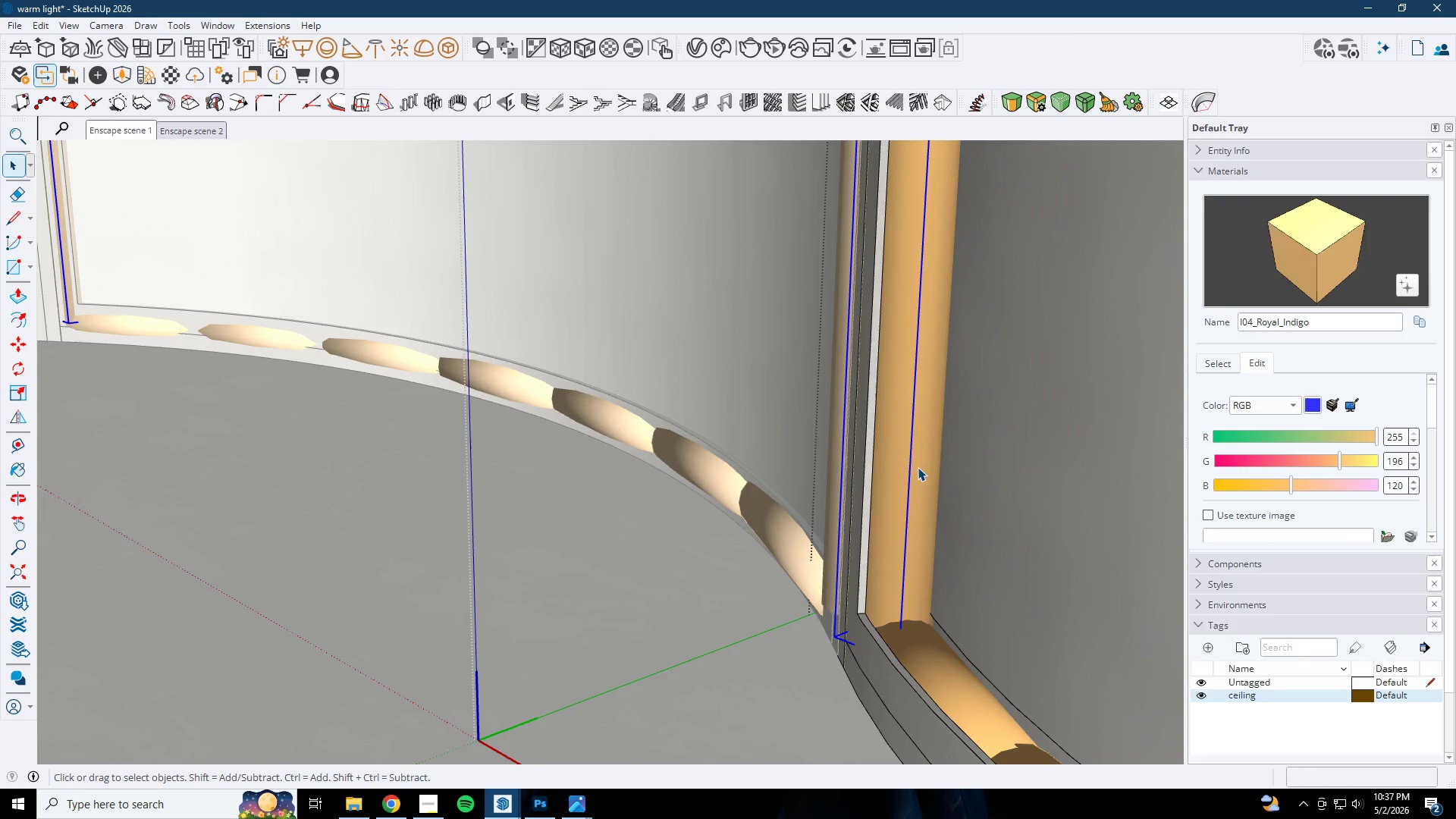 
key(M)
 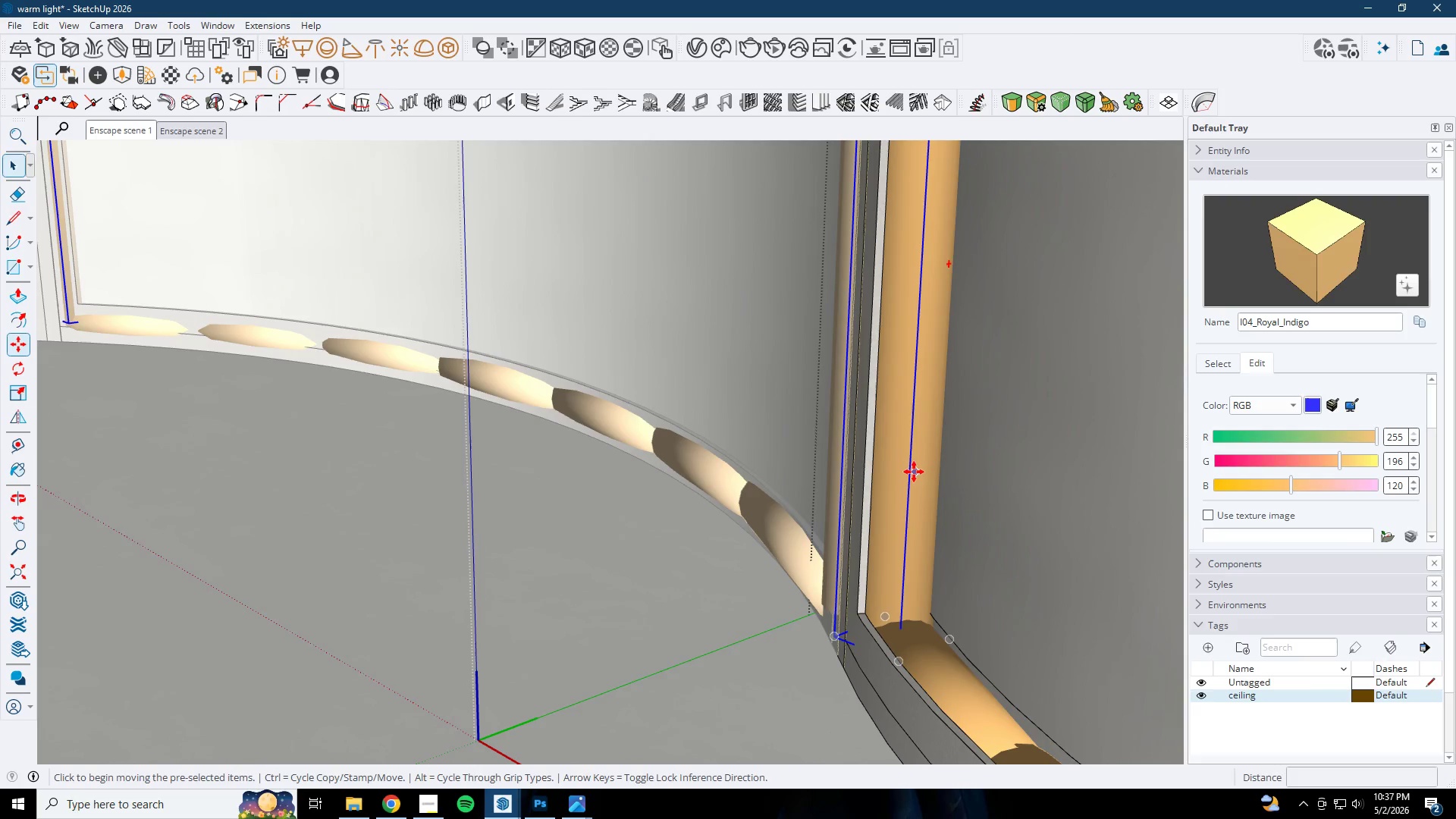 
left_click([914, 472])
 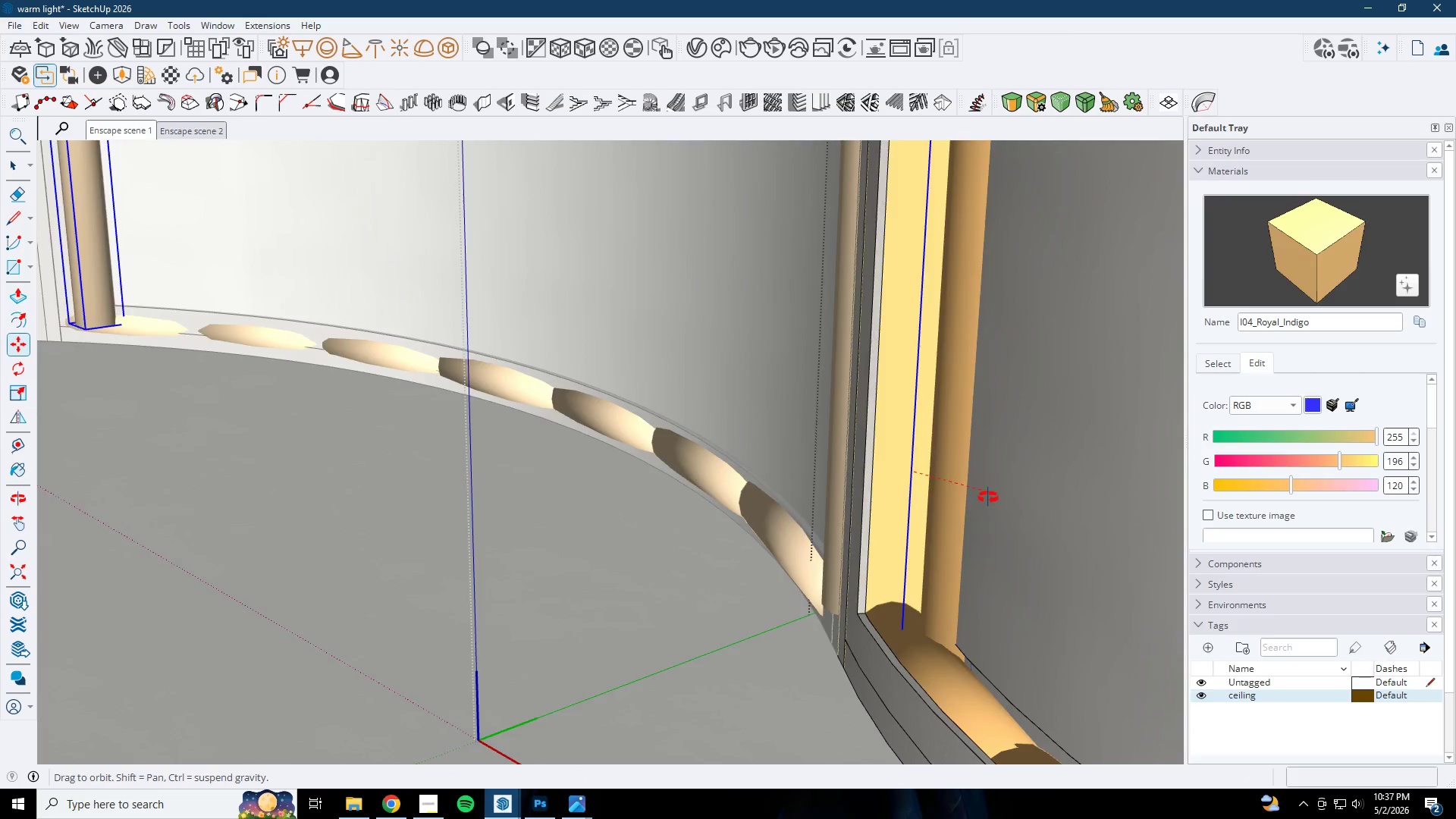 
key(Space)
 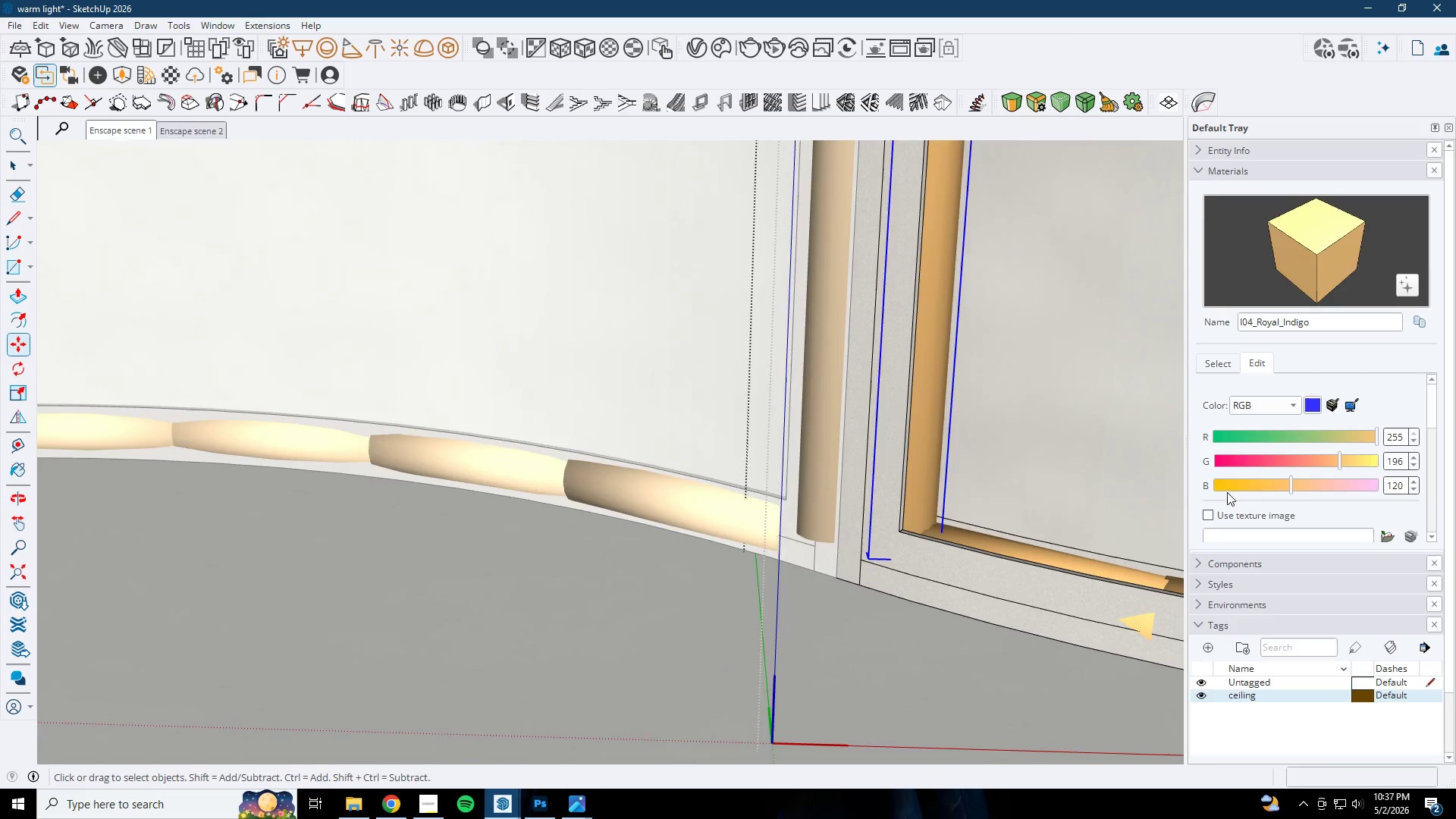 
key(Escape)
 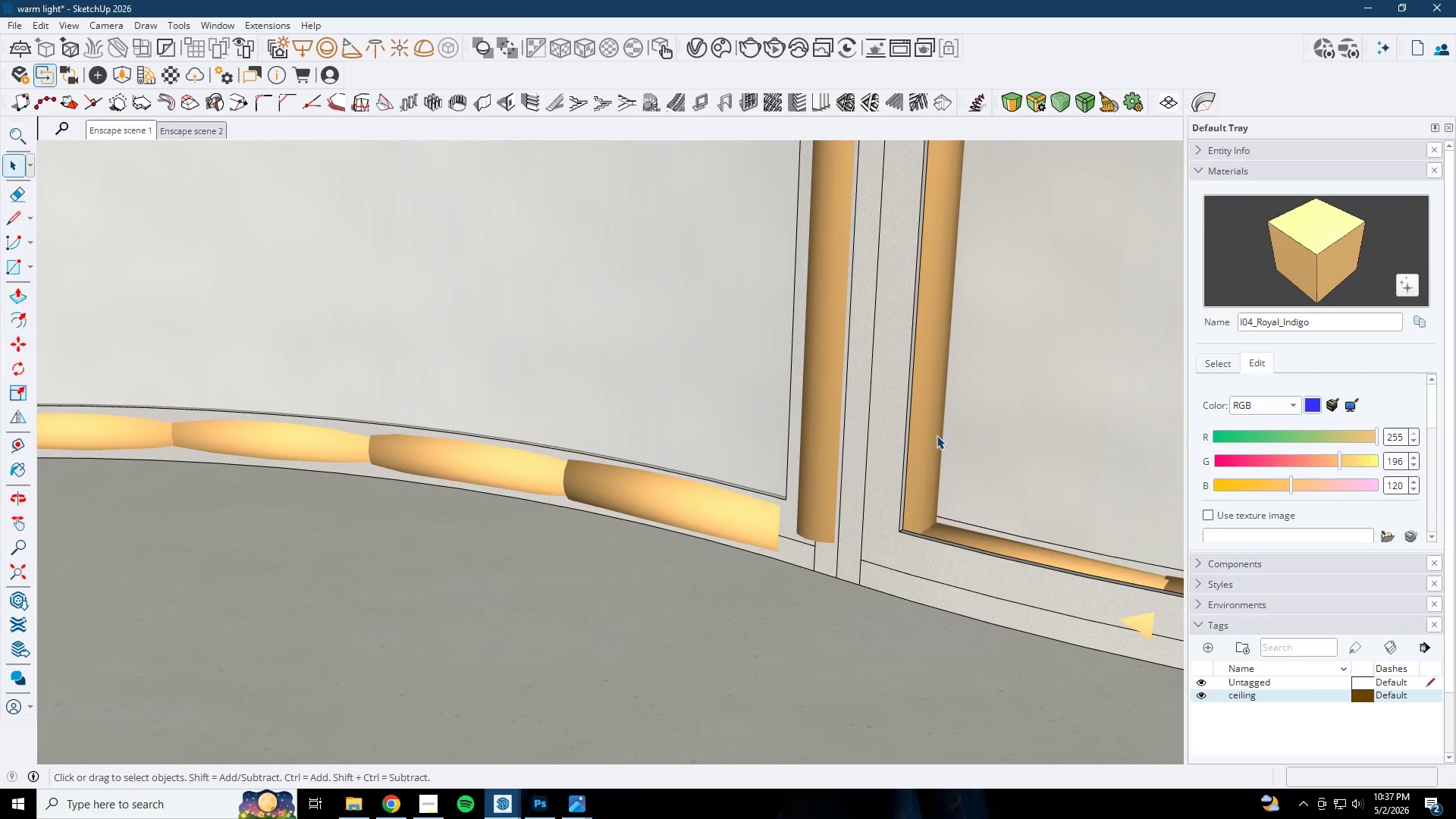 
key(Space)
 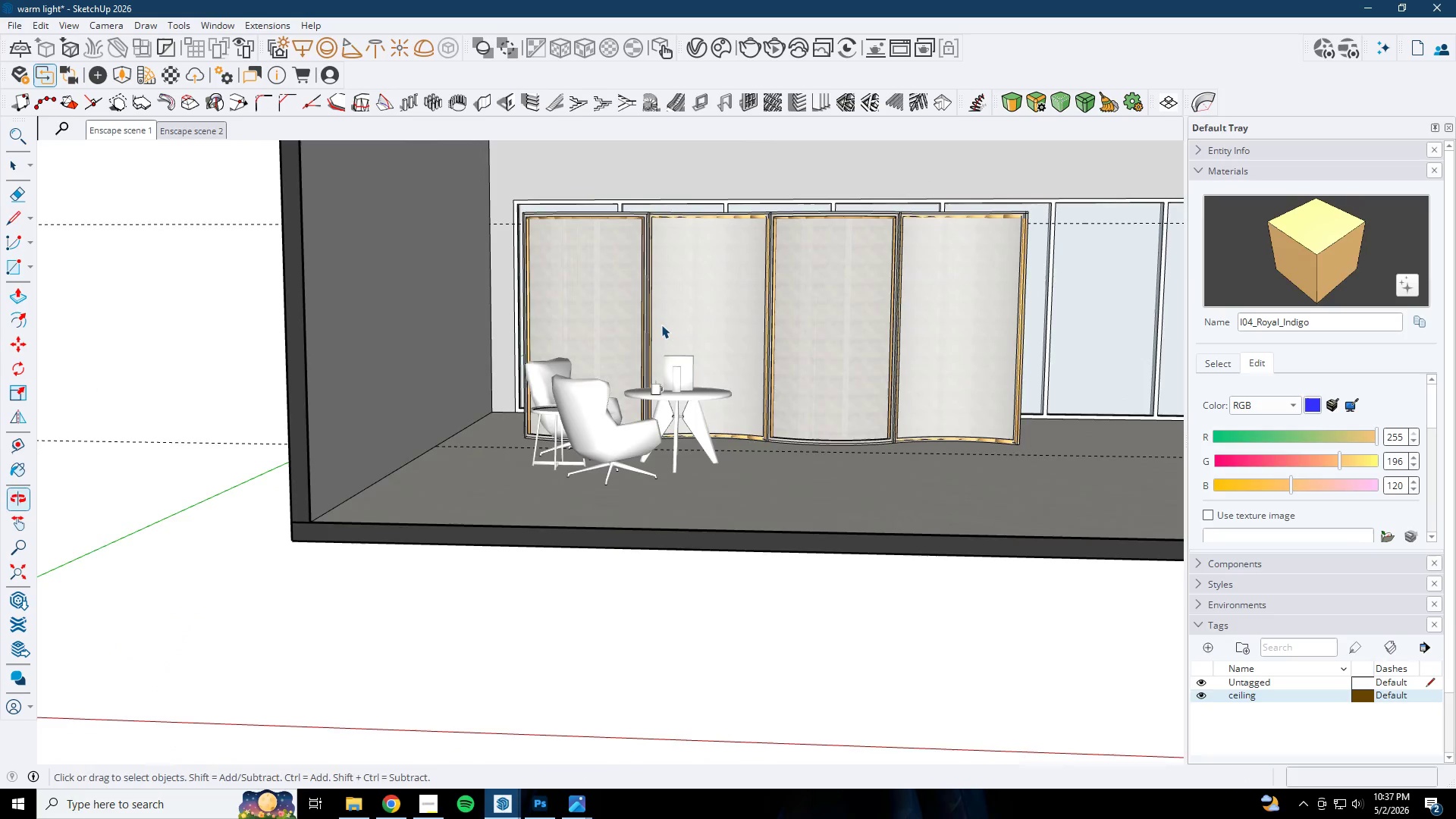 
scroll: coordinate [733, 406], scroll_direction: down, amount: 31.0
 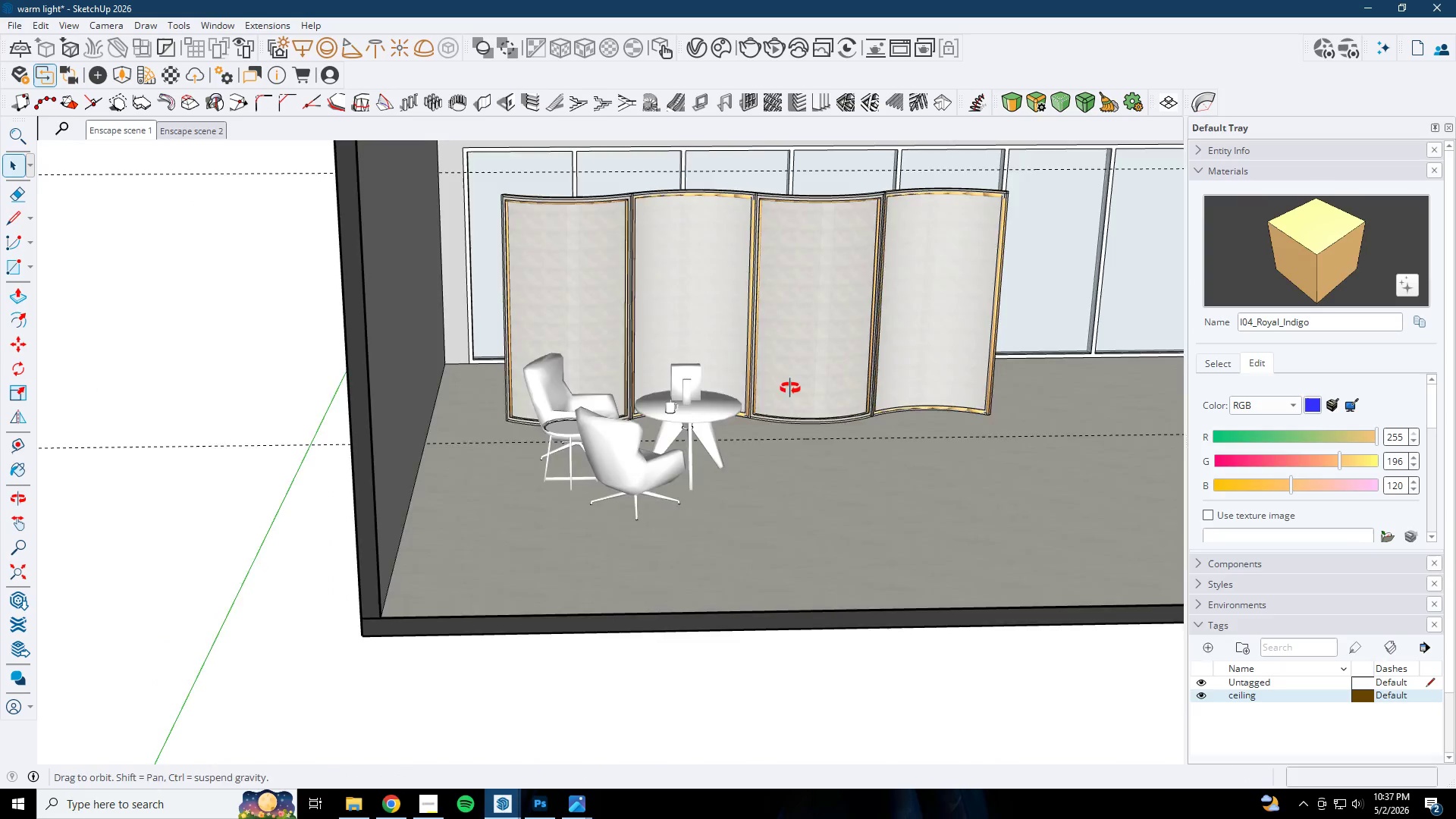 
key(Escape)
 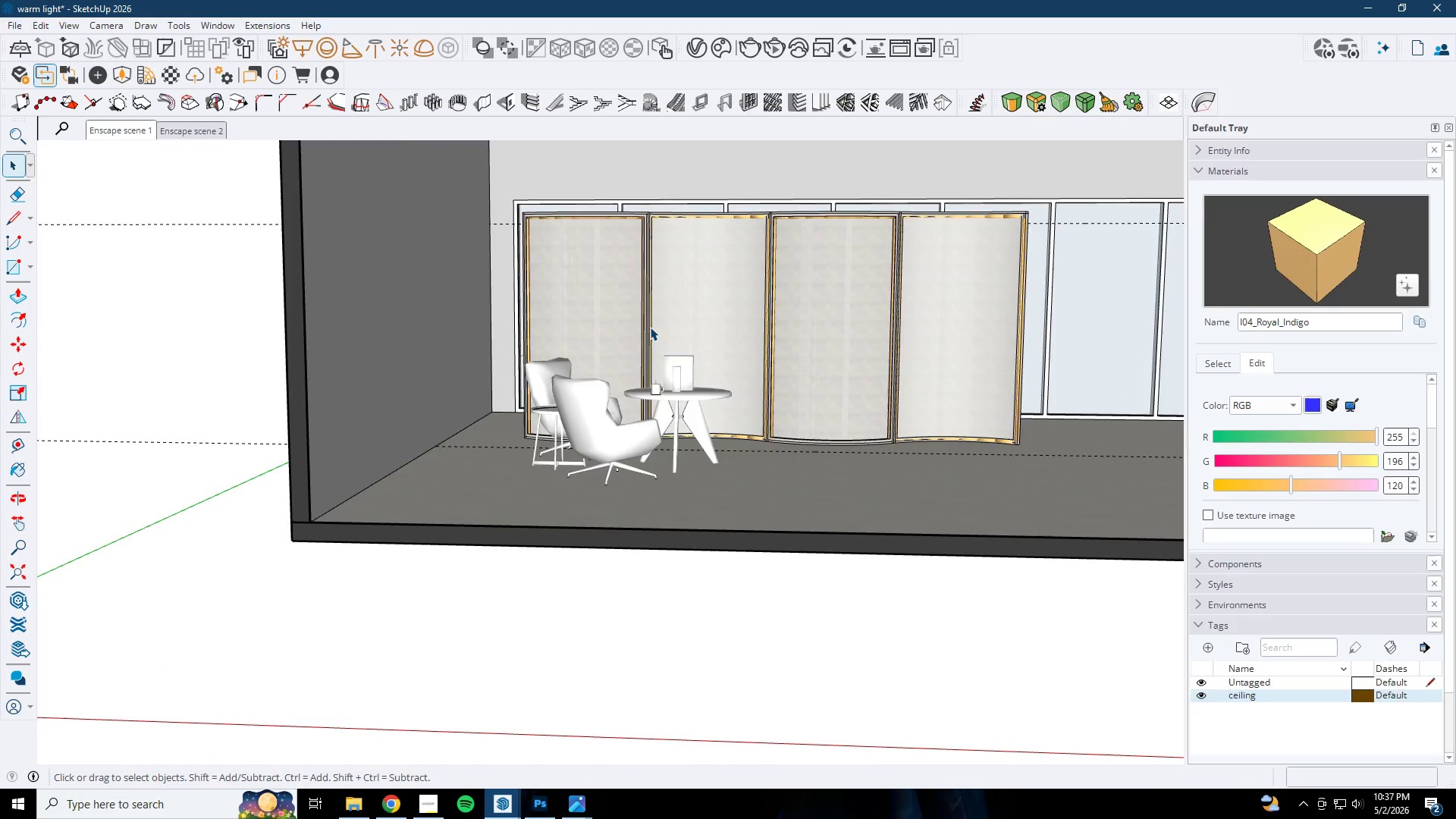 
key(Backquote)
 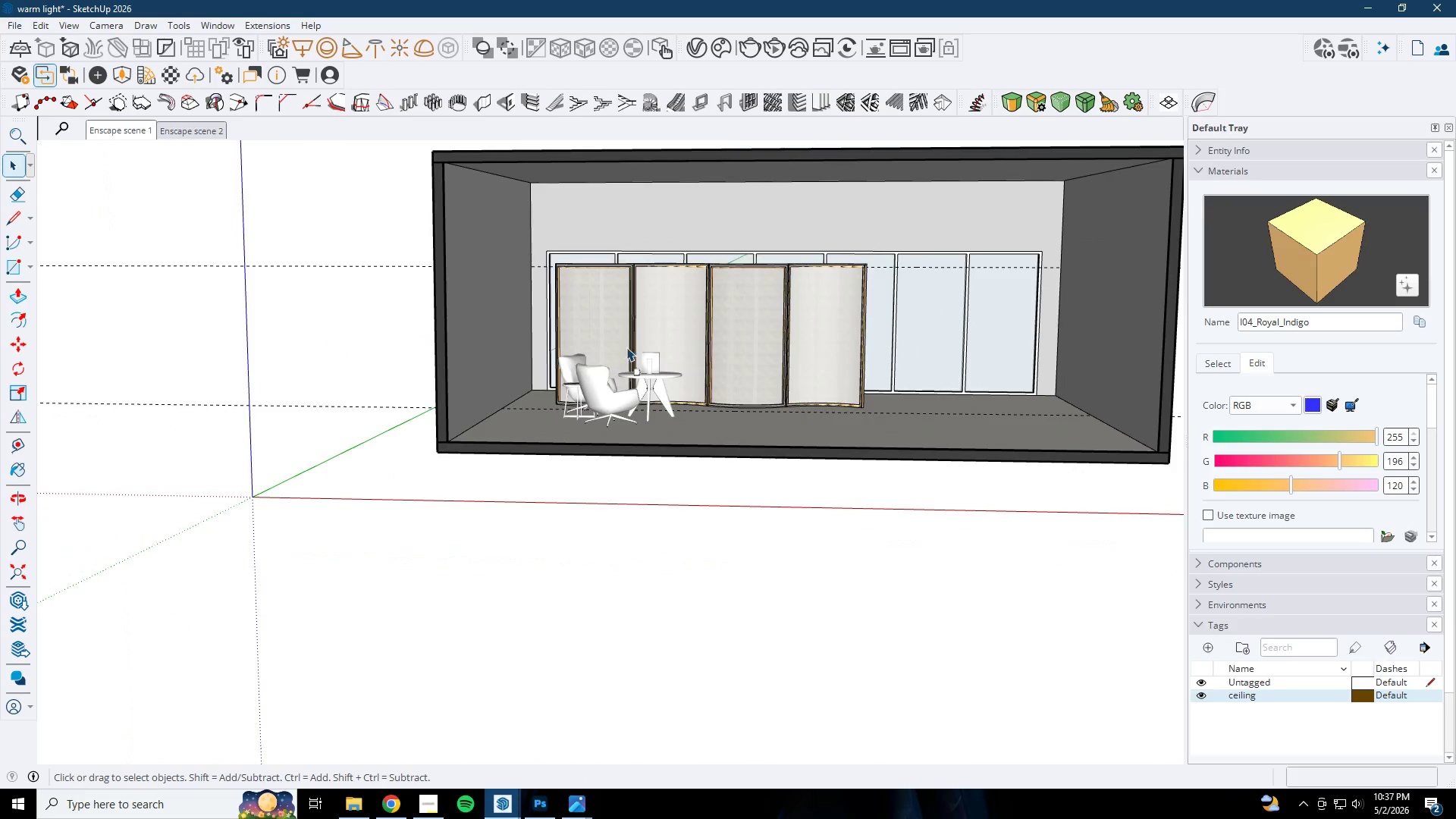 
key(Escape)
 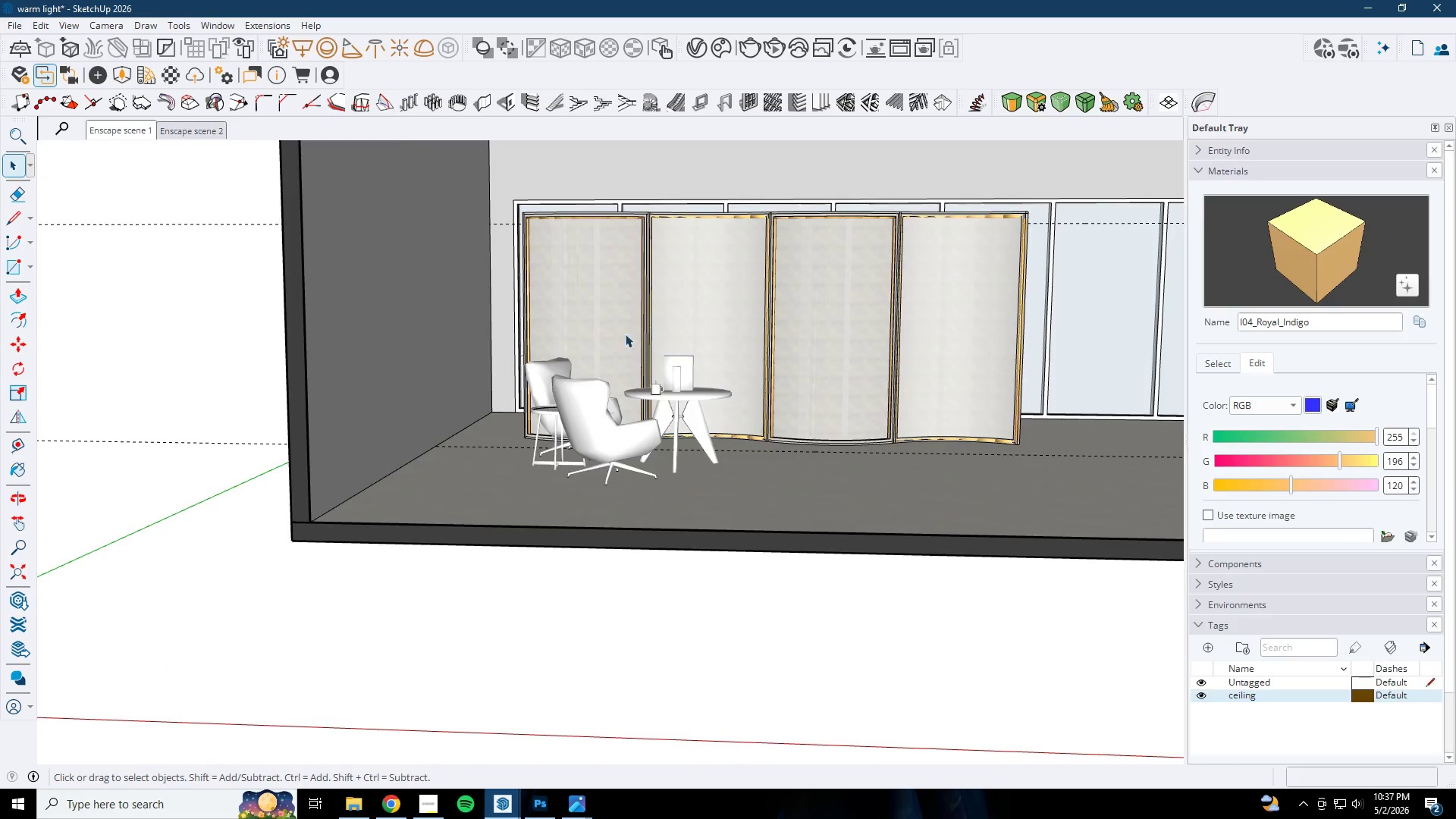 
key(Escape)
 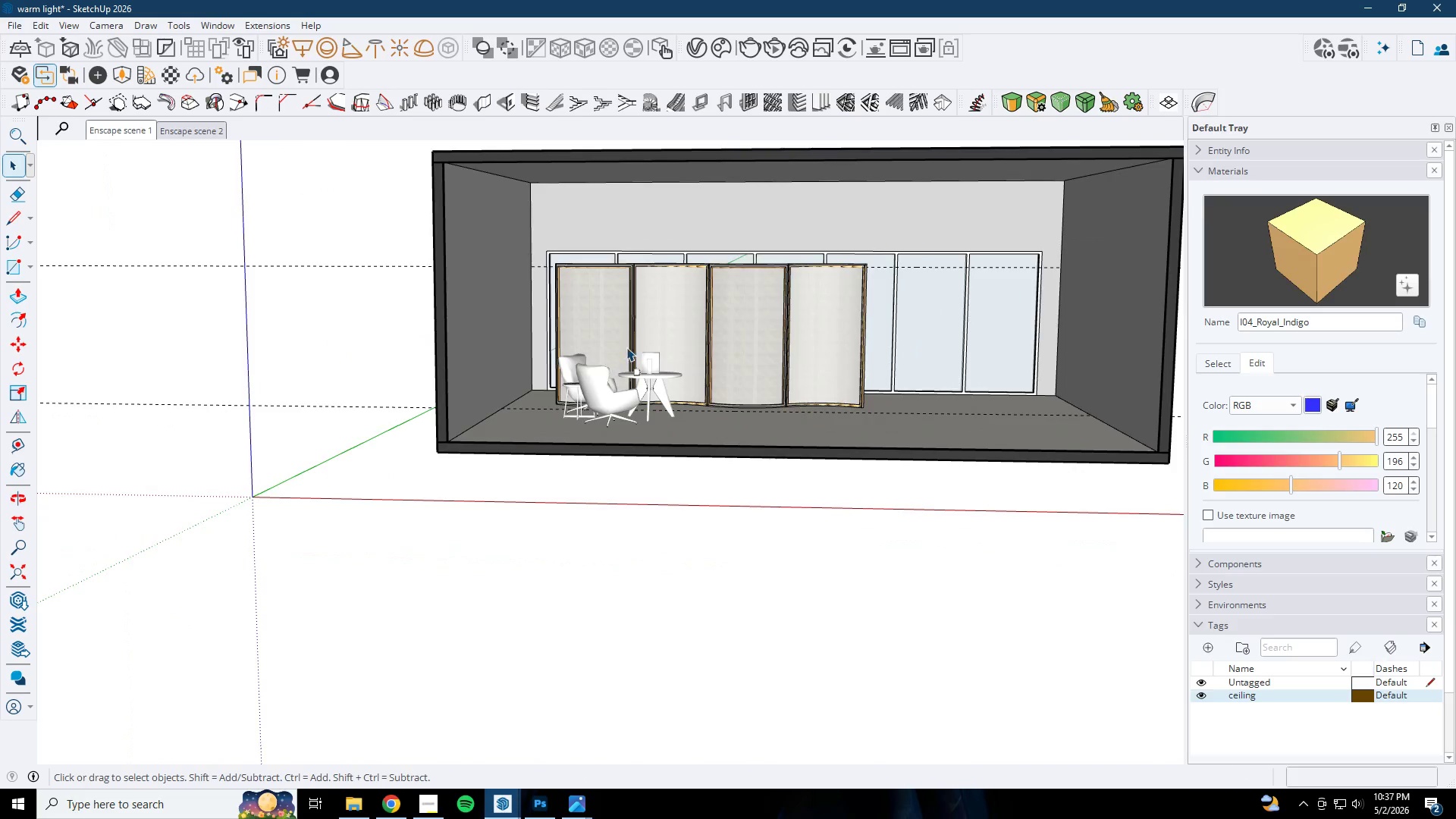 
key(Escape)
 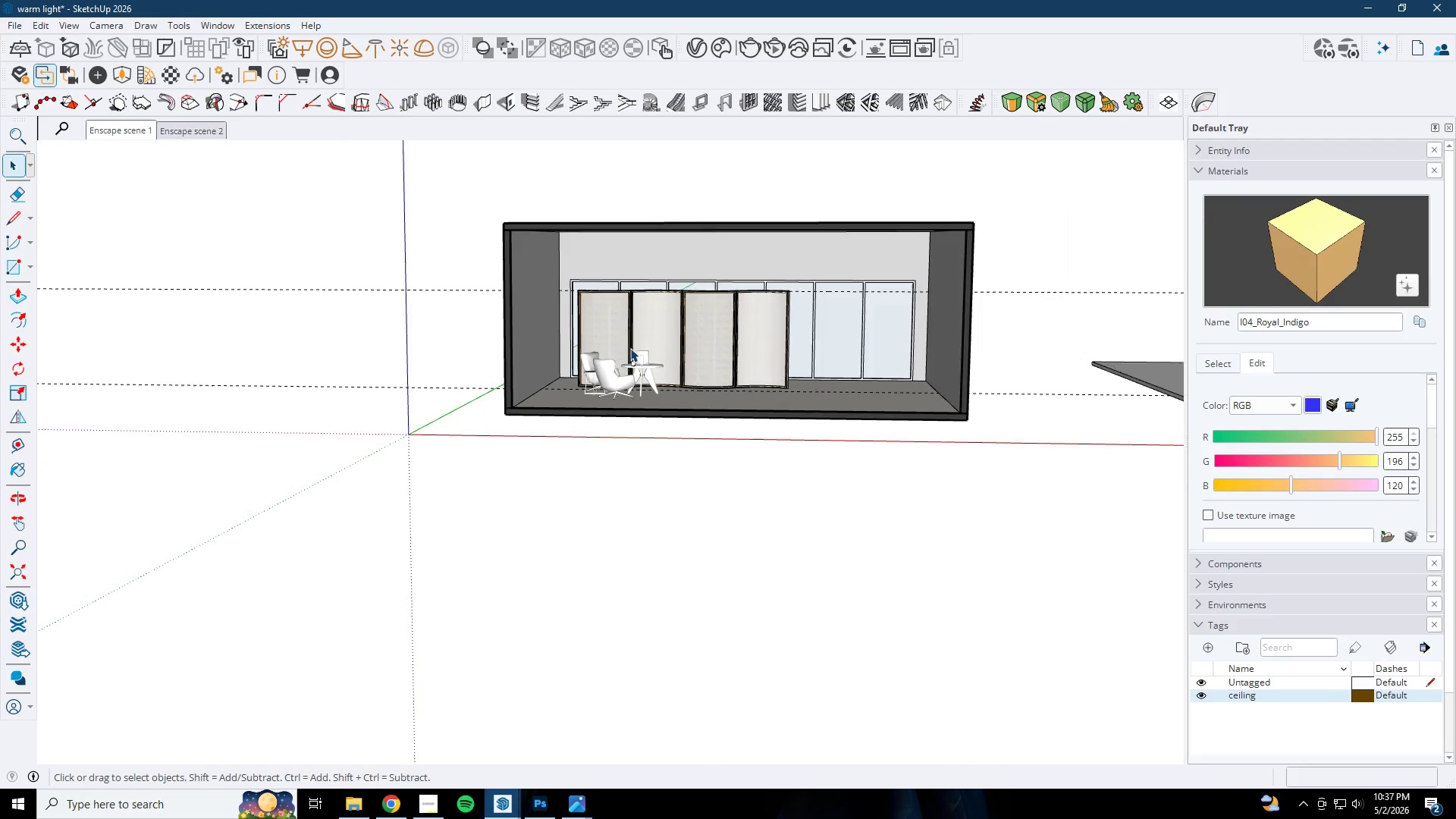 
key(Escape)
 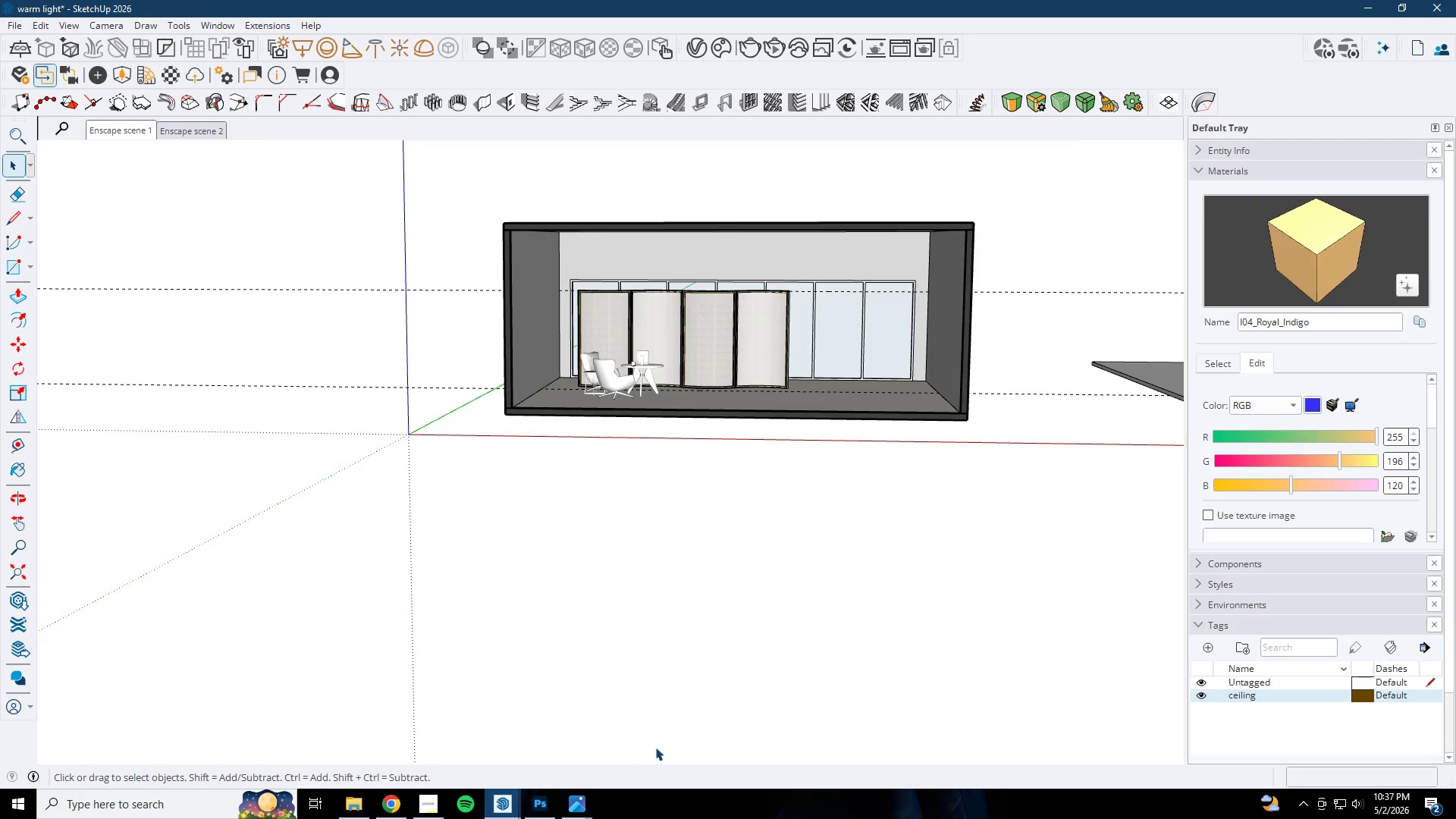 
scroll: coordinate [626, 347], scroll_direction: down, amount: 9.0
 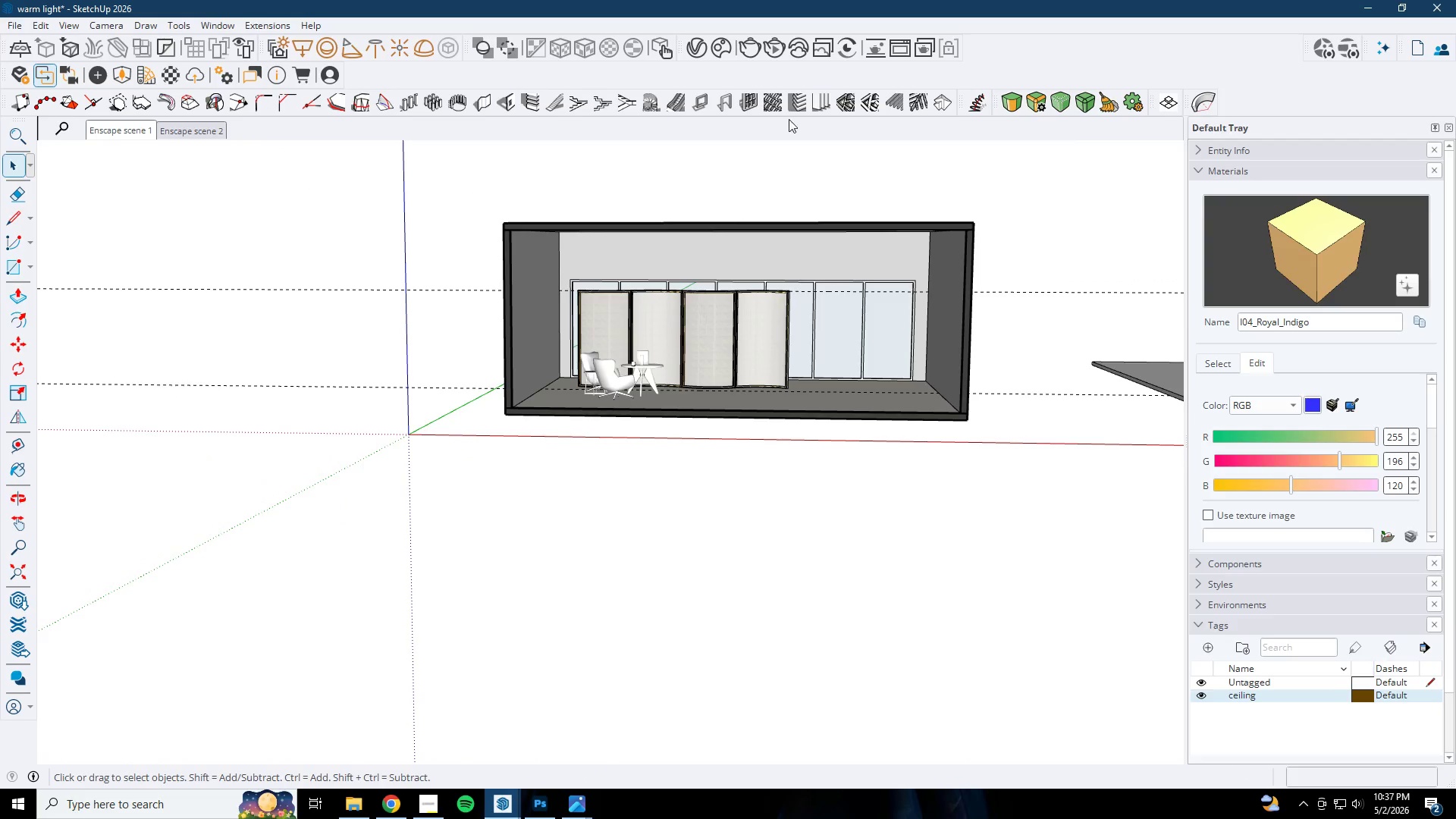 
left_click([502, 800])
 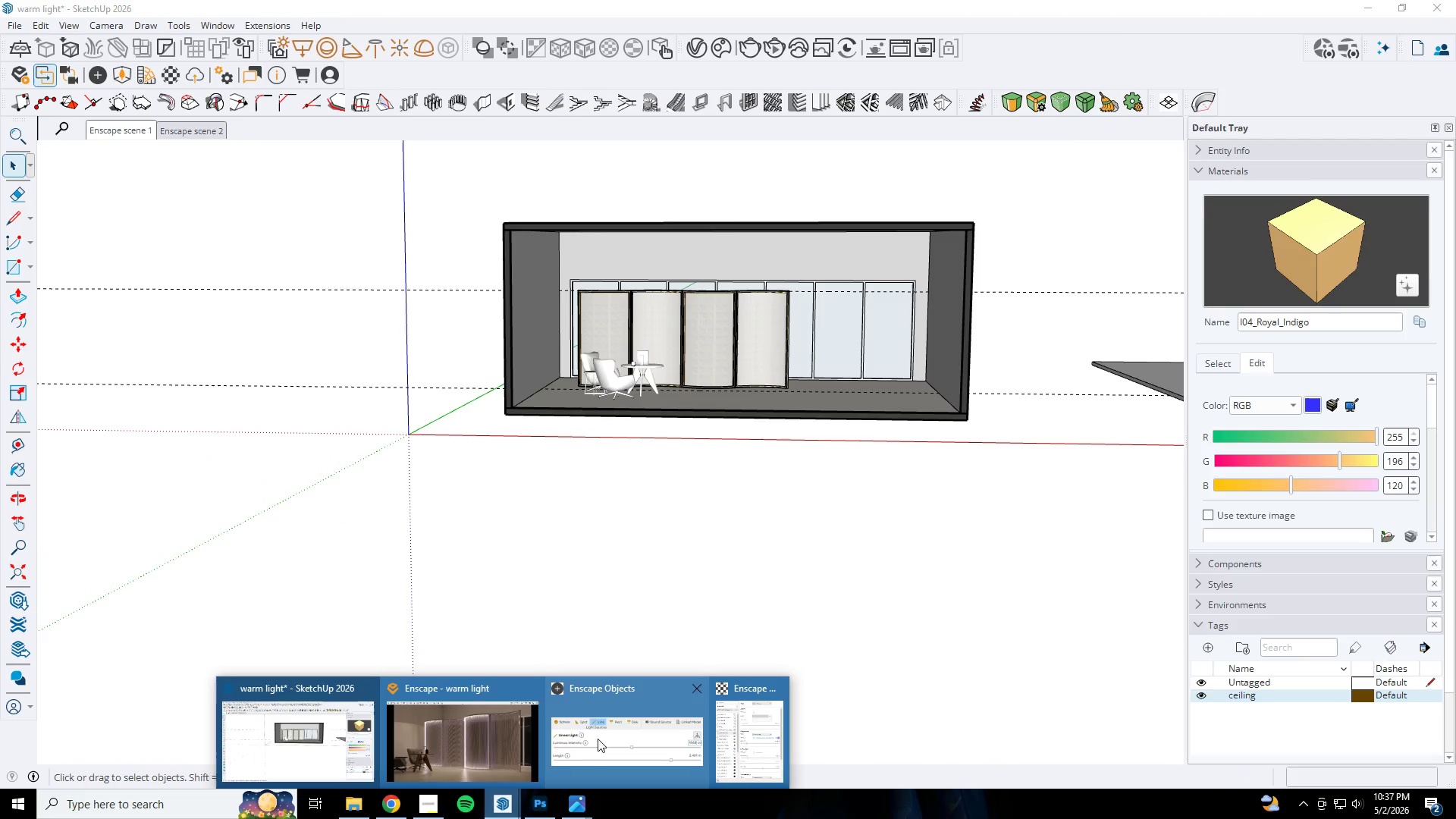 
left_click([494, 728])
 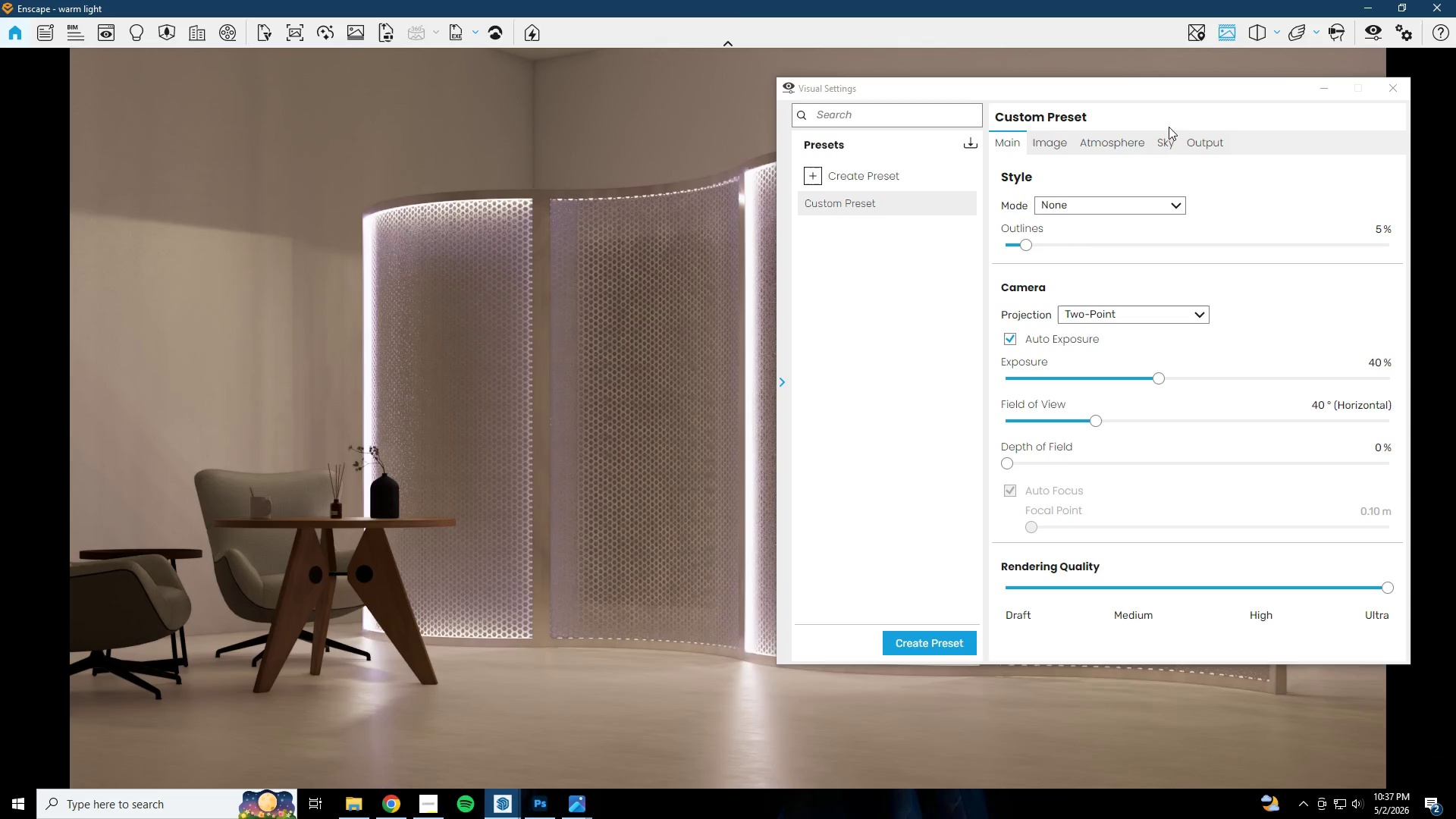 
left_click([1204, 149])
 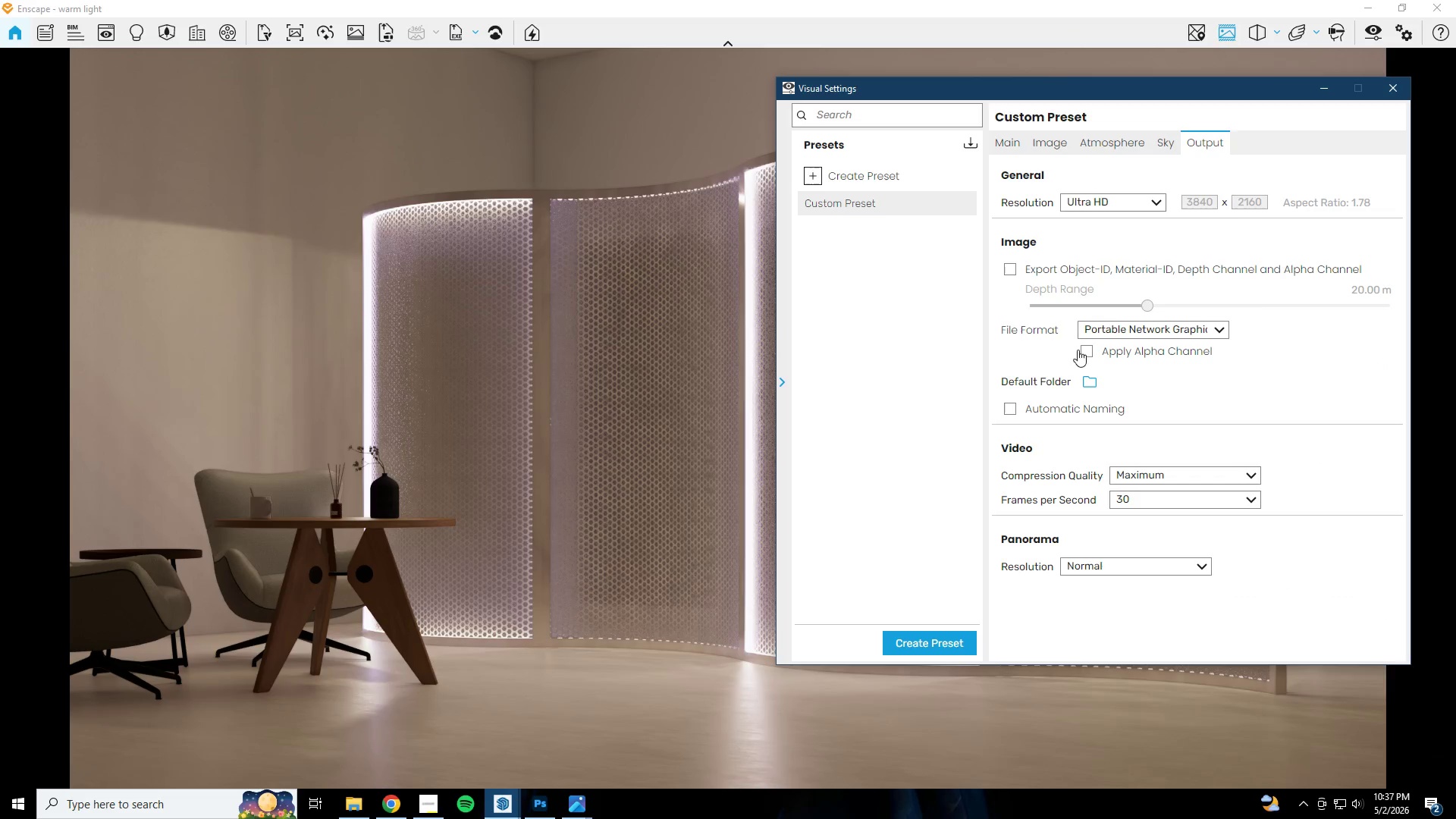 
left_click([1120, 145])
 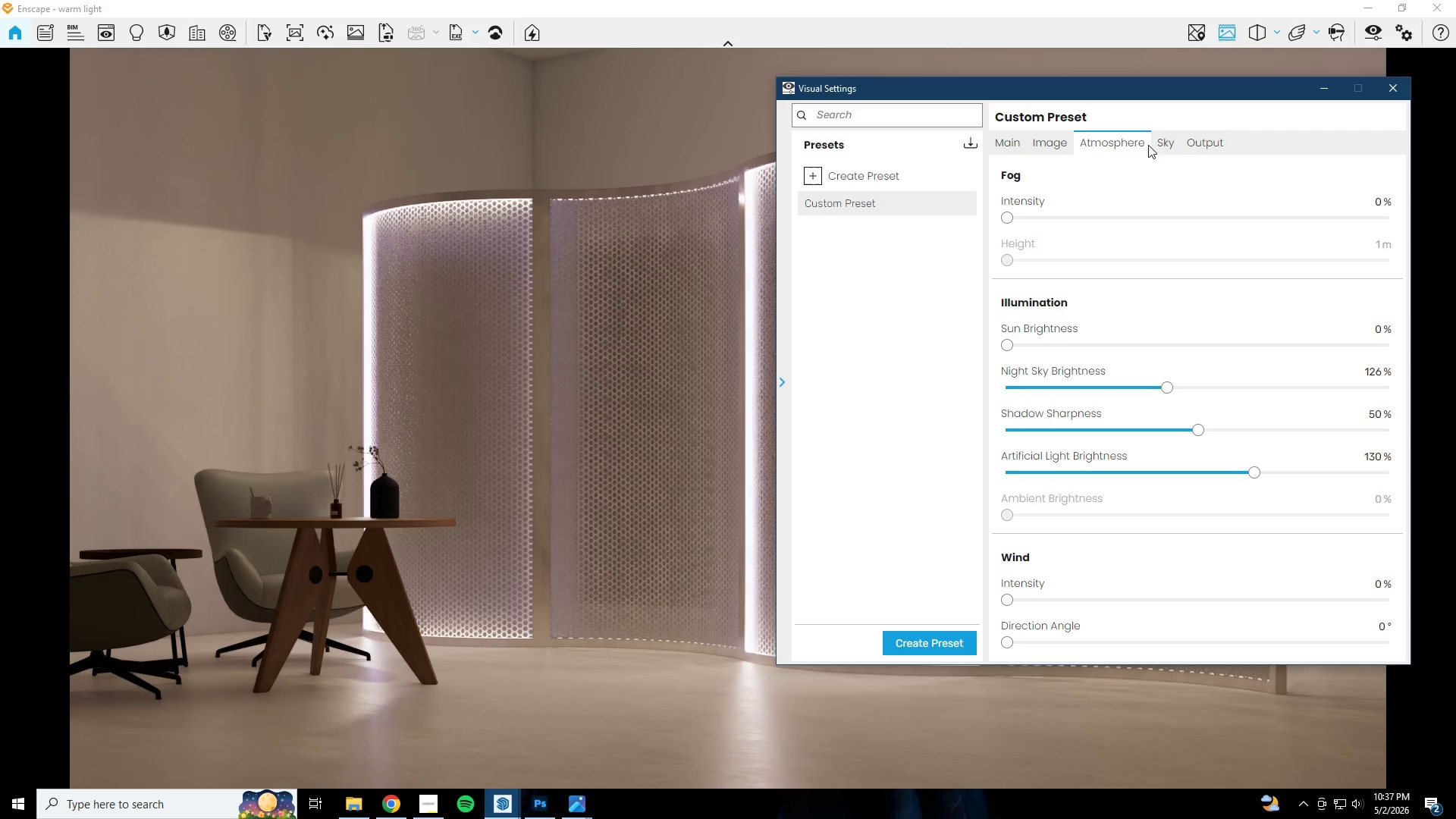 
left_click([1154, 143])
 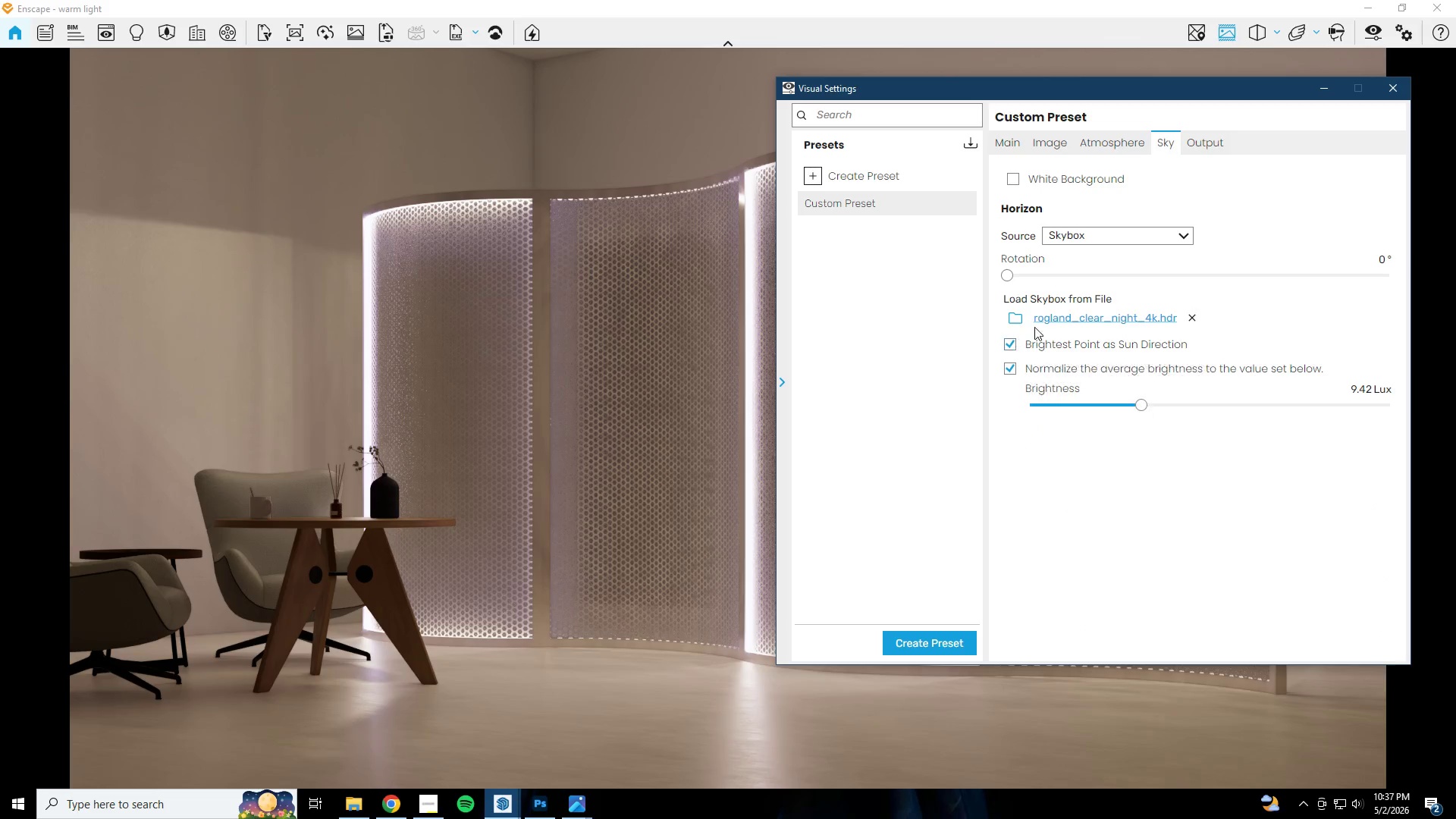 
left_click([1021, 316])
 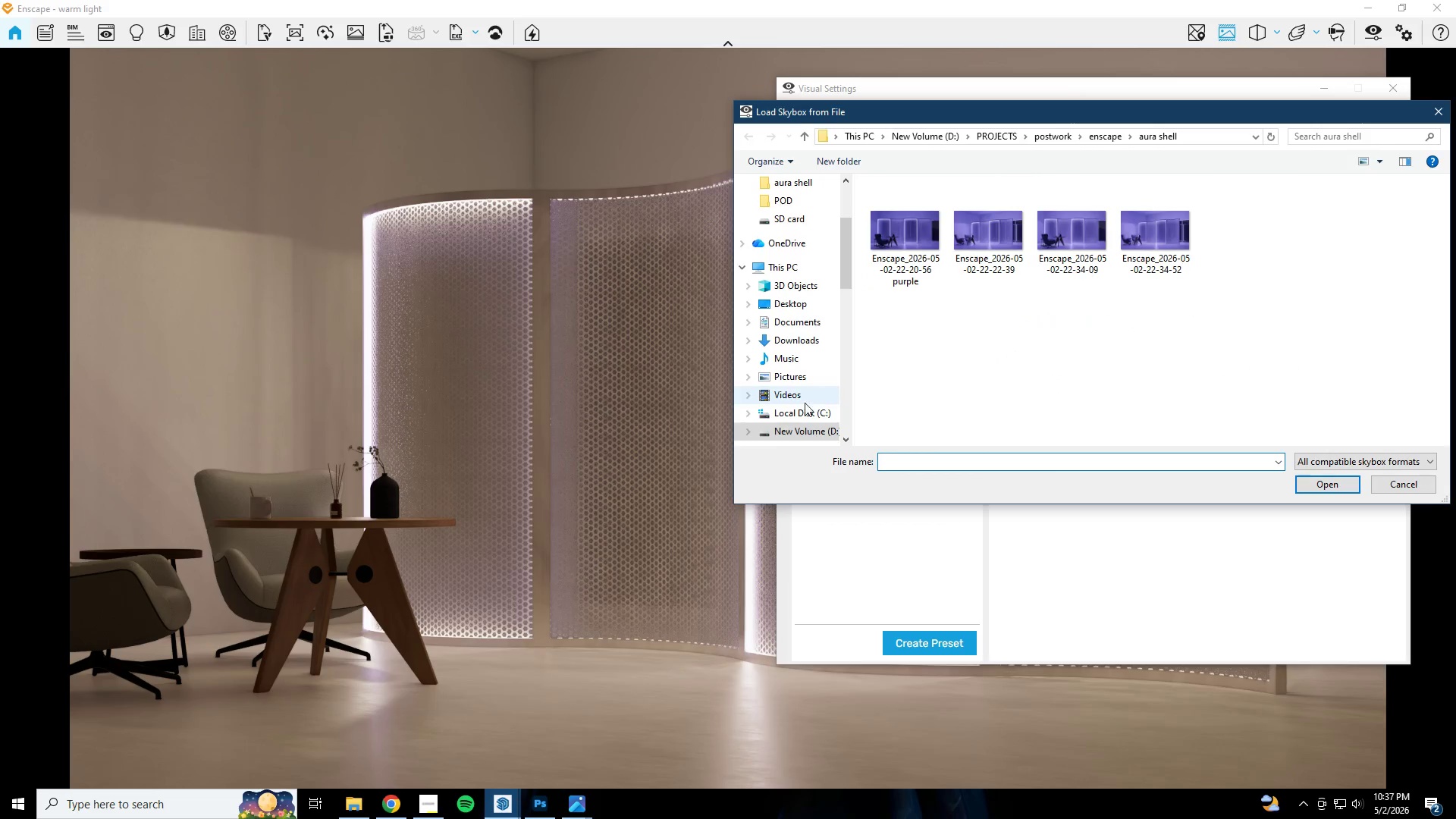 
left_click([807, 426])
 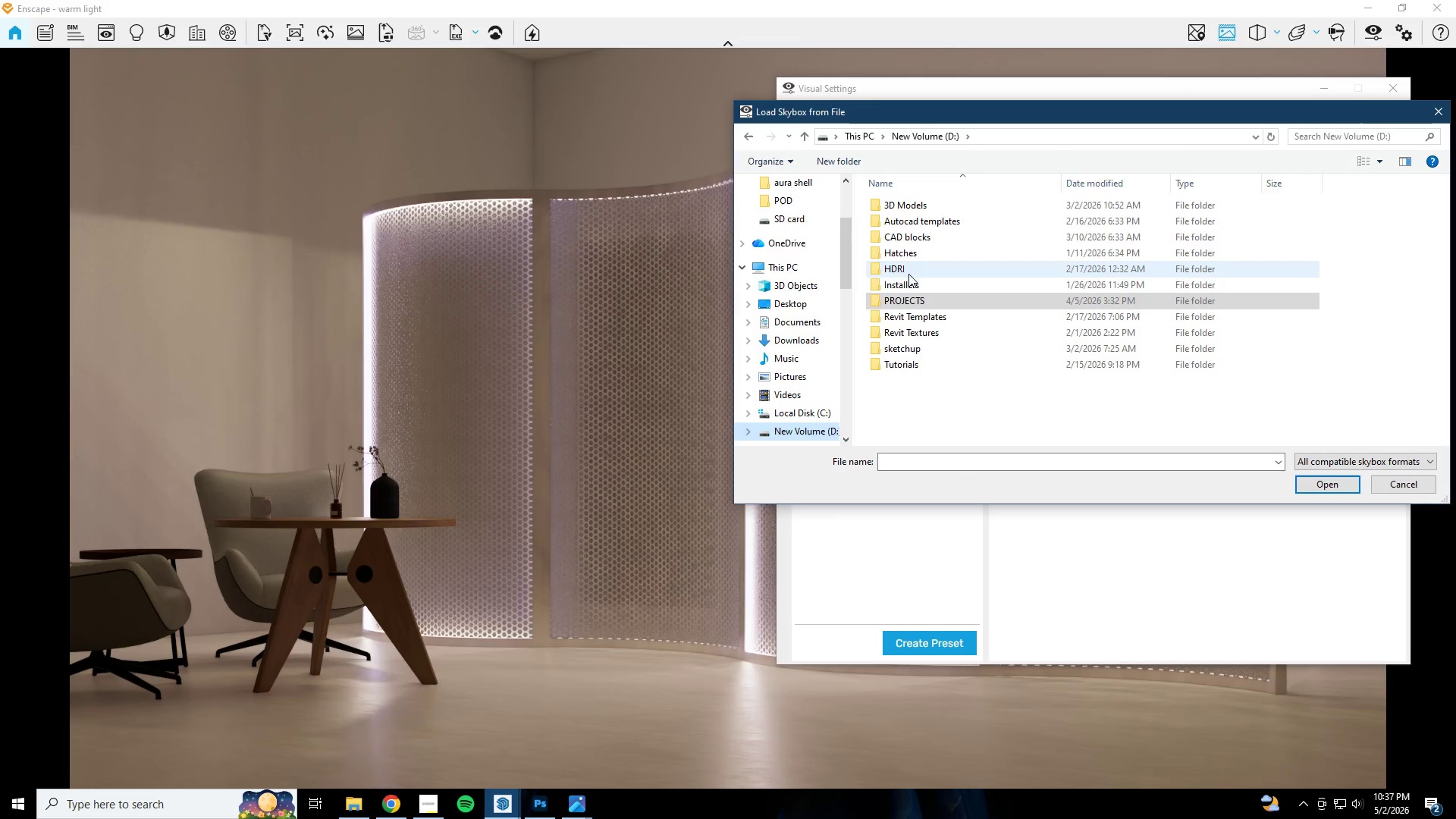 
double_click([908, 265])
 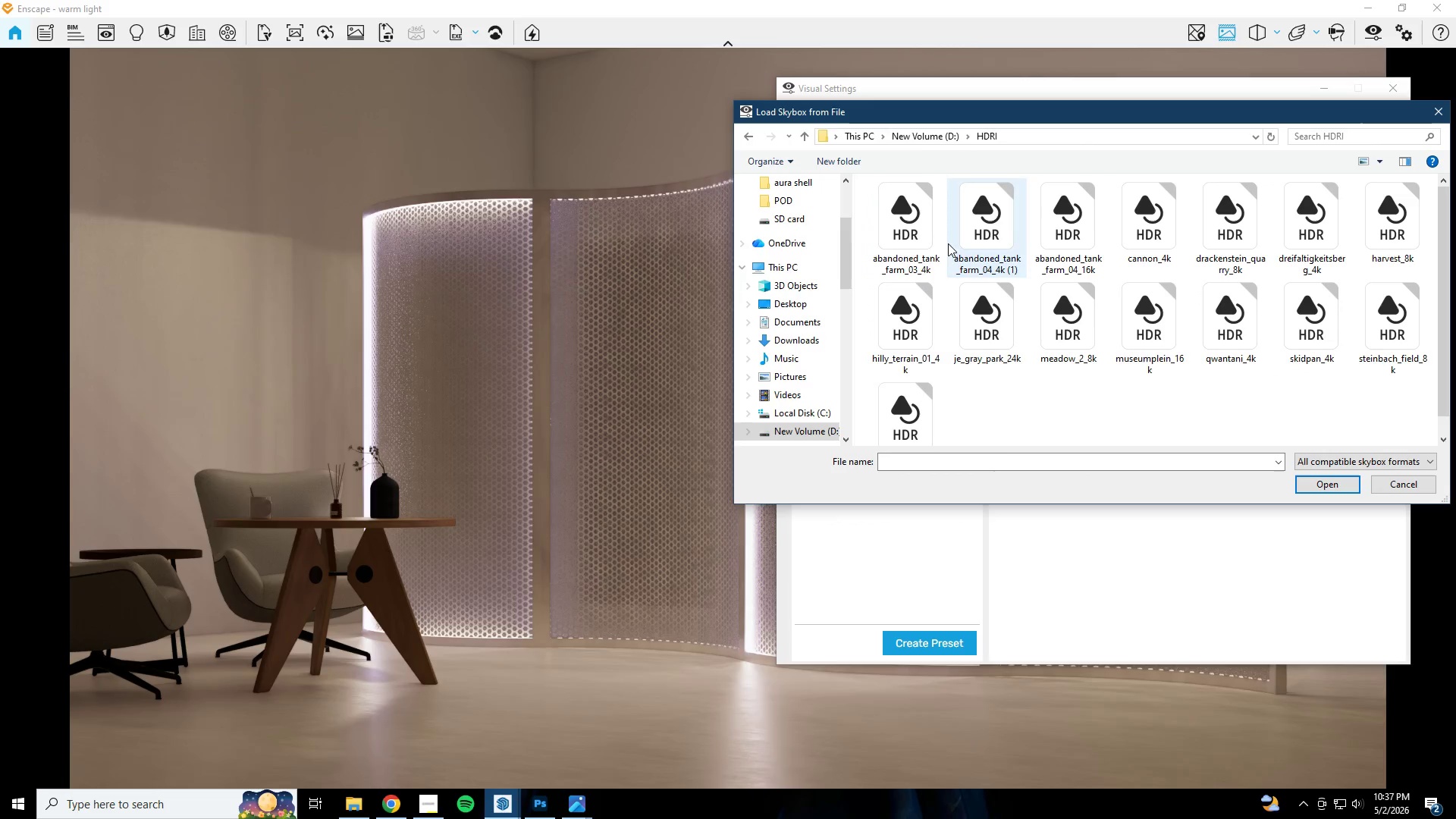 
left_click([975, 239])
 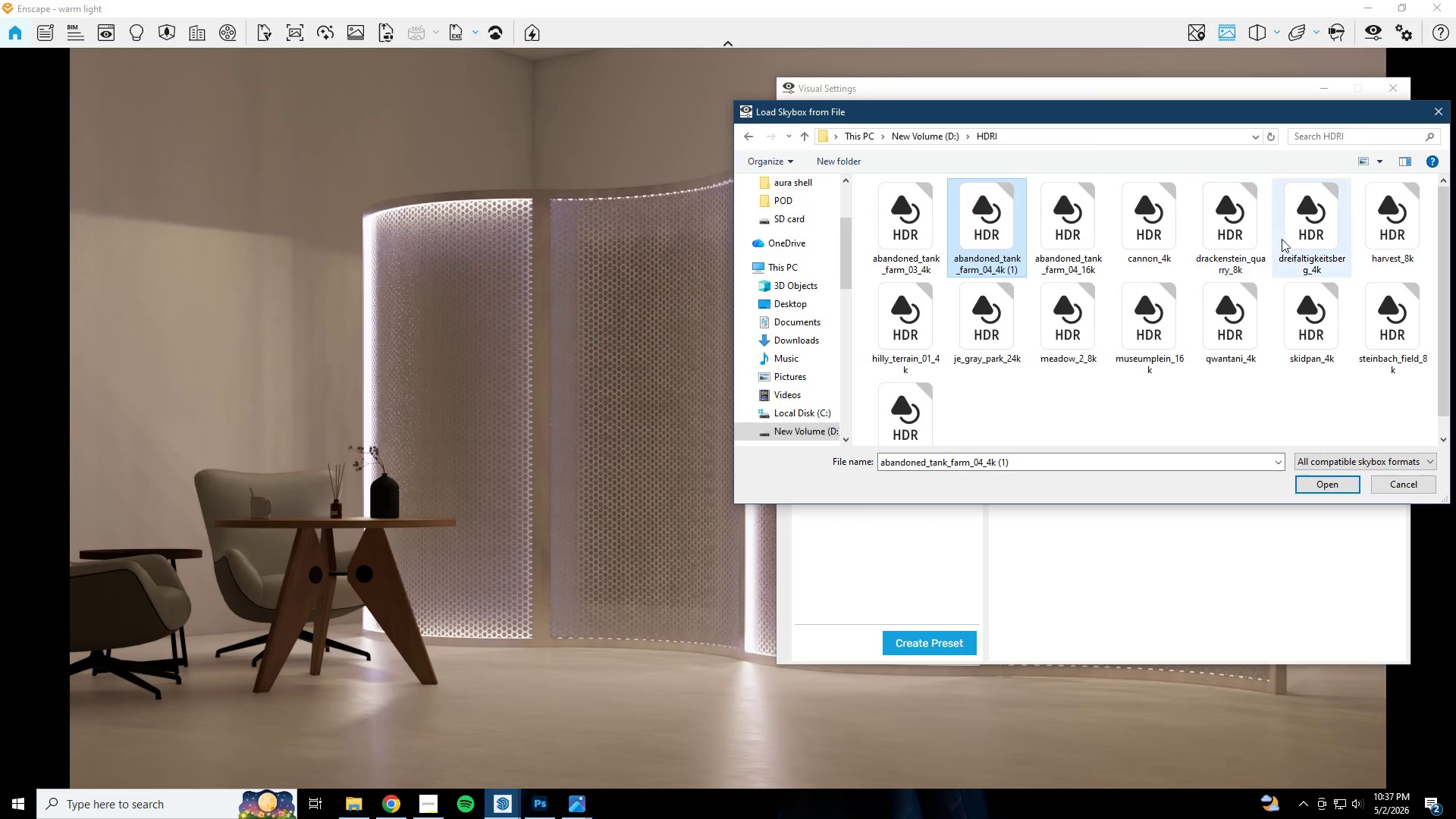 
left_click([1381, 239])
 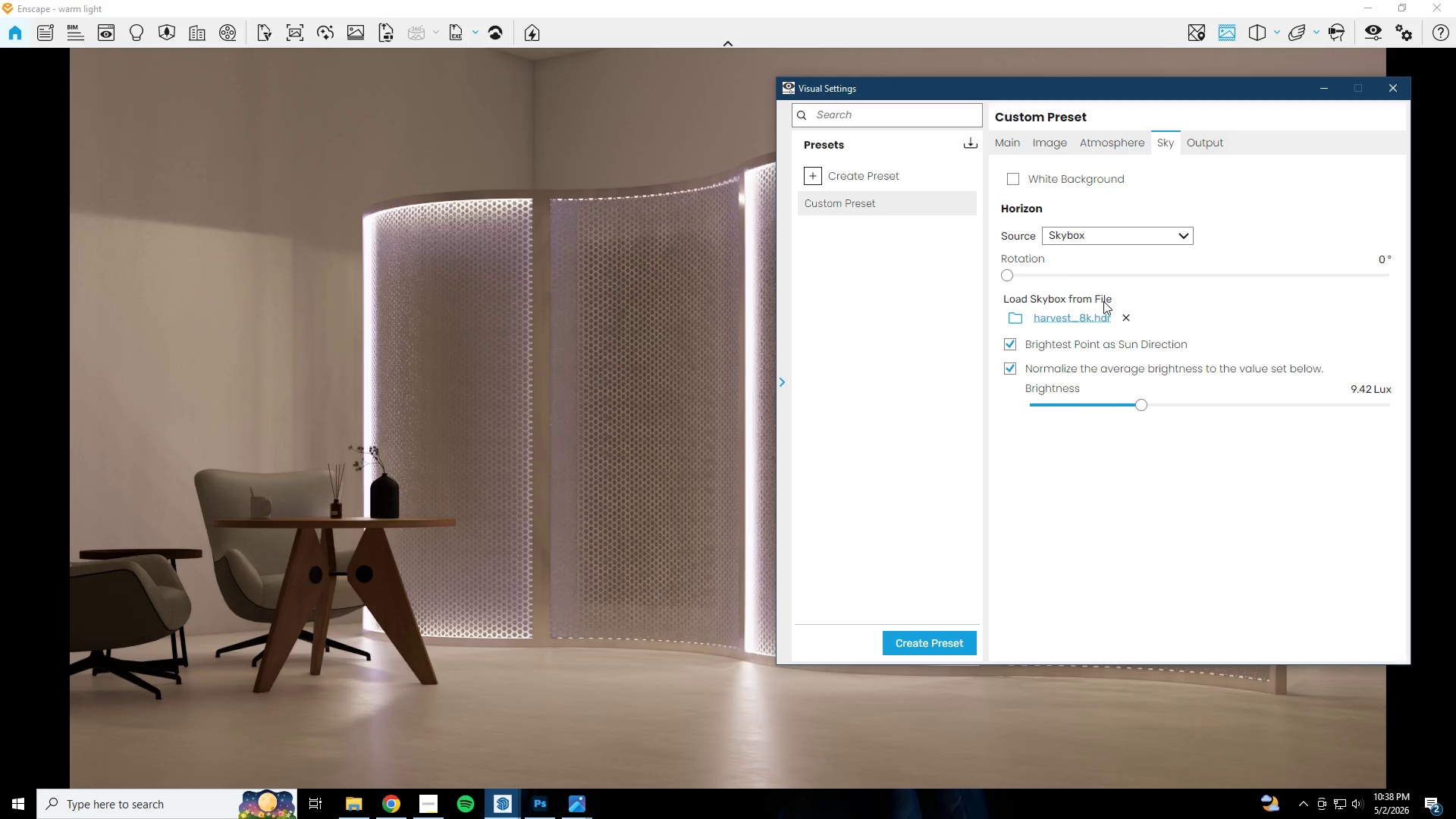 
wait(7.05)
 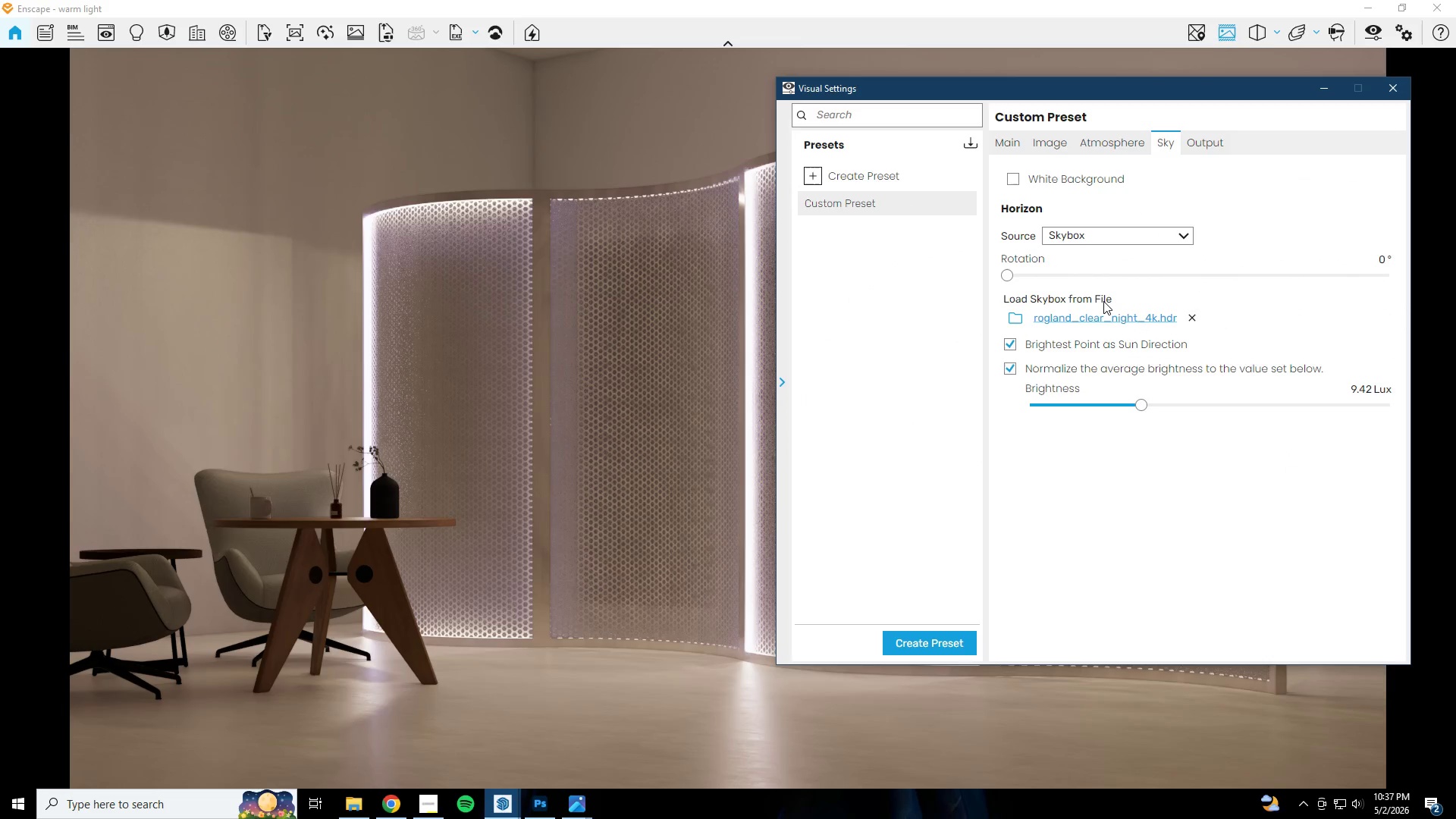 
left_click_drag(start_coordinate=[1148, 91], to_coordinate=[591, 111])
 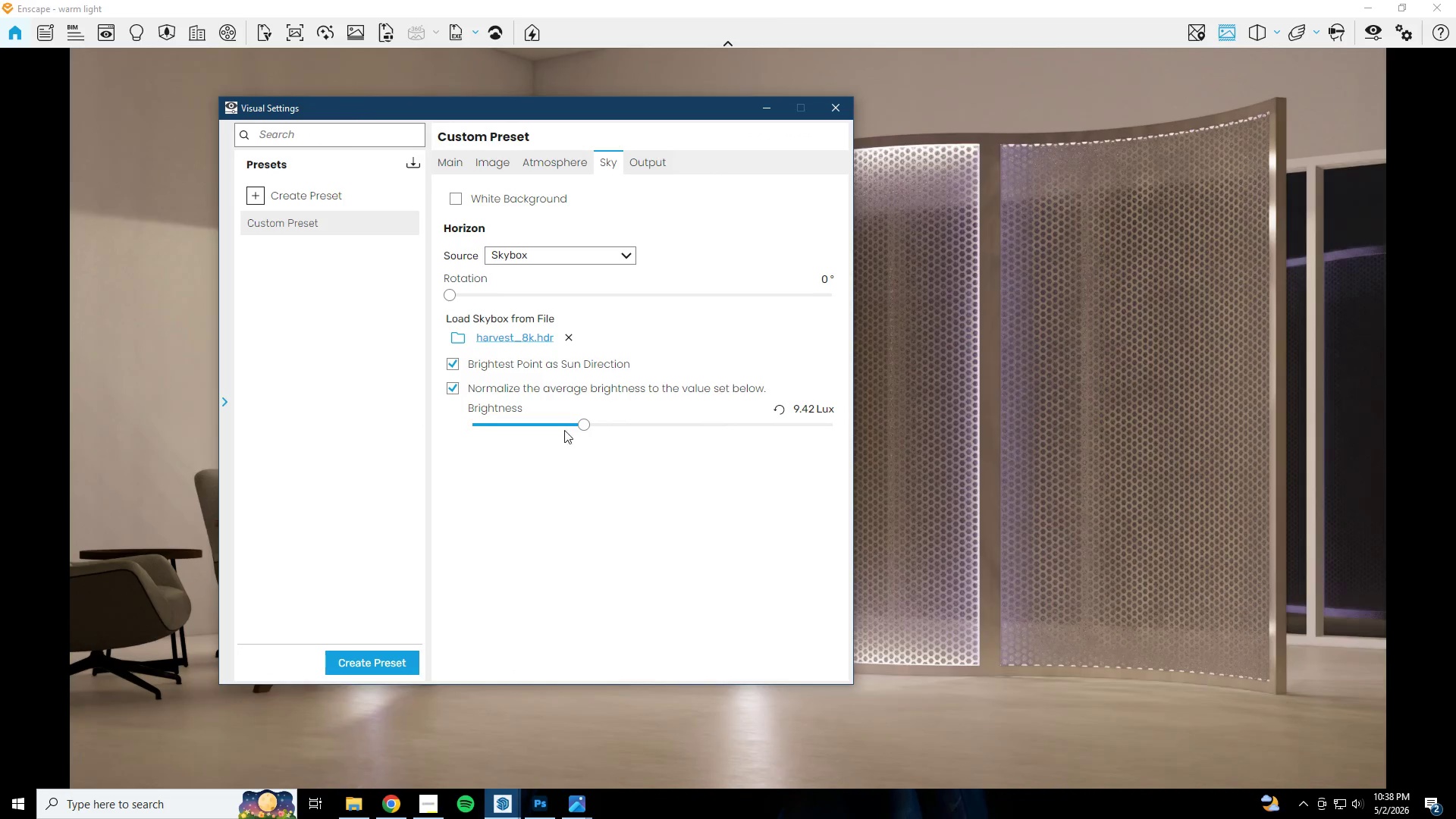 
left_click_drag(start_coordinate=[582, 422], to_coordinate=[717, 435])
 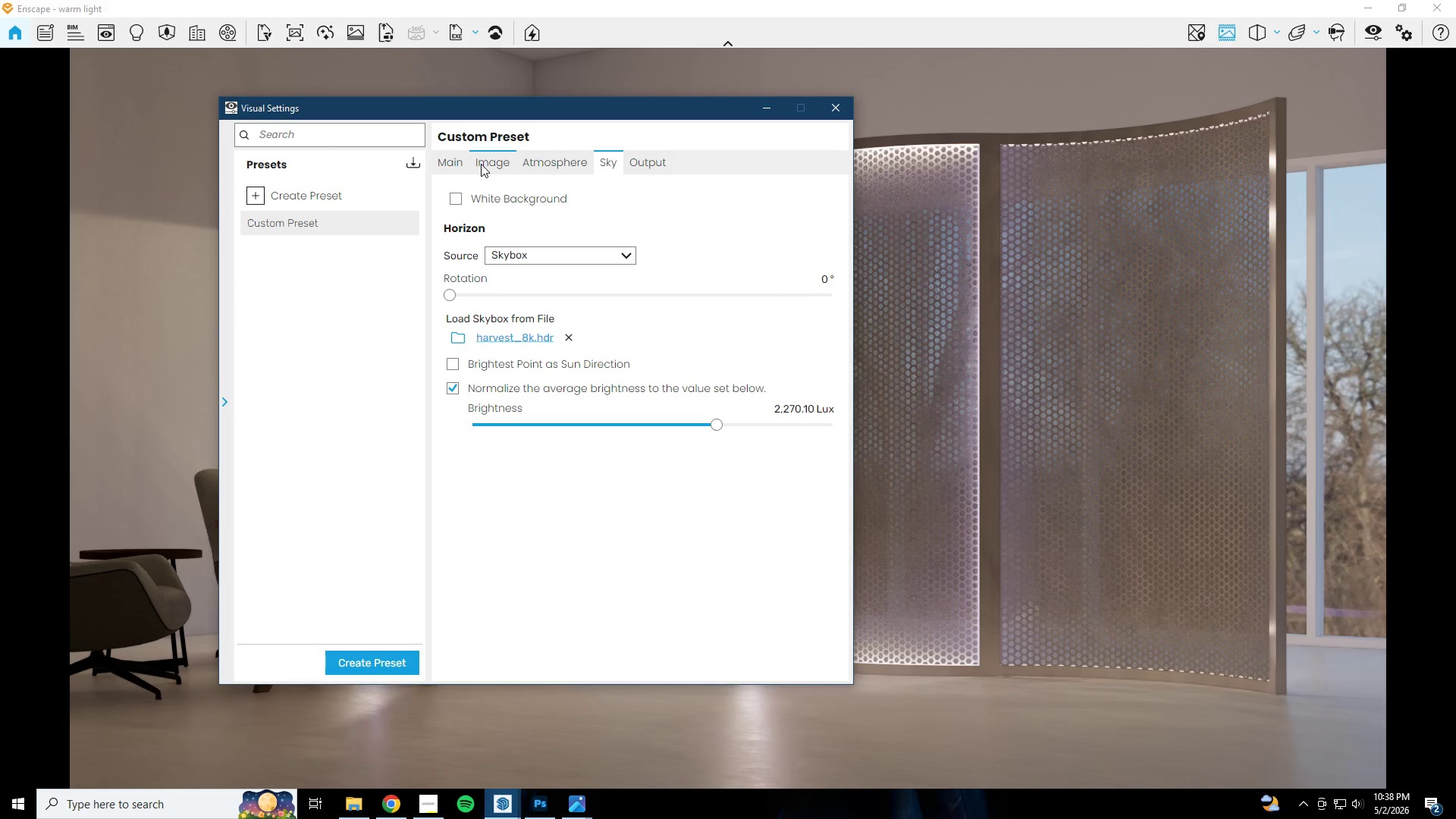 
left_click([780, 112])
 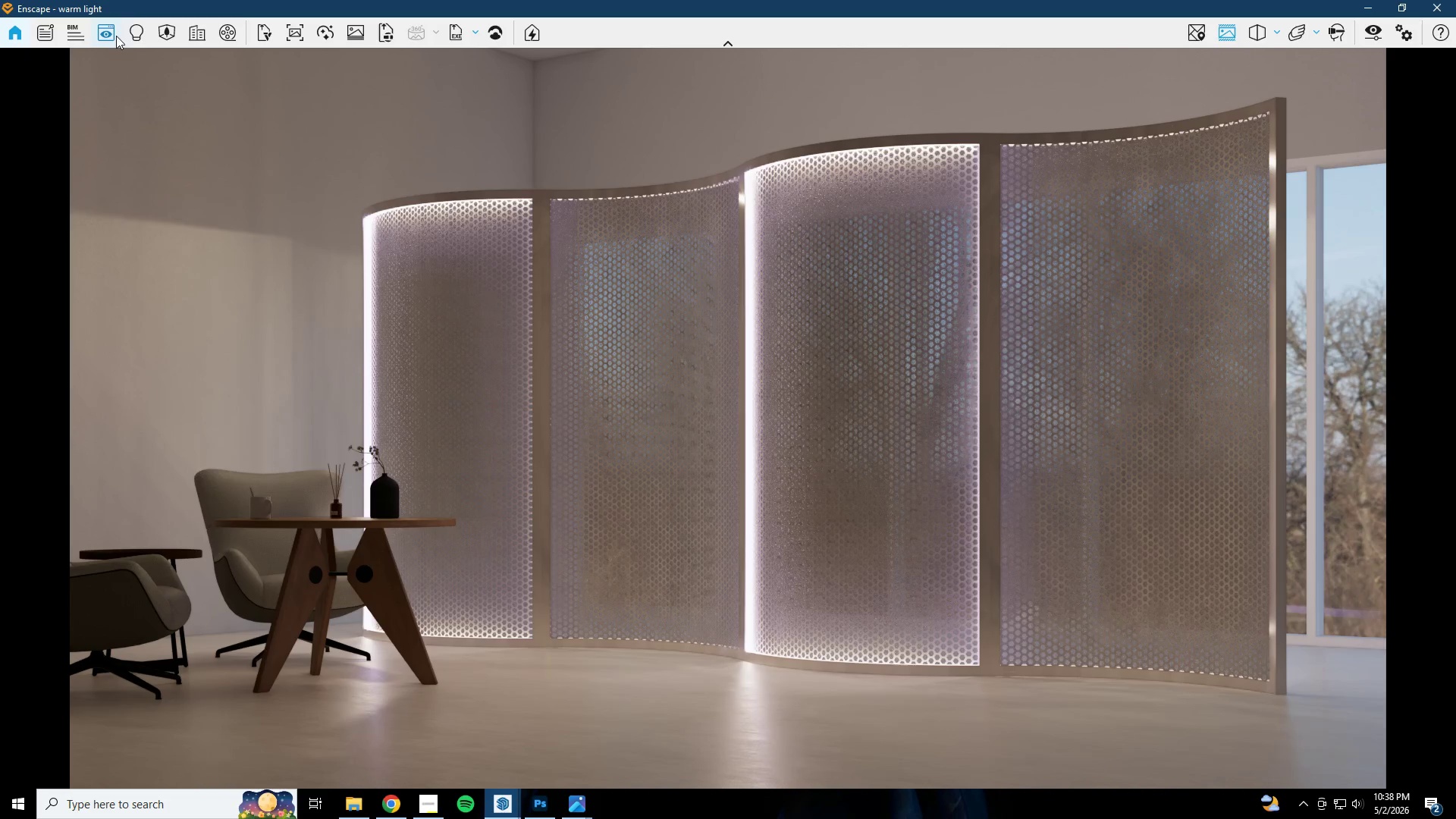 
left_click([118, 34])
 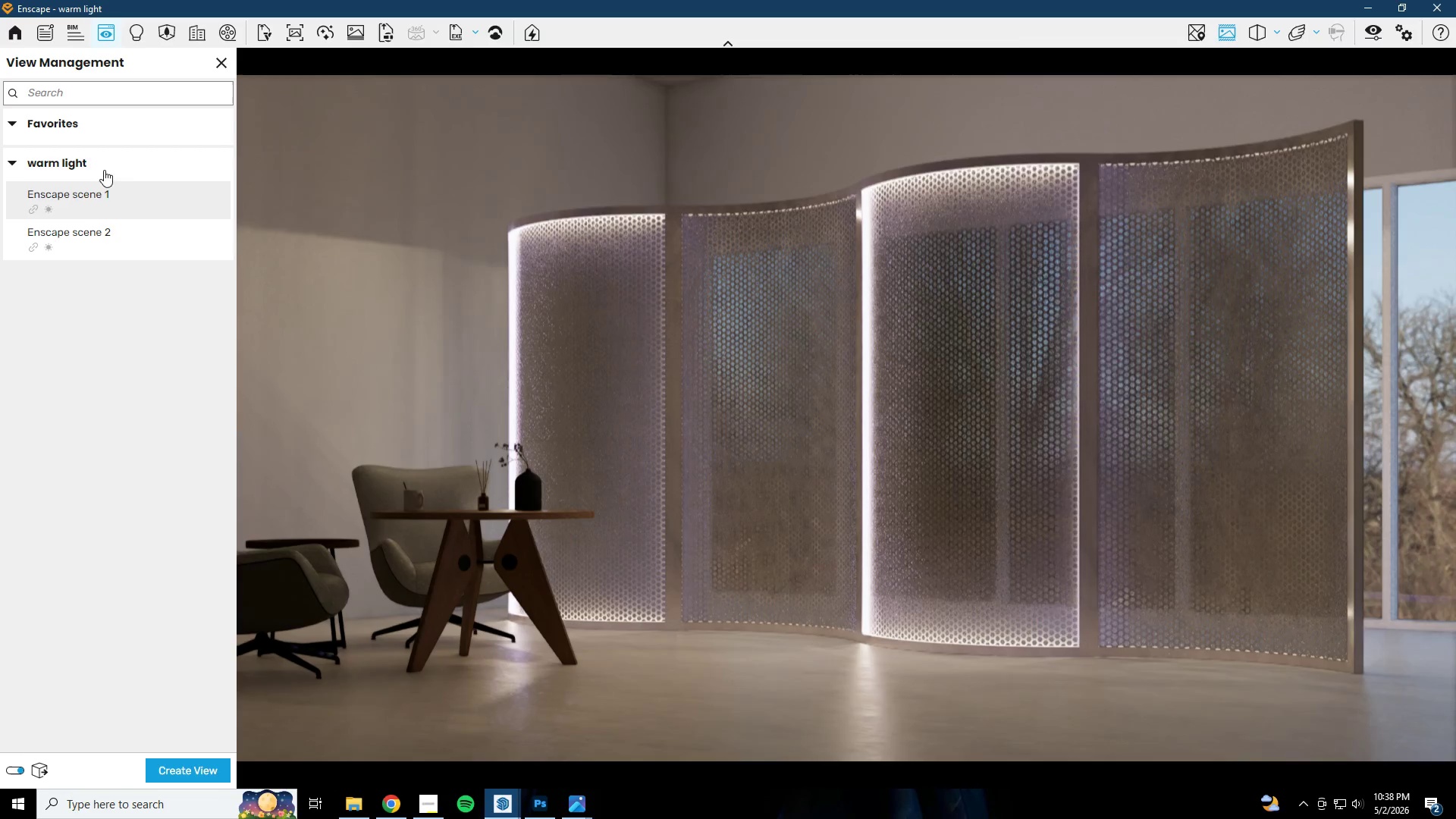 
left_click([104, 196])
 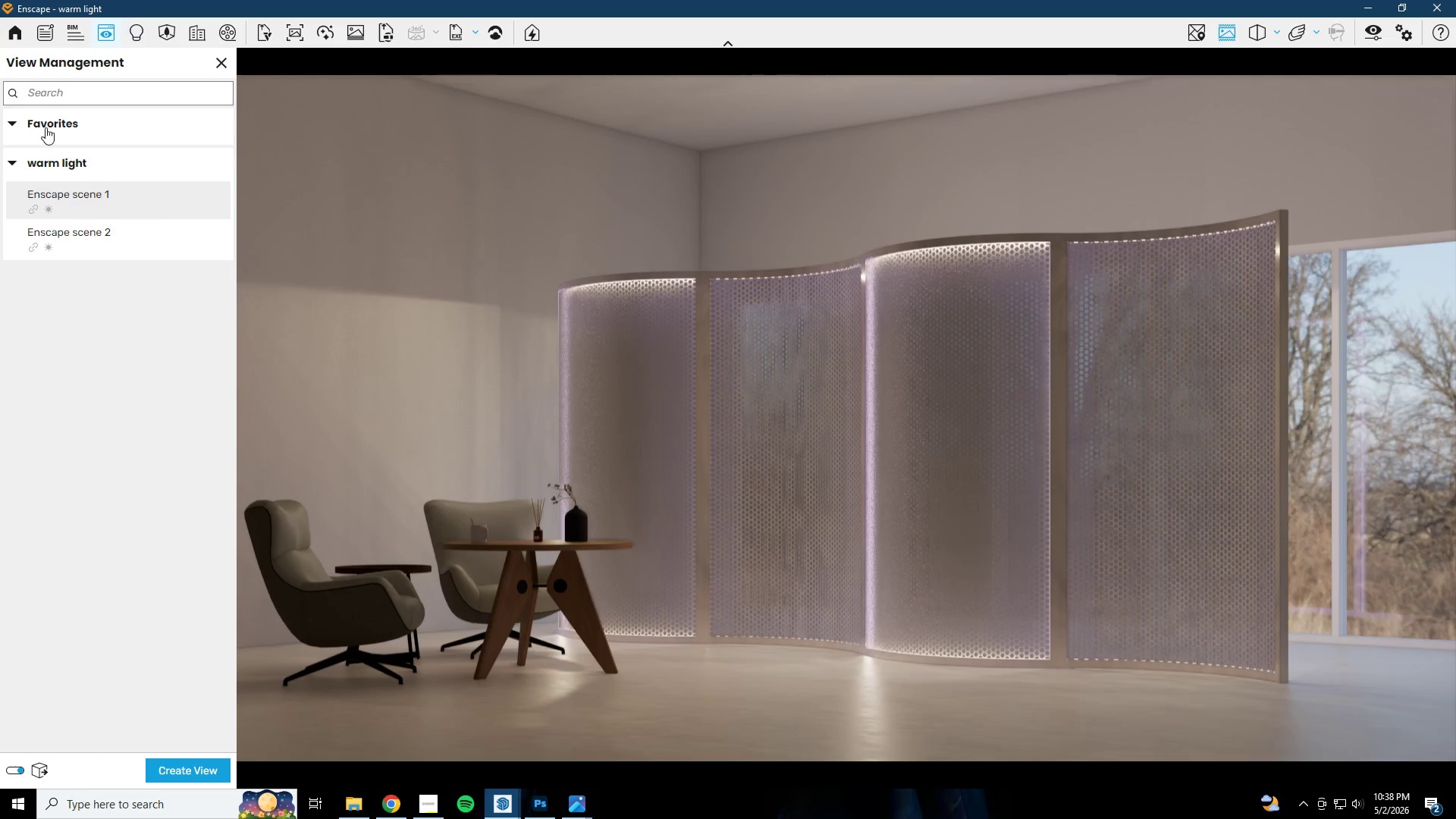 
wait(5.55)
 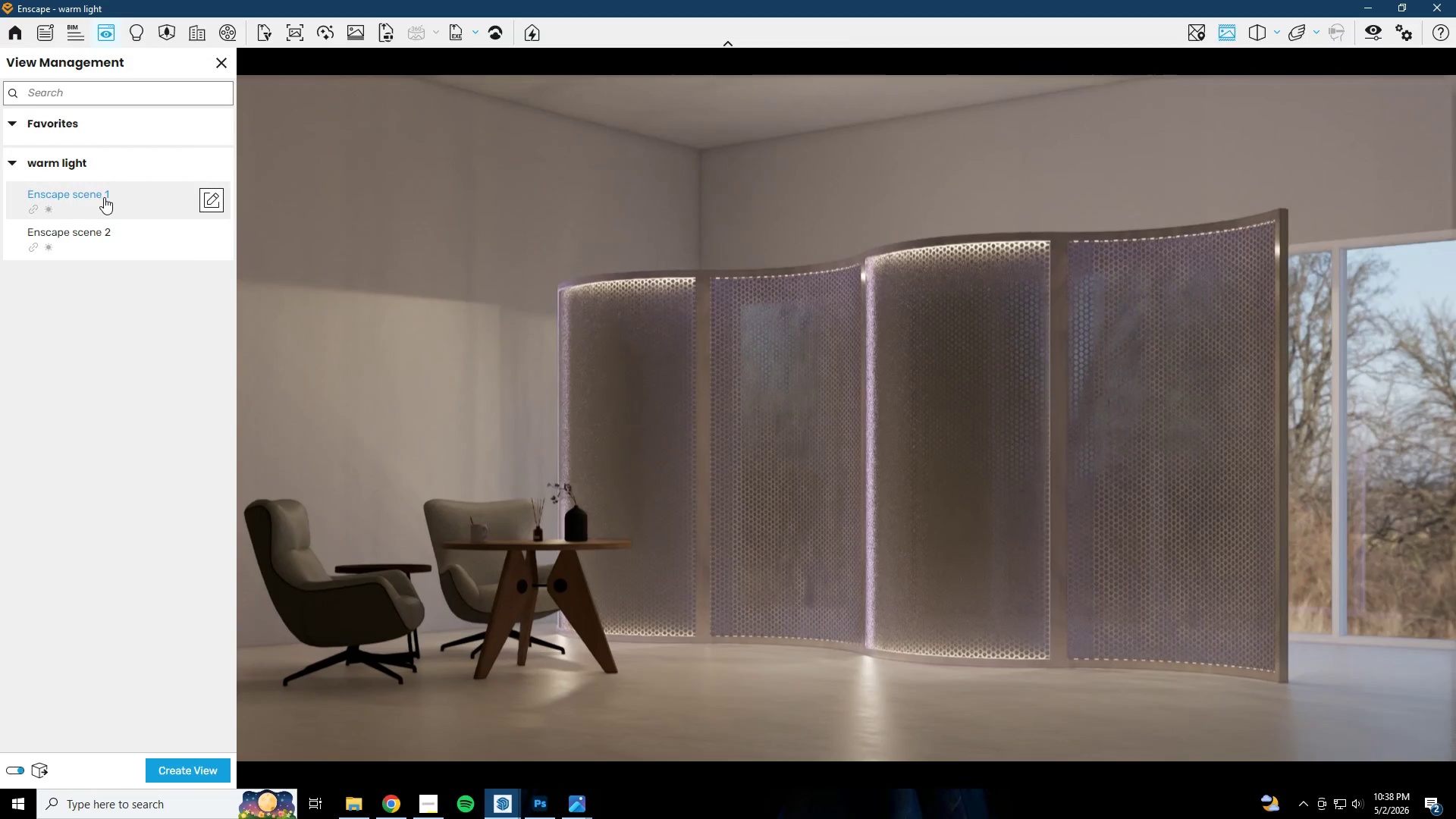 
left_click([221, 202])
 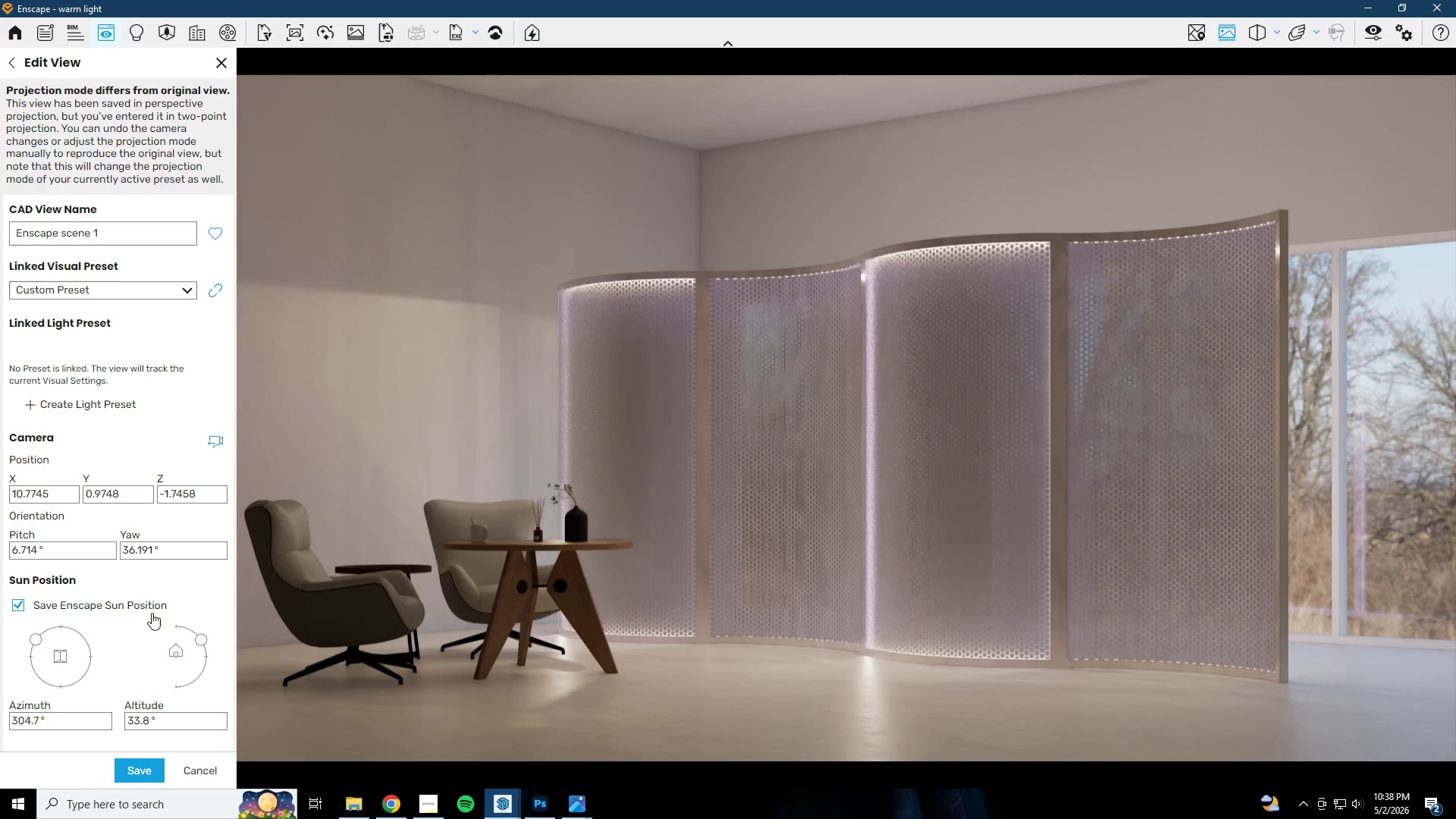 
left_click_drag(start_coordinate=[202, 641], to_coordinate=[211, 648])
 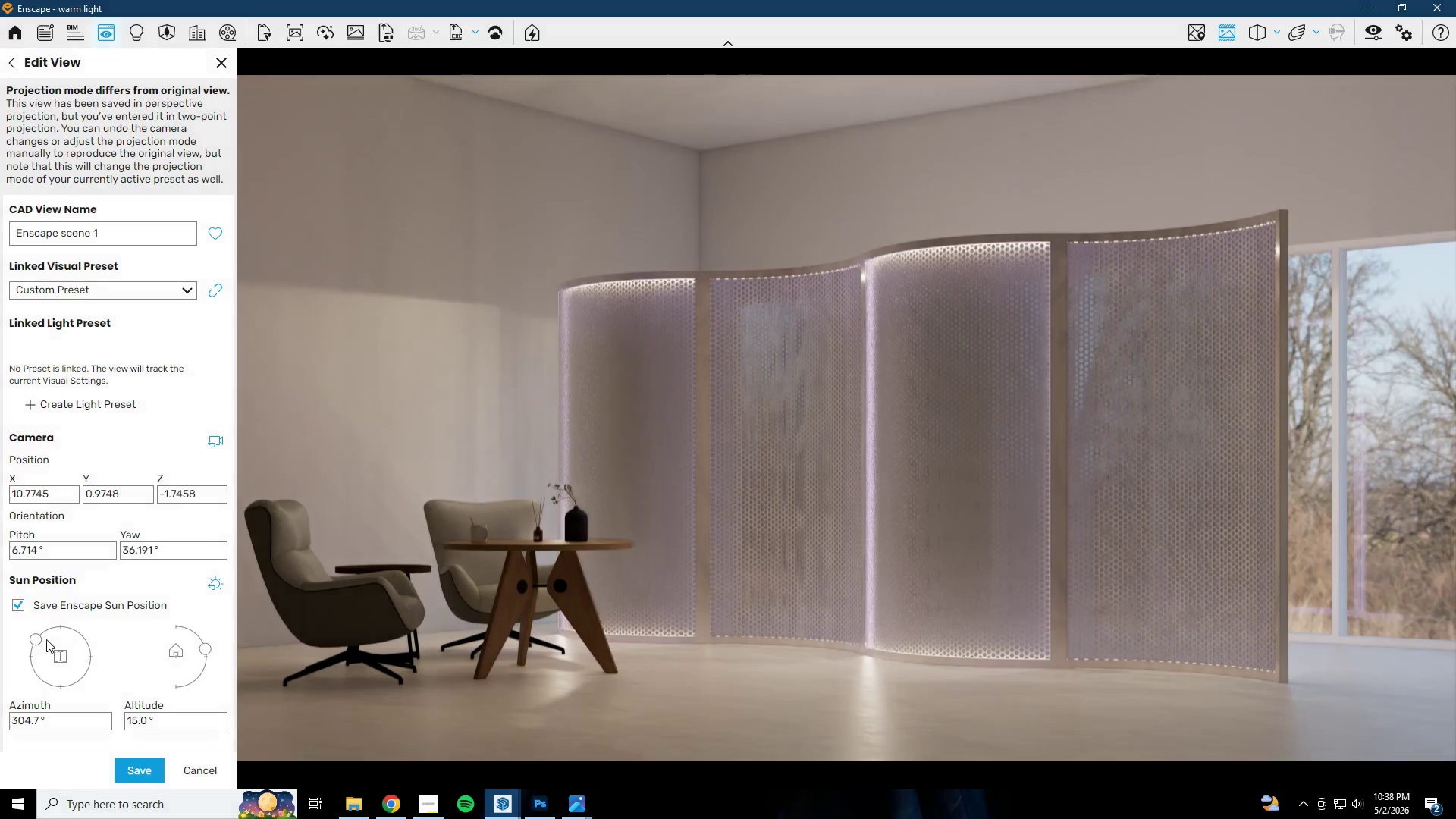 
left_click_drag(start_coordinate=[42, 635], to_coordinate=[215, 539])
 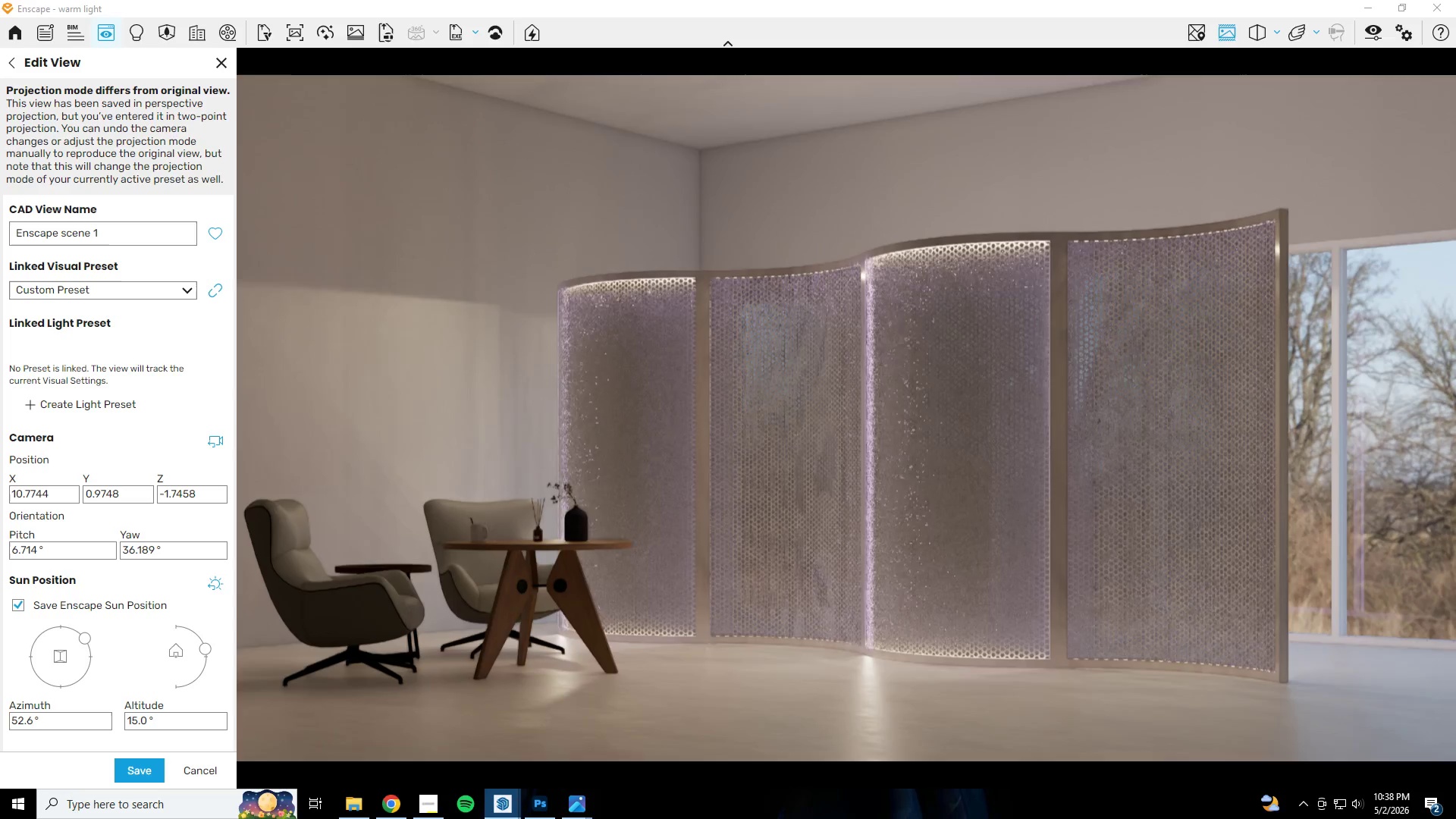 
hold_key(key=S, duration=1.23)
 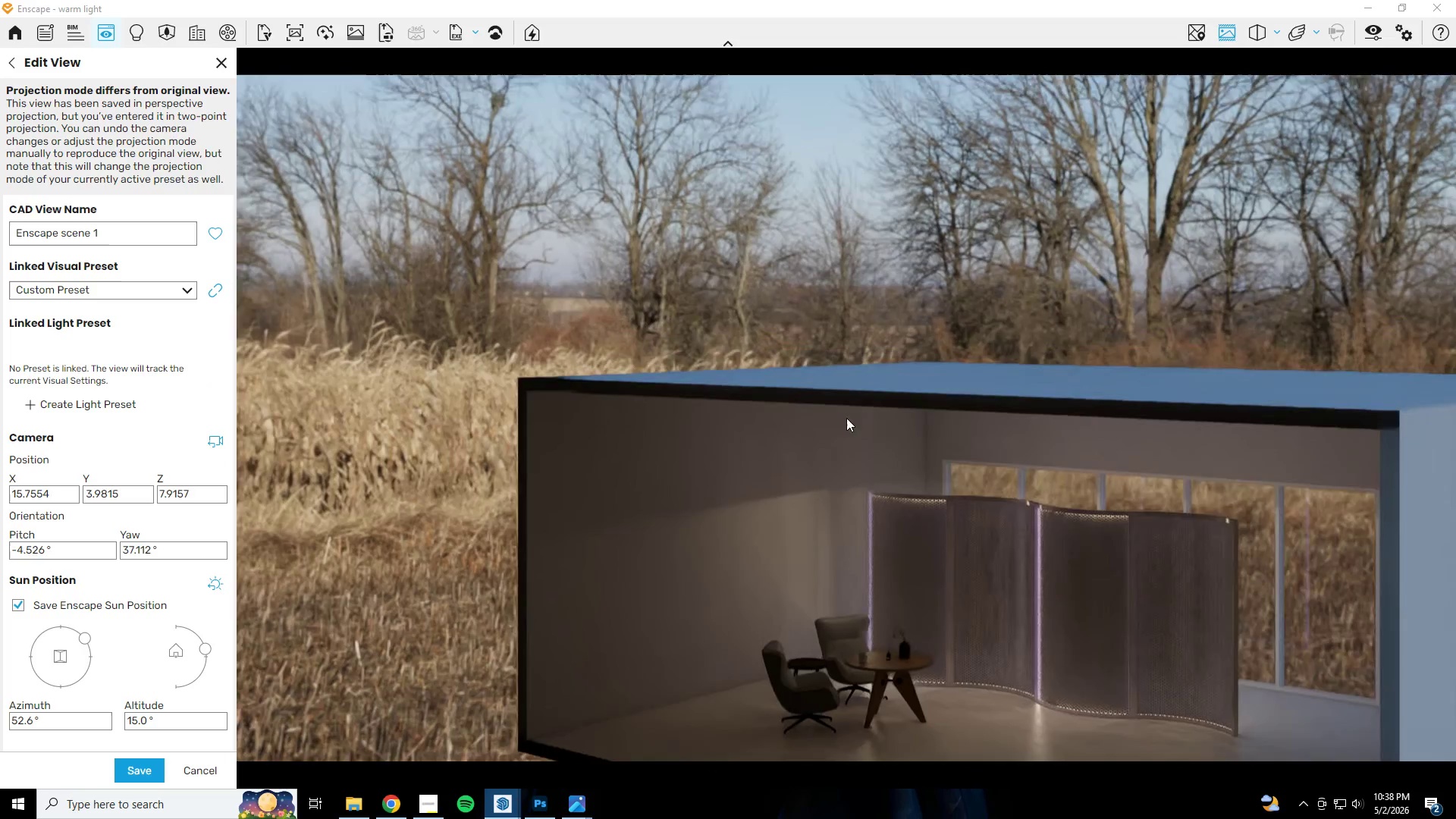 
type(AEAQdadaEQEDda)
 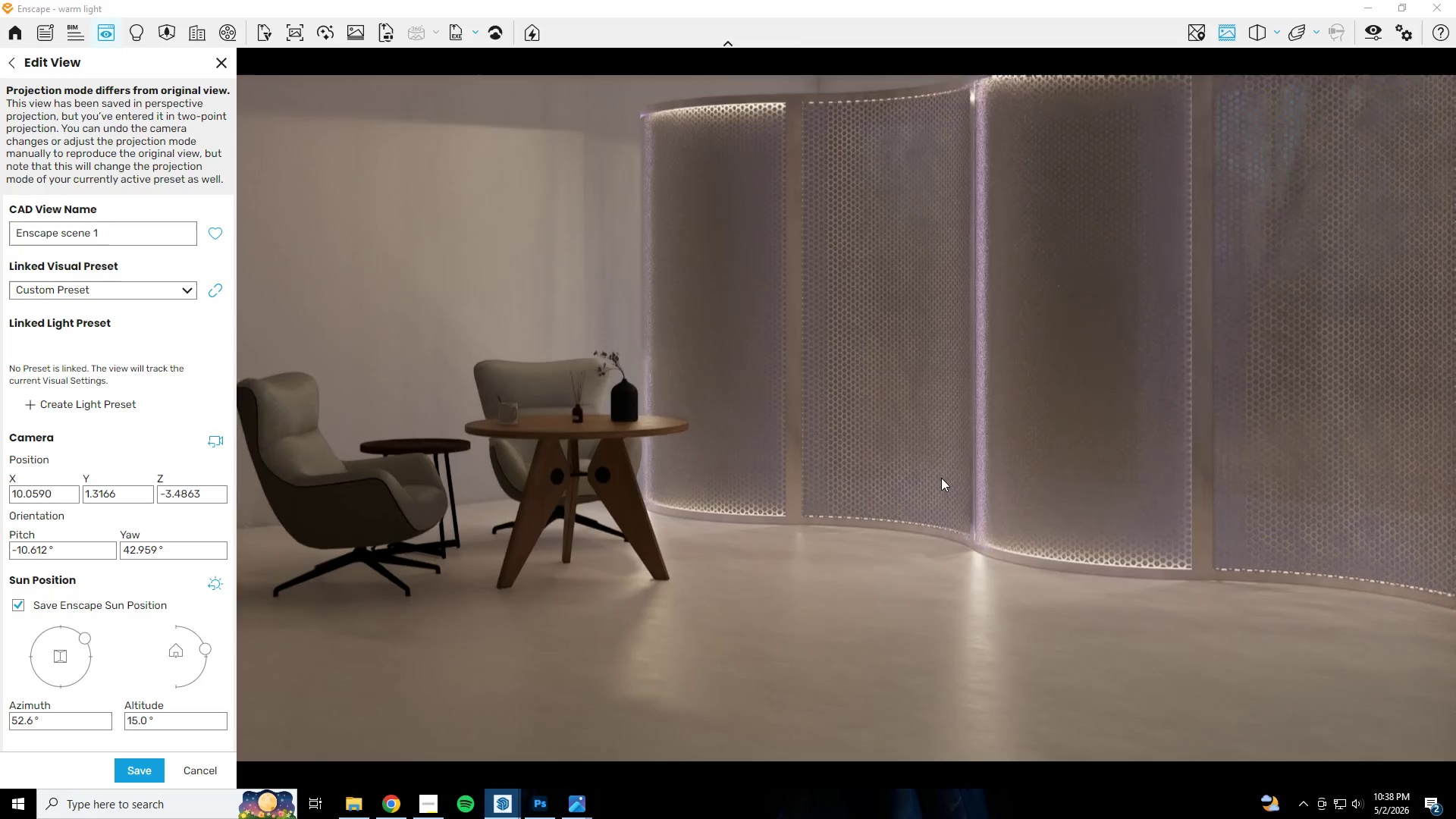 
hold_key(key=S, duration=1.22)
 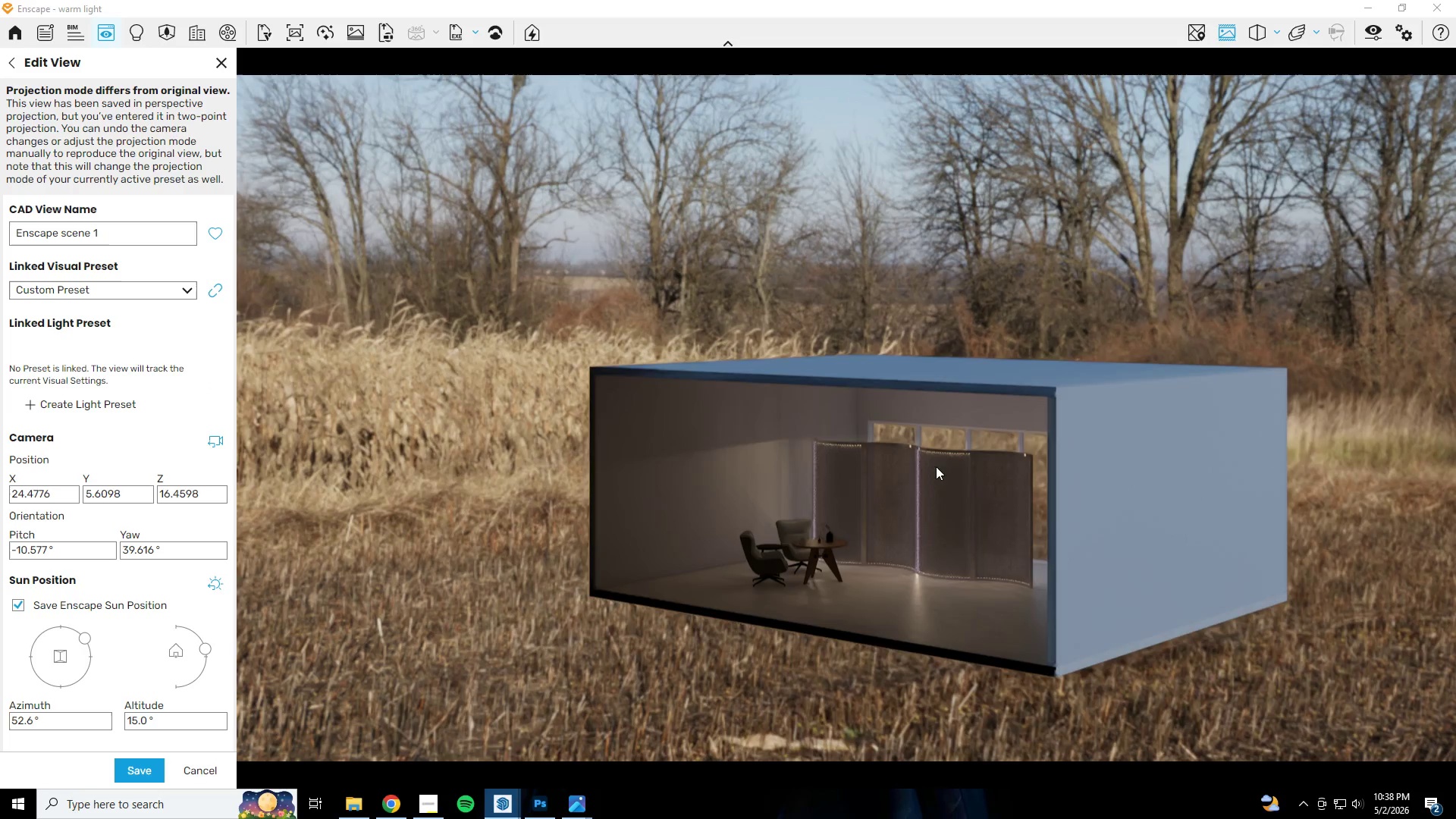 
hold_key(key=W, duration=0.42)
 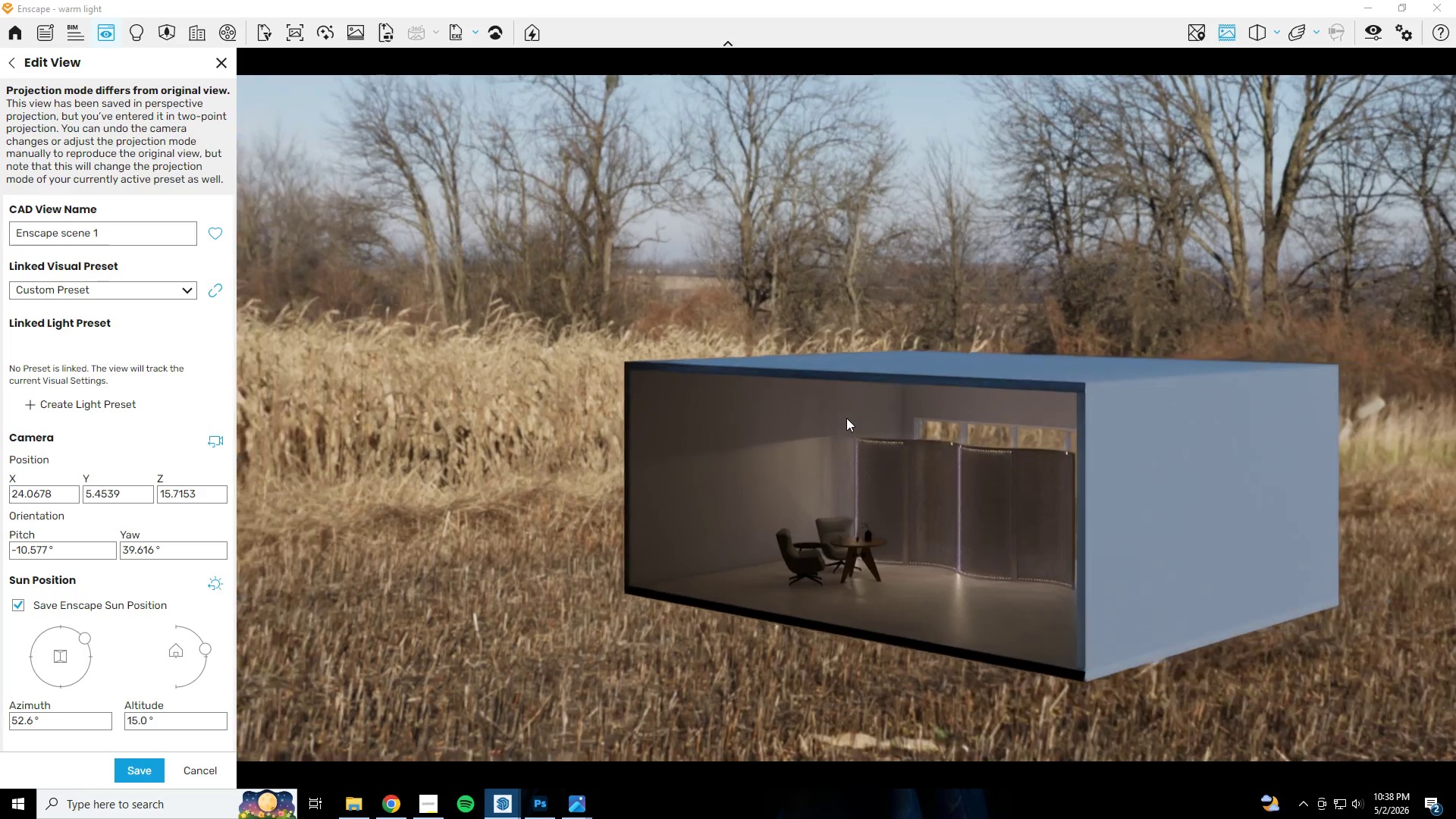 
hold_key(key=W, duration=2.81)
 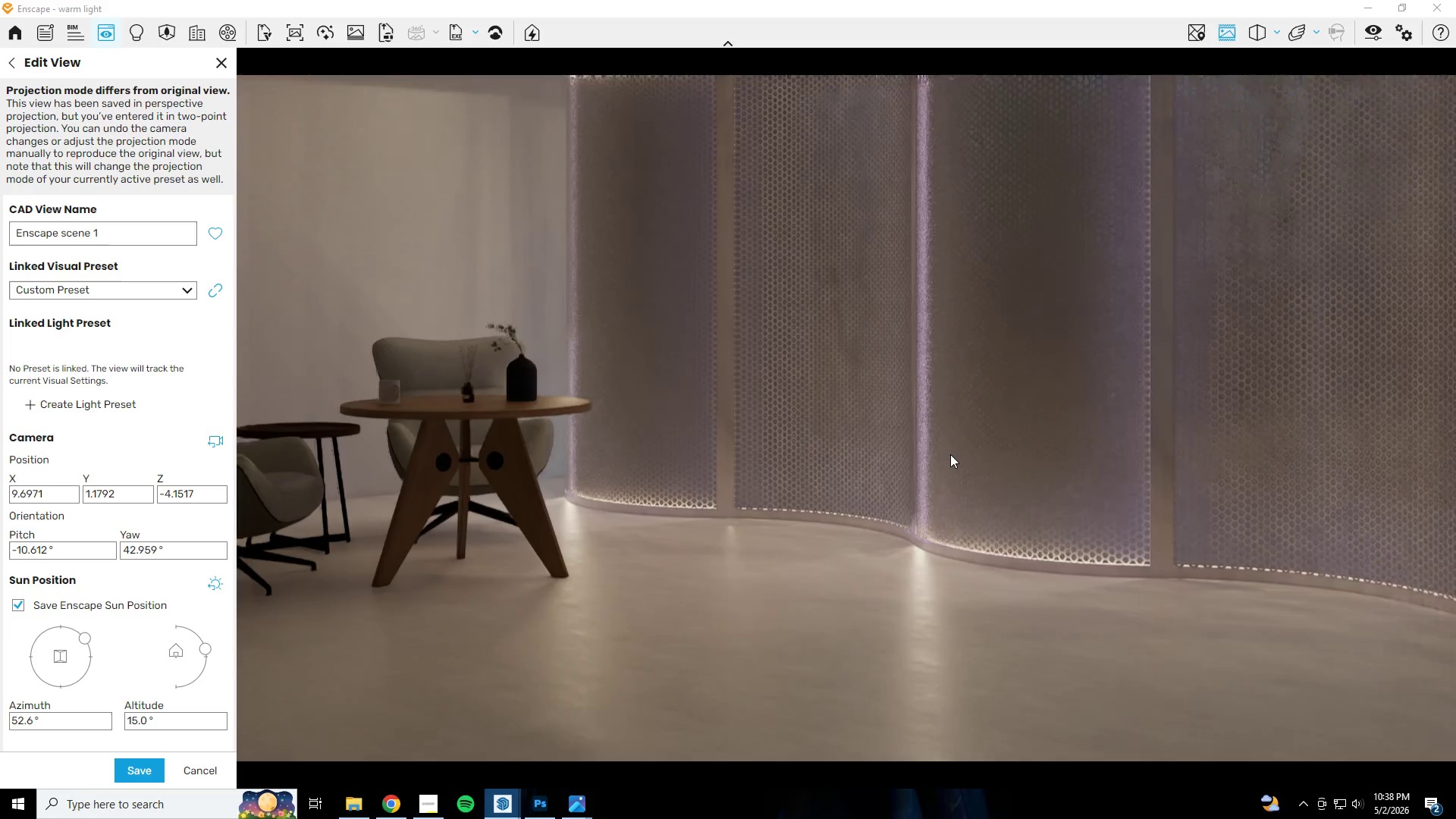 
hold_key(key=S, duration=1.38)
 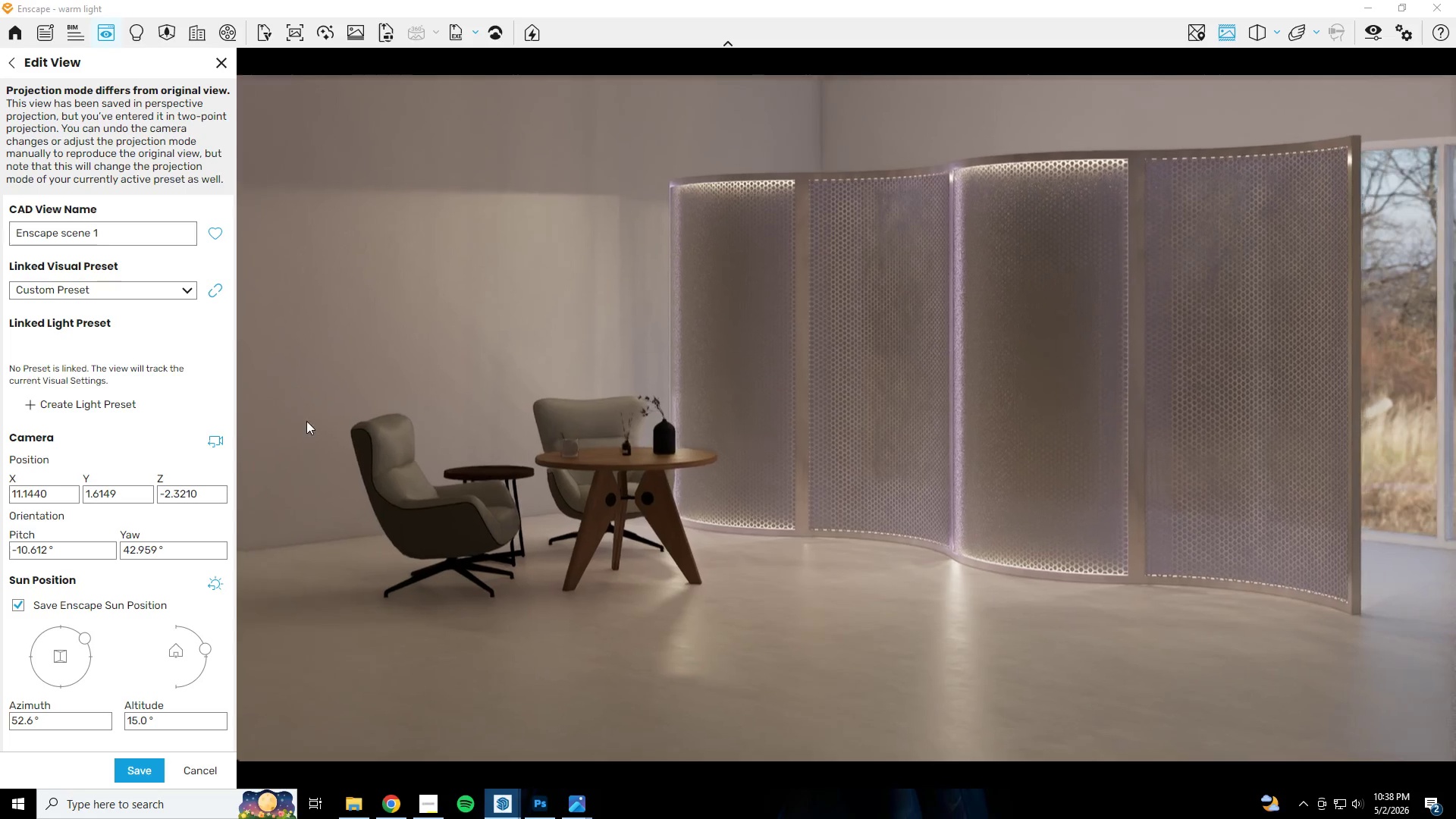 
key(D)
 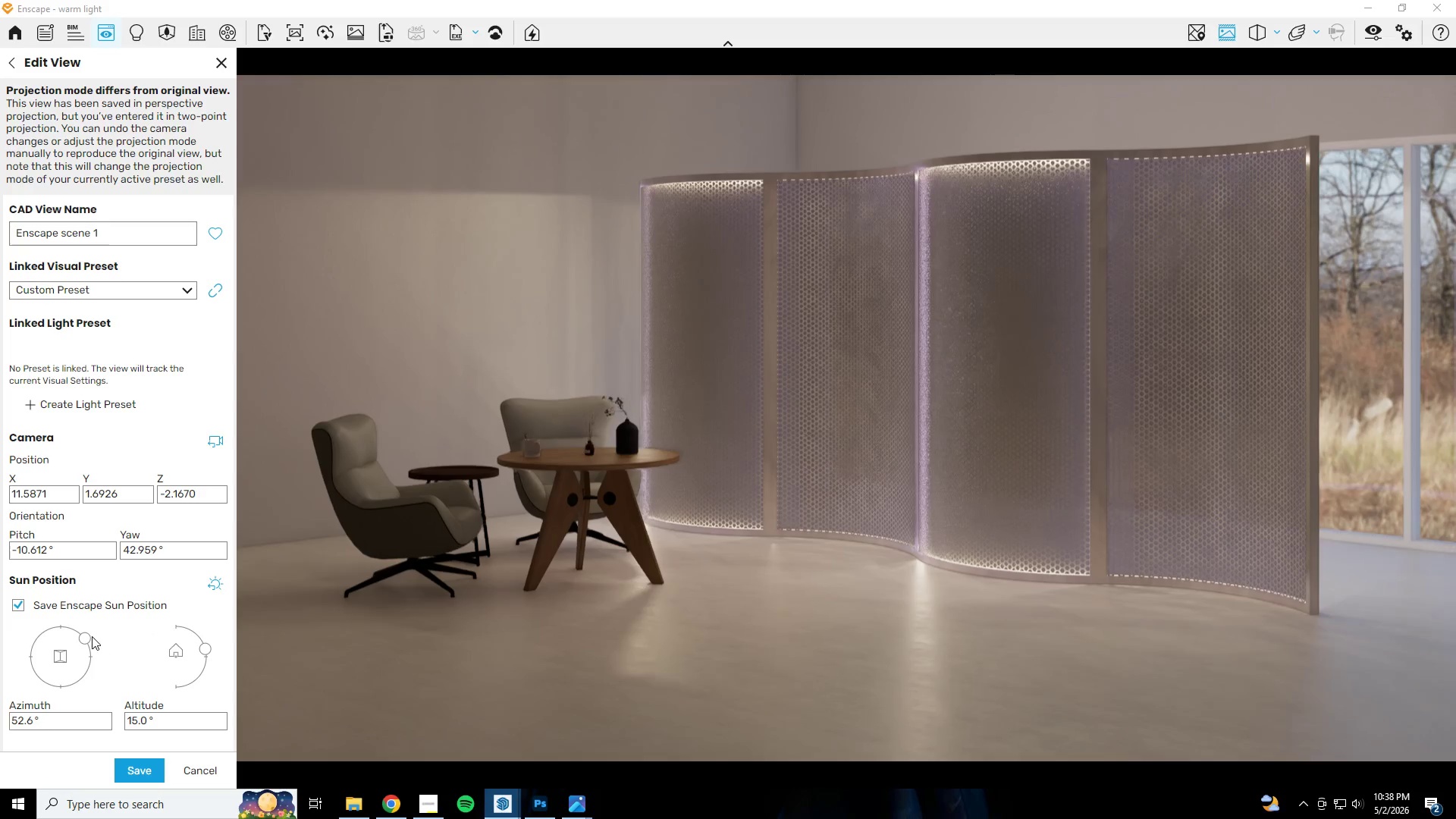 
left_click_drag(start_coordinate=[86, 639], to_coordinate=[77, 574])
 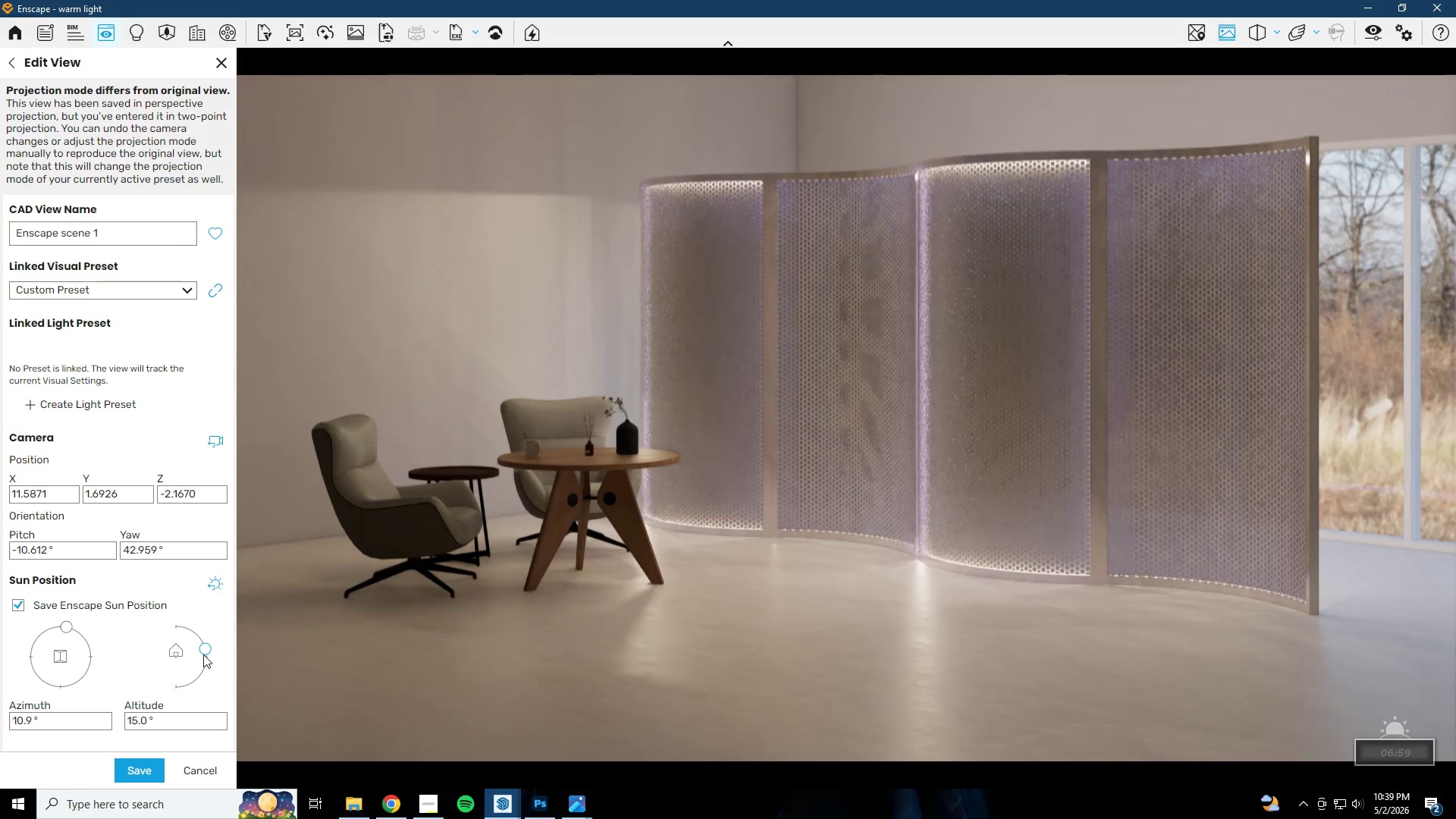 
left_click_drag(start_coordinate=[203, 651], to_coordinate=[221, 642])
 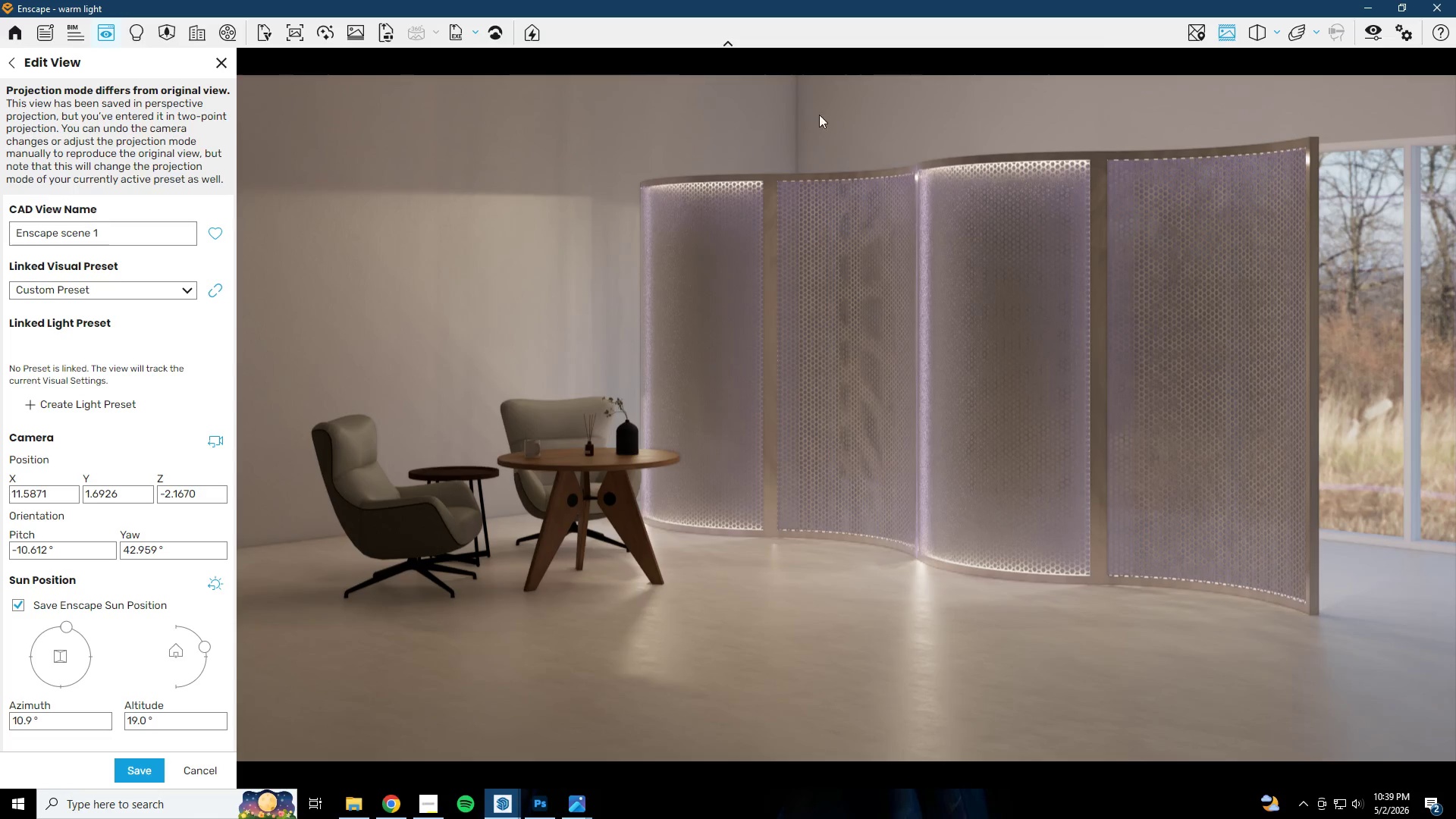 
left_click_drag(start_coordinate=[1379, 30], to_coordinate=[1370, 30])
 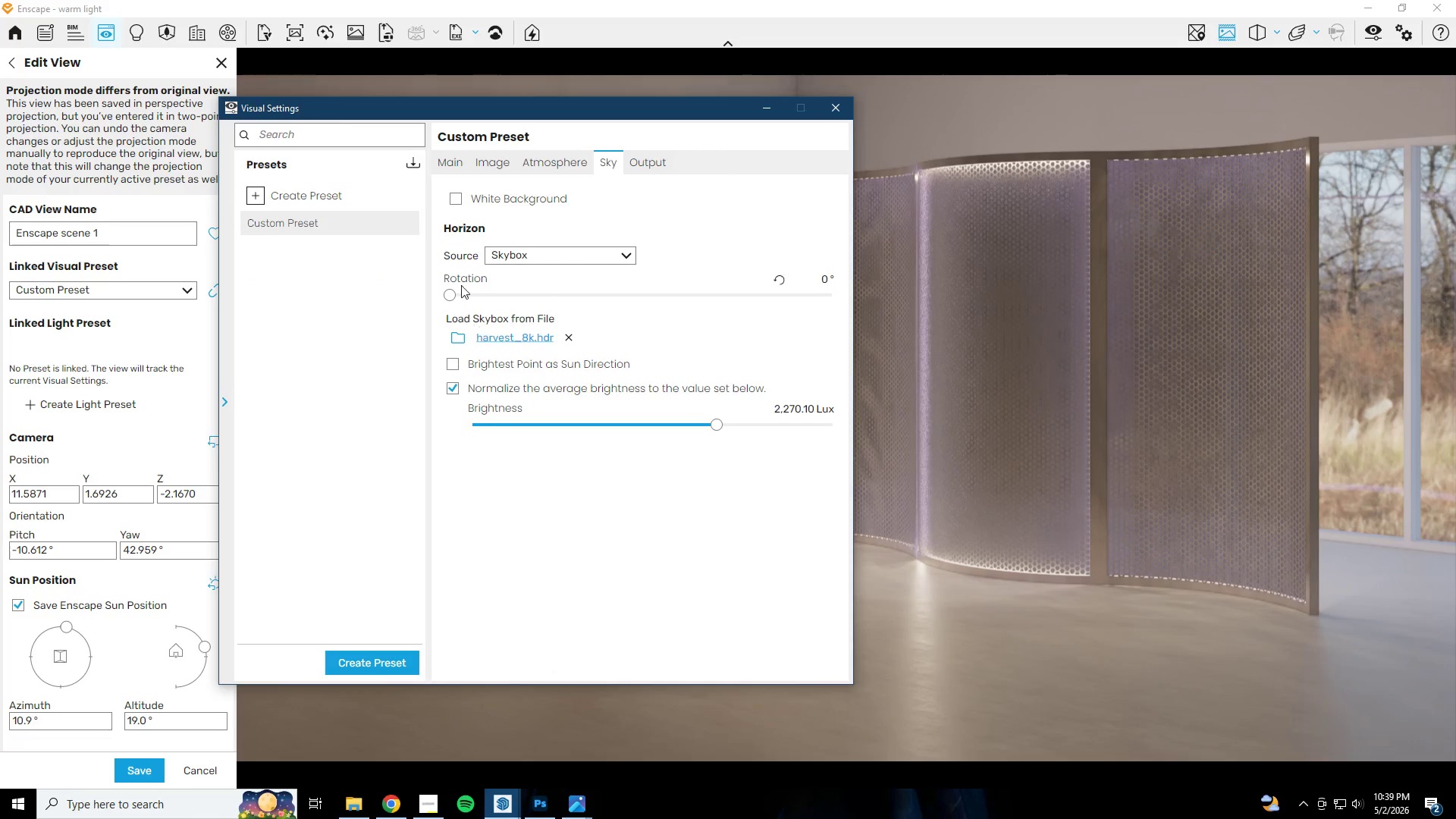 
left_click([552, 156])
 